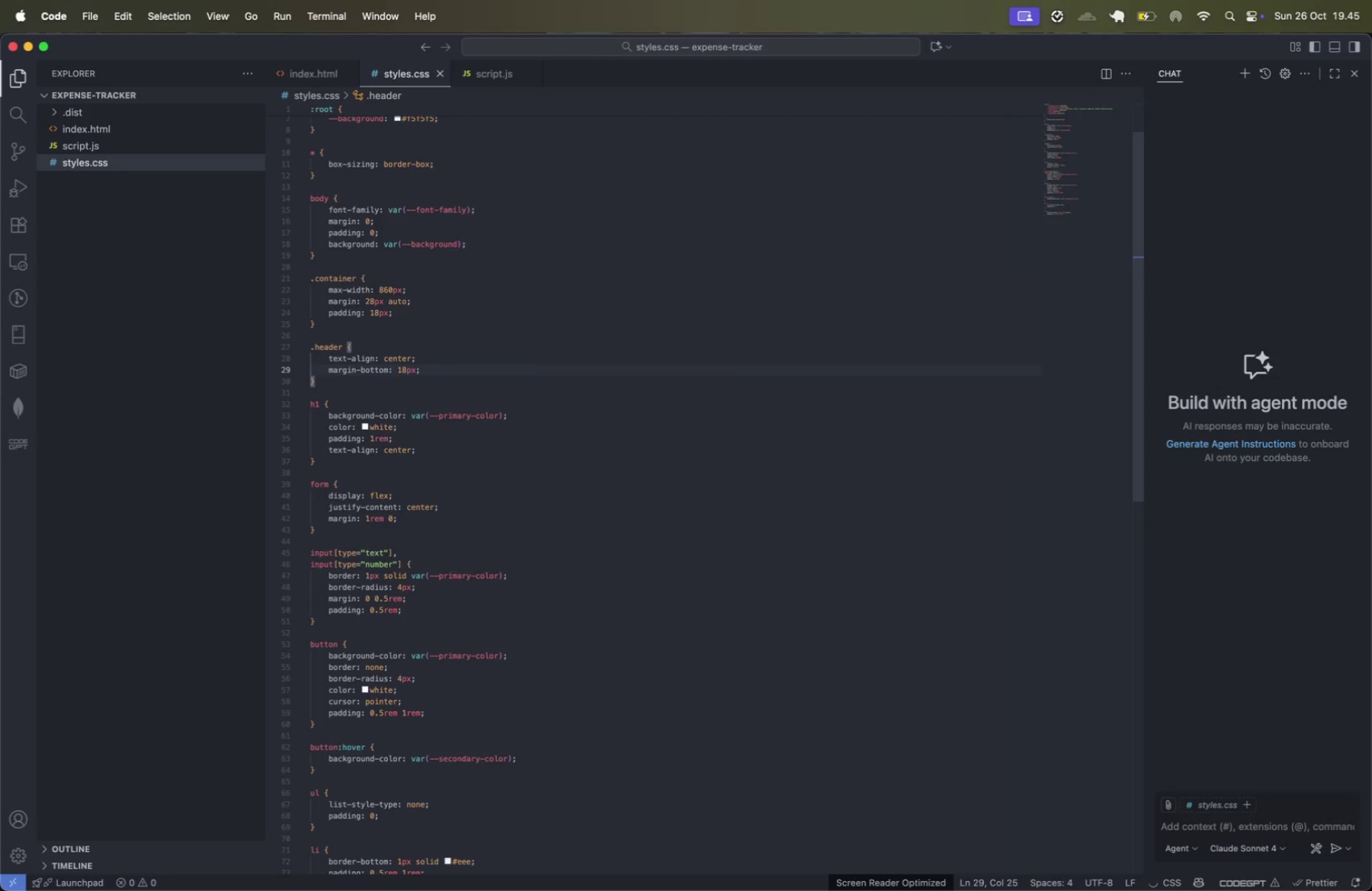 
key(ArrowDown)
 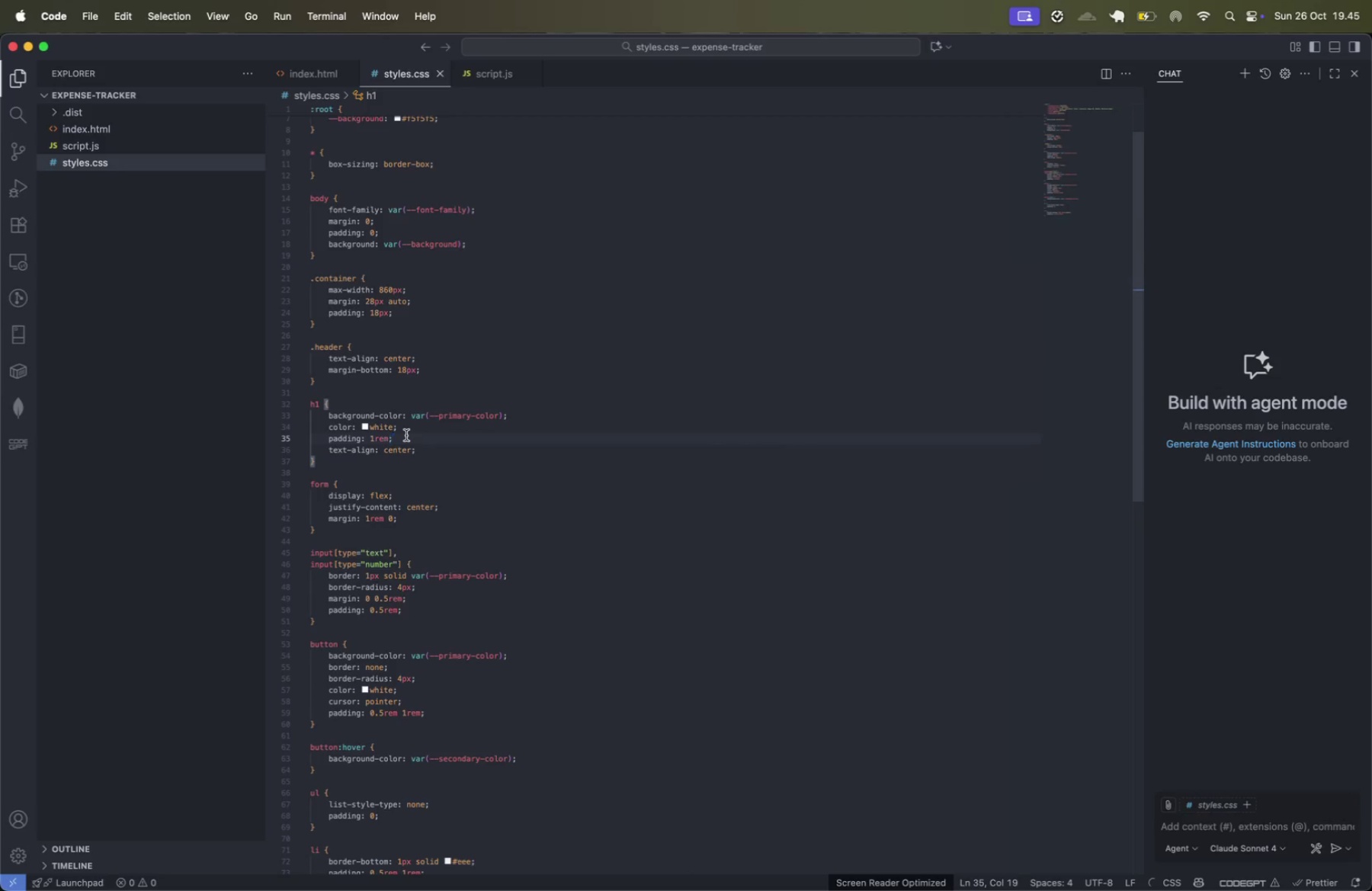 
wait(9.06)
 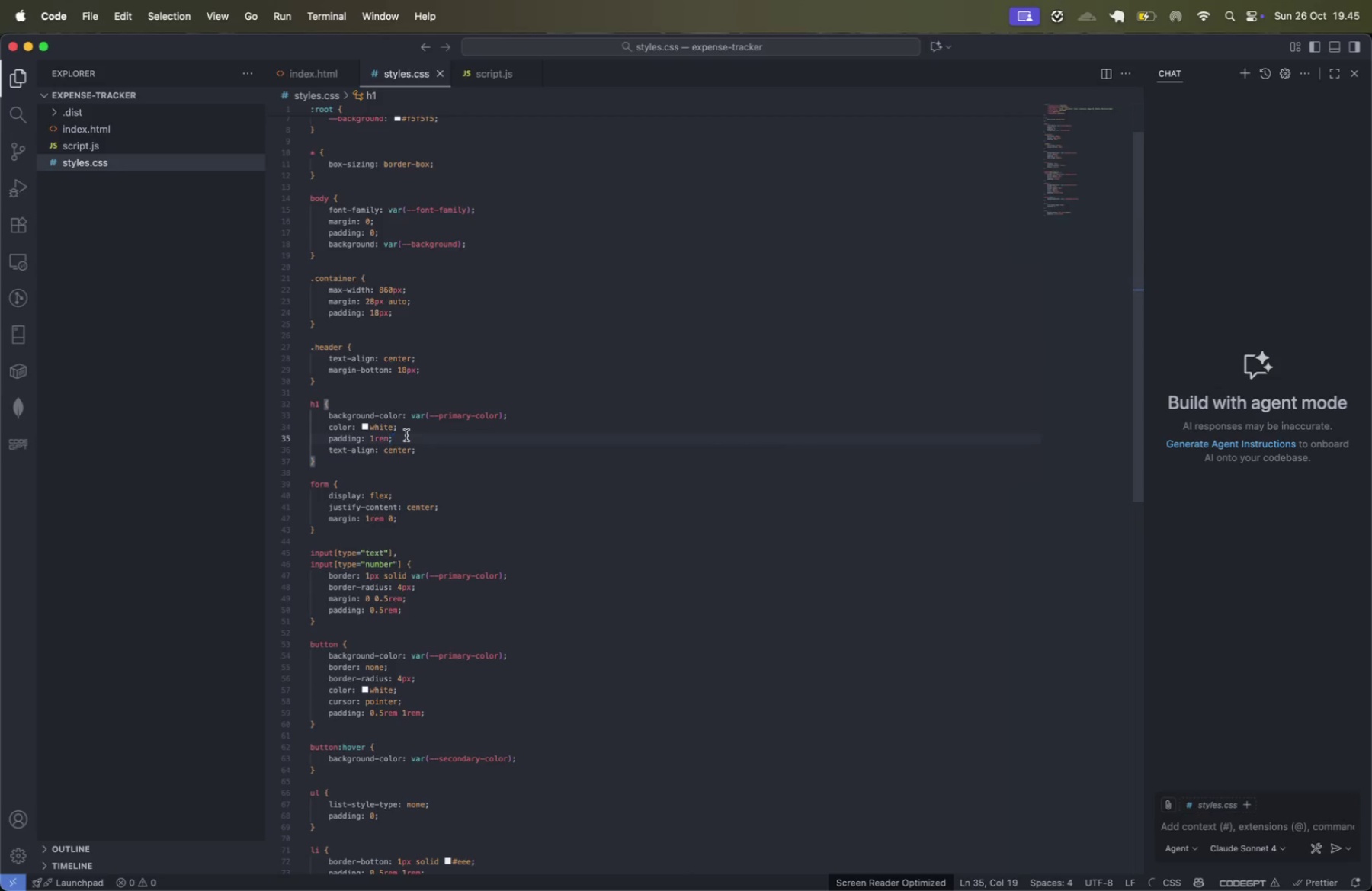 
left_click([366, 476])
 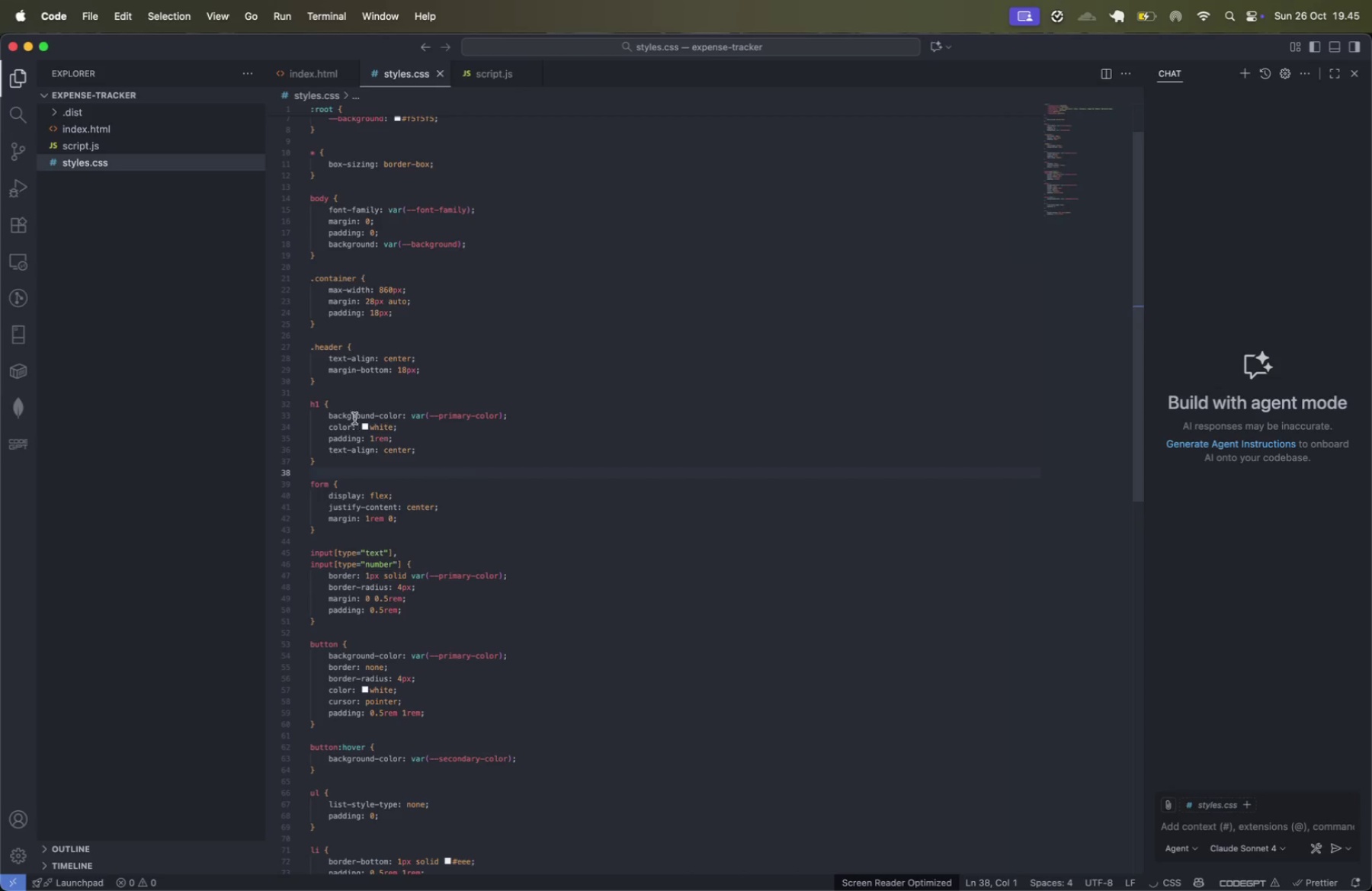 
left_click([354, 416])
 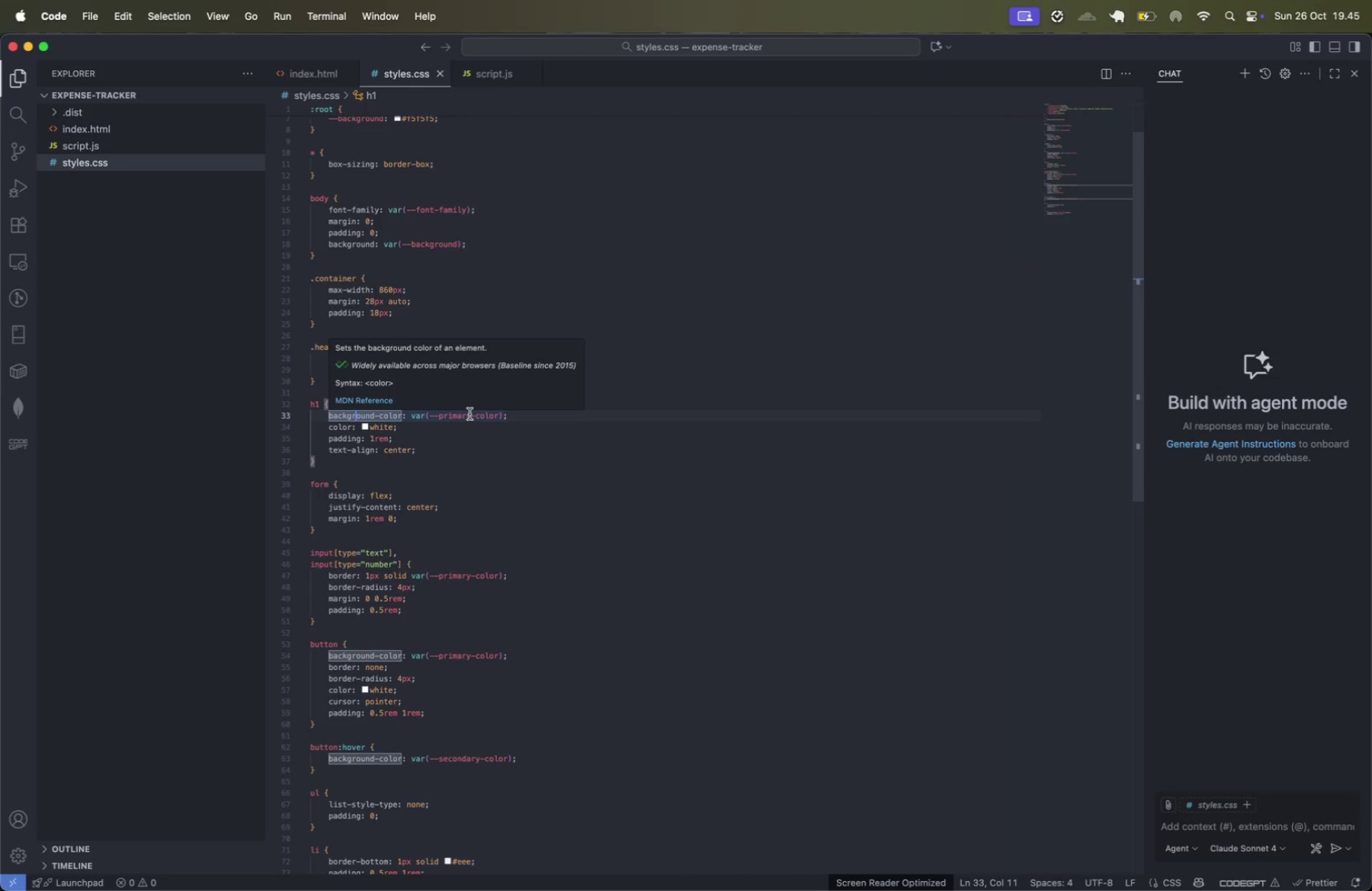 
key(Meta+ArrowLeft)
 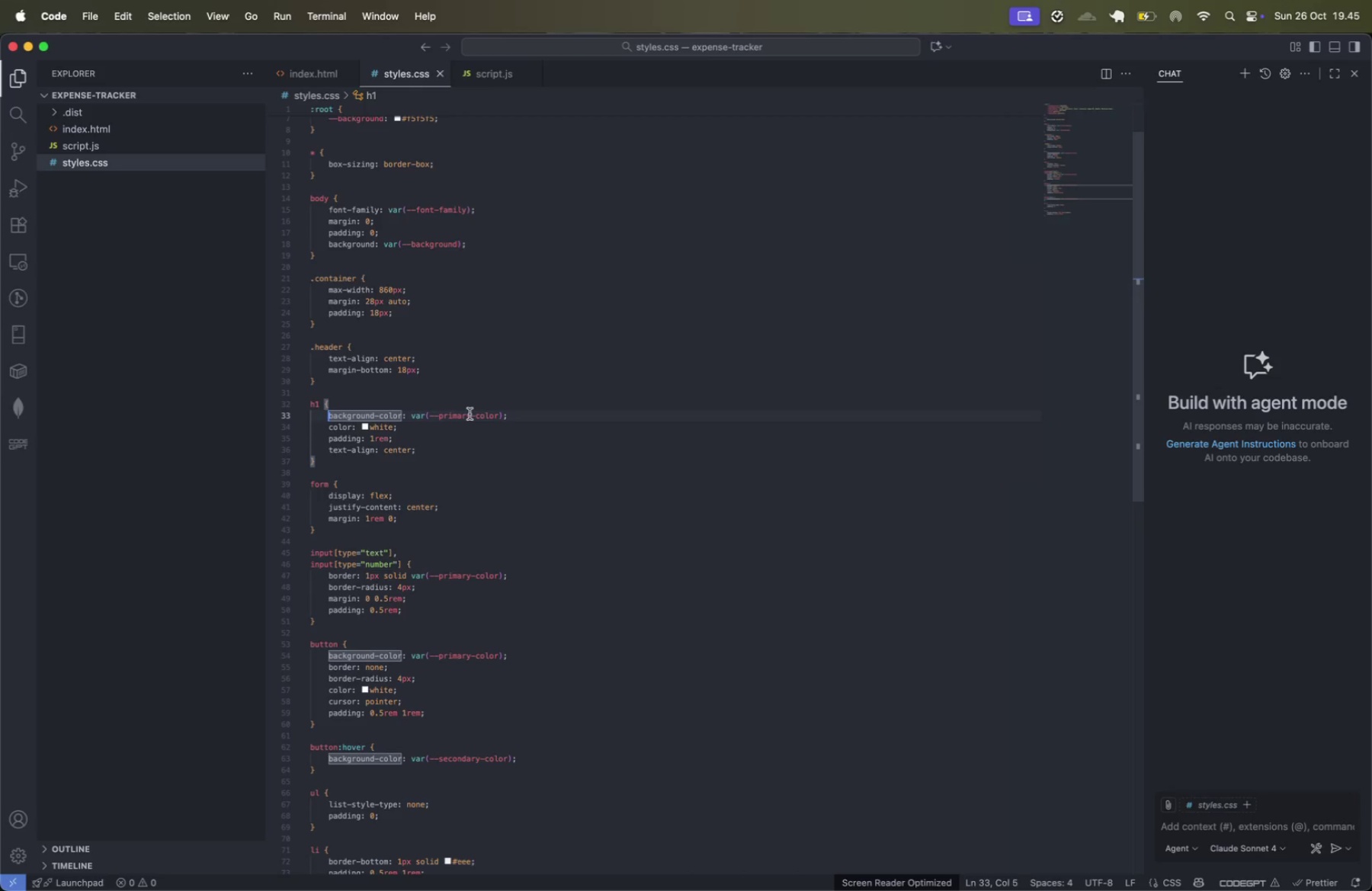 
key(Meta+Shift+CommandLeft)
 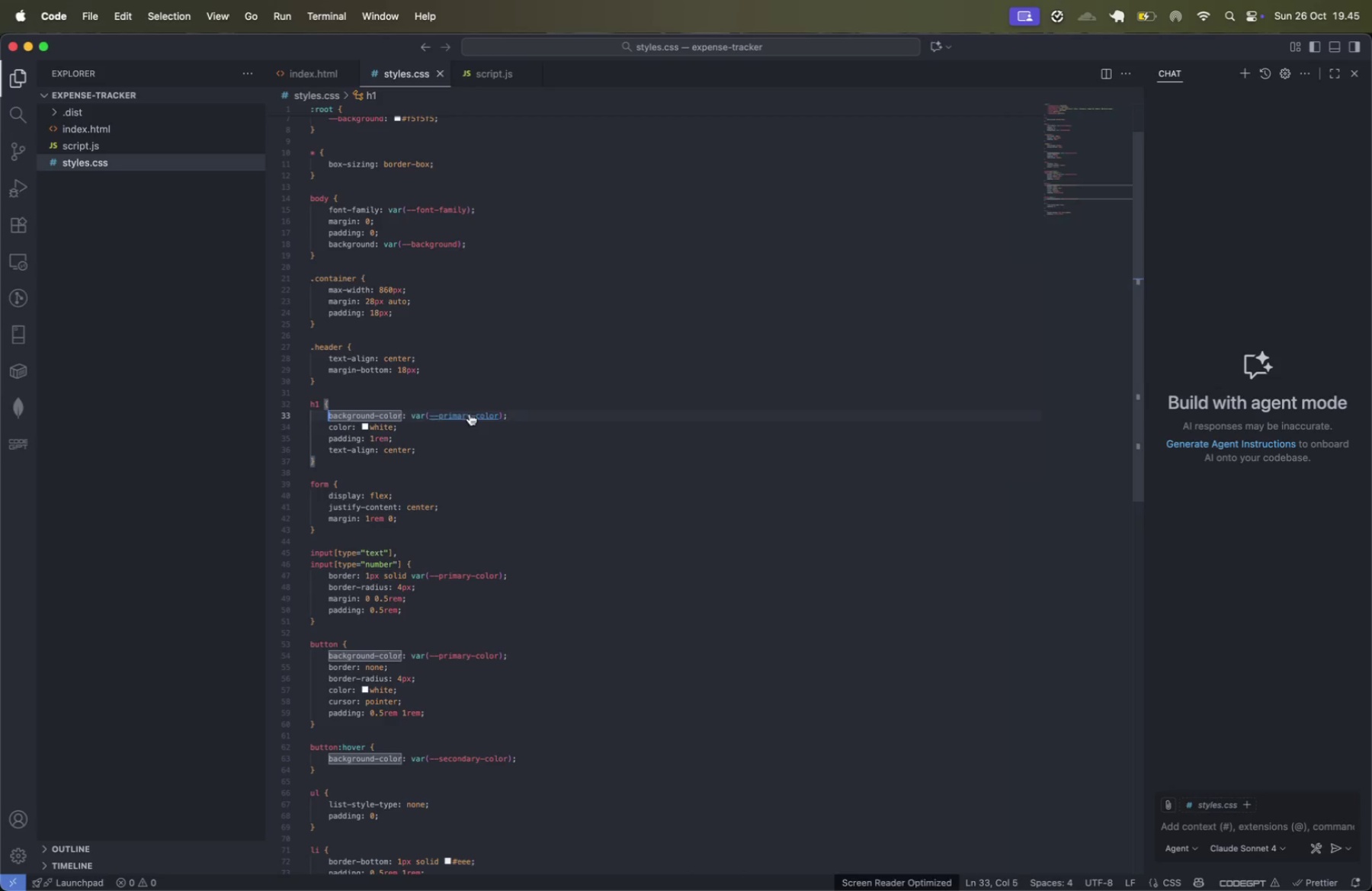 
key(Meta+Shift+ArrowRight)
 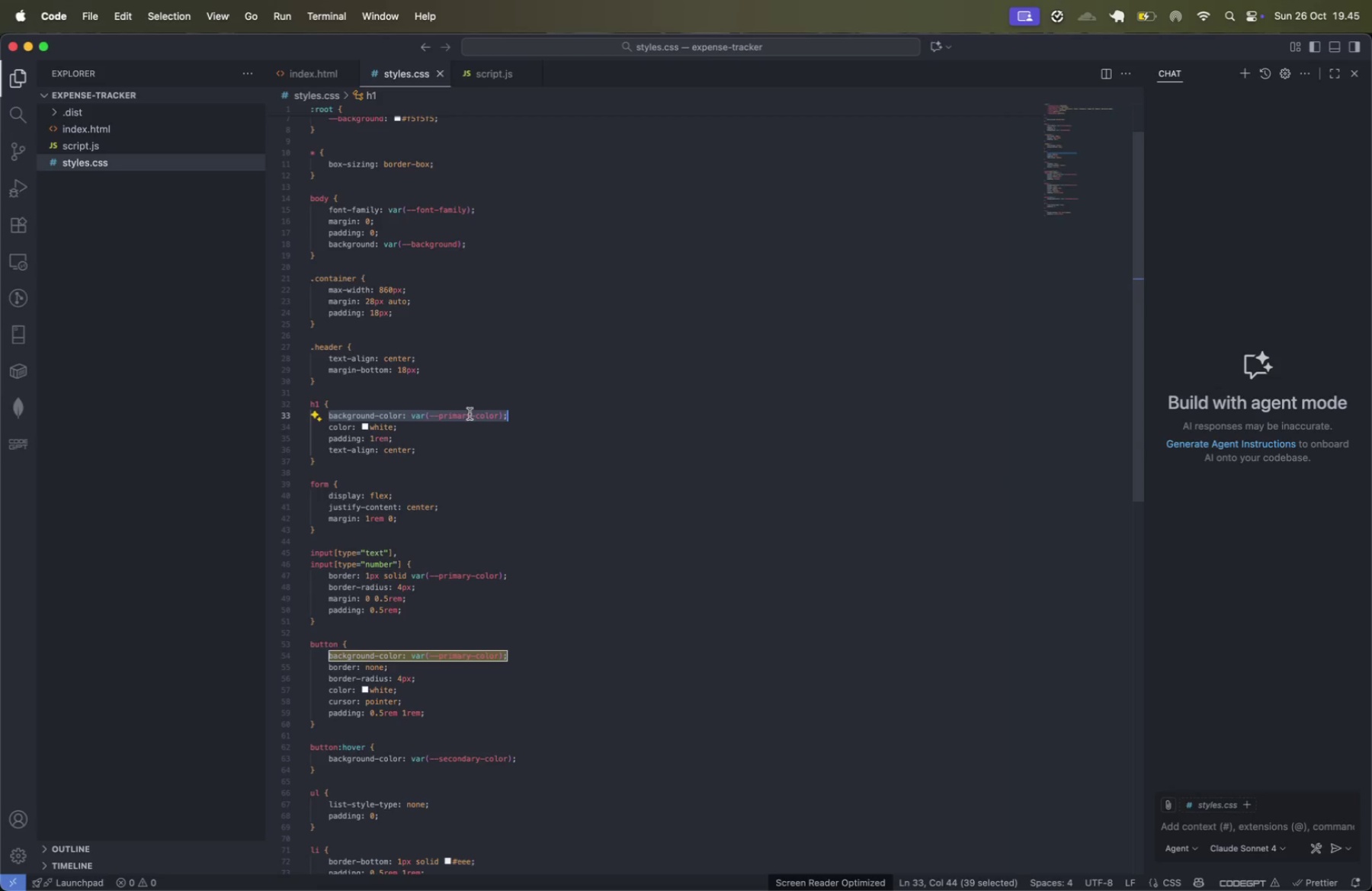 
key(Backspace)
 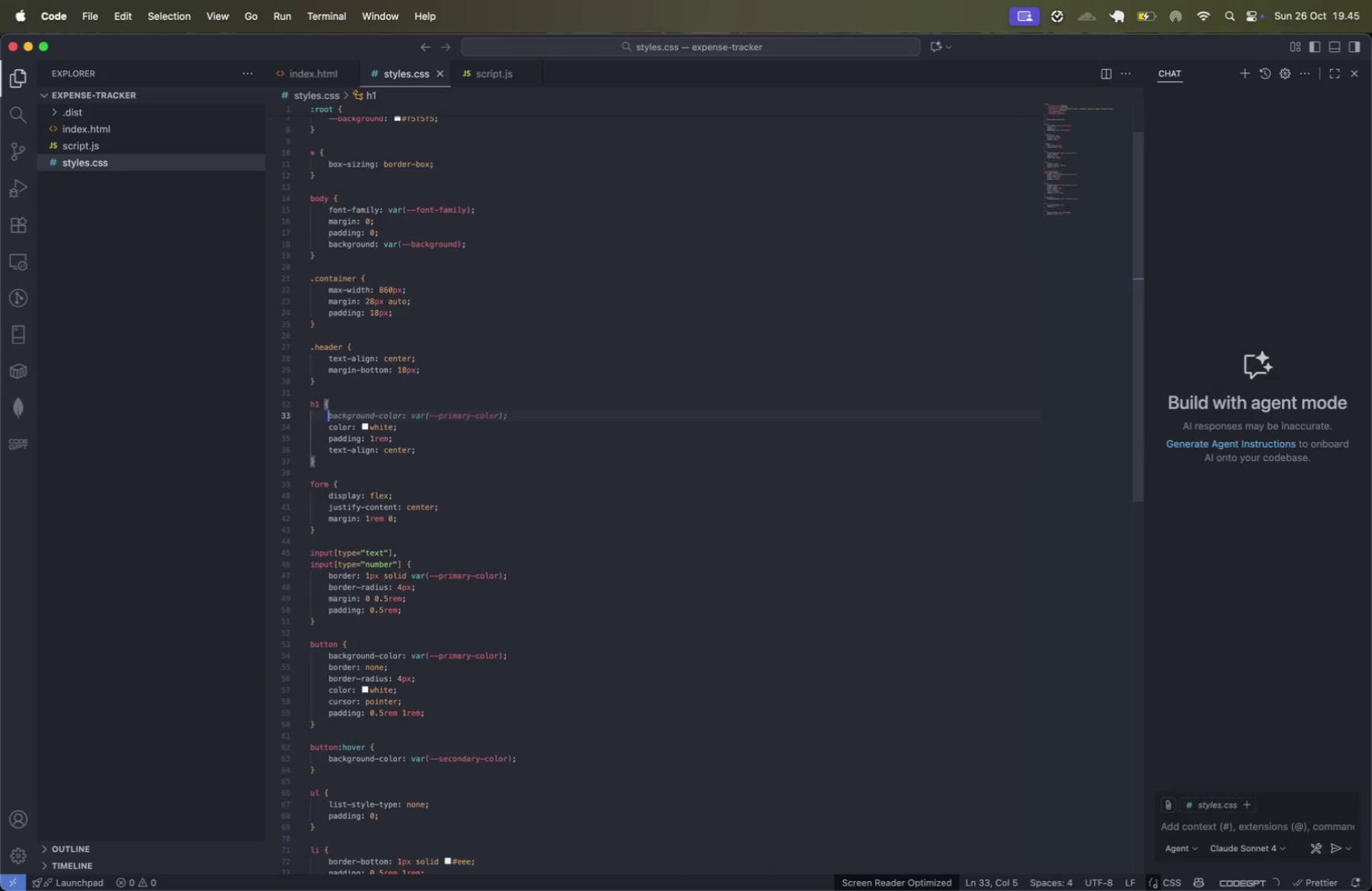 
key(Meta+Shift+ArrowLeft)
 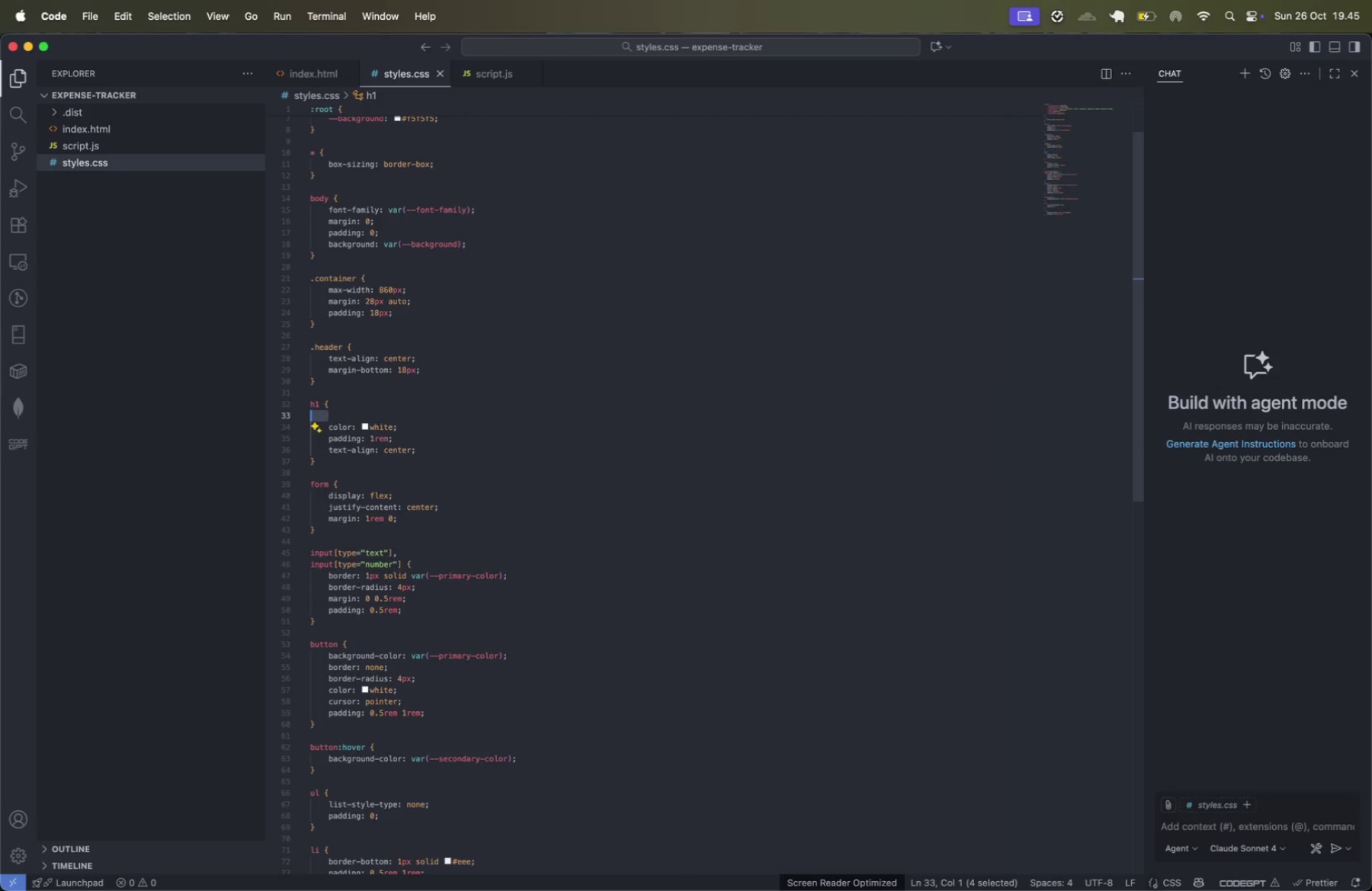 
key(Backspace)
 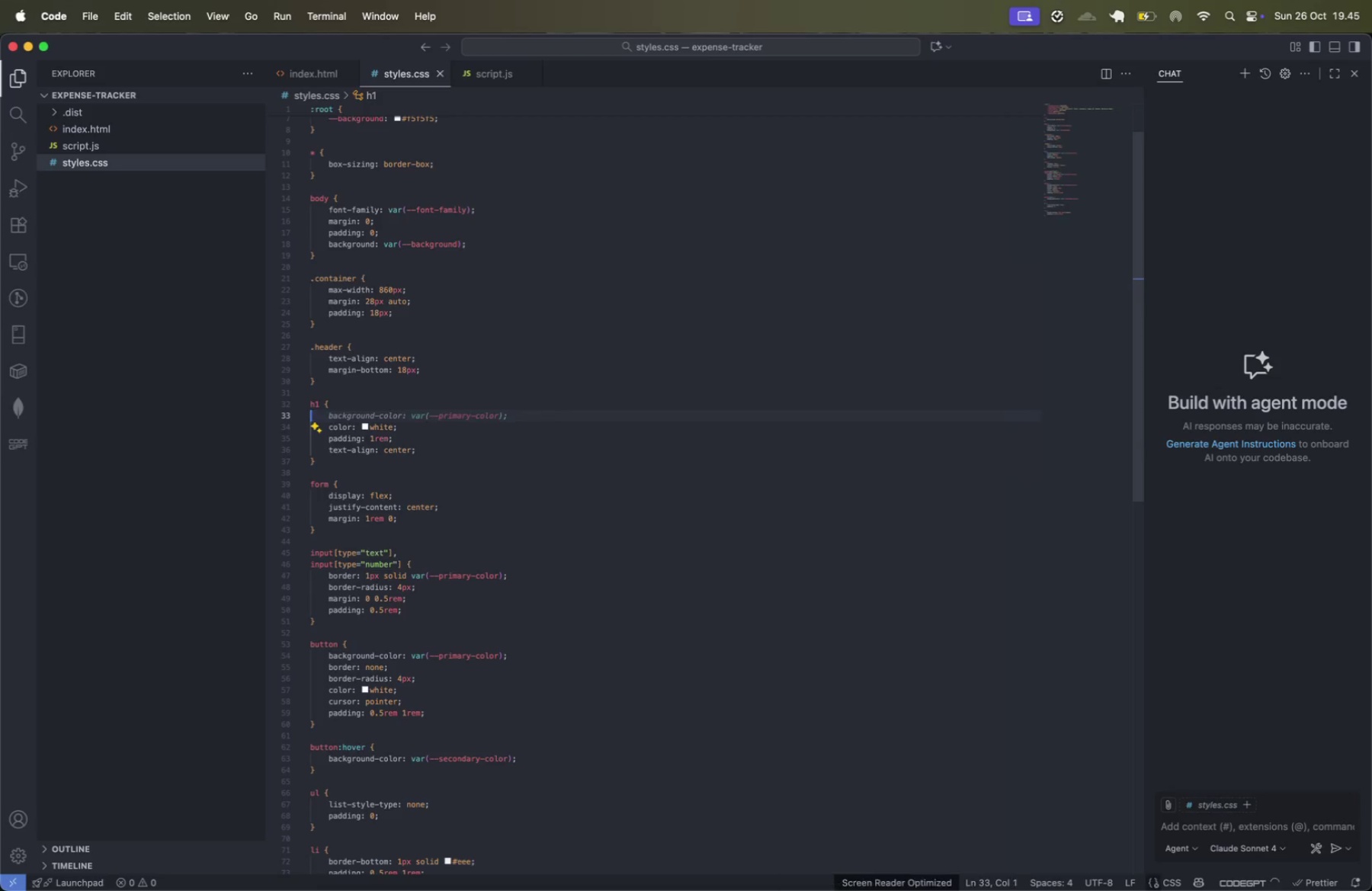 
key(Backspace)
 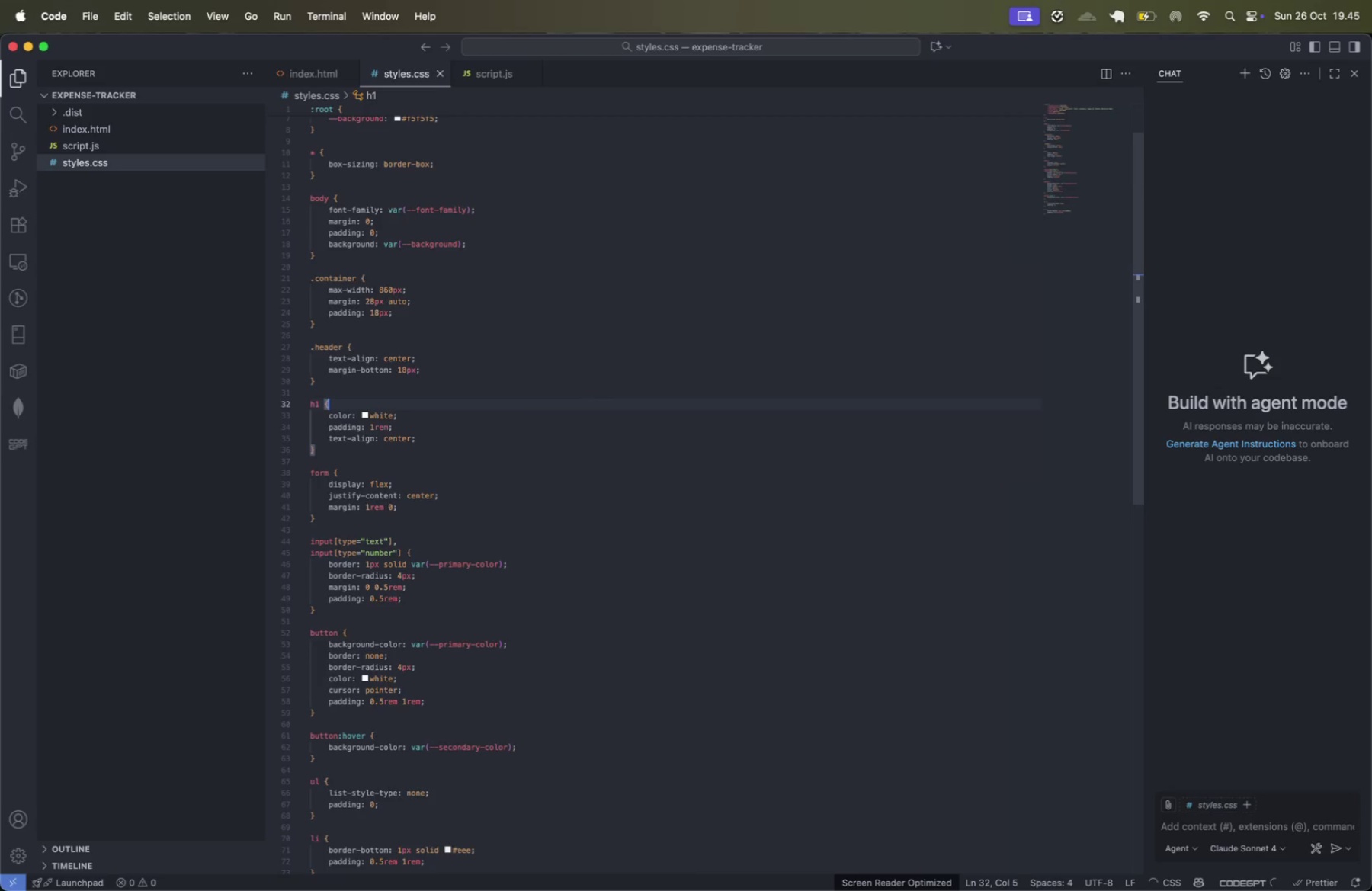 
key(Enter)
 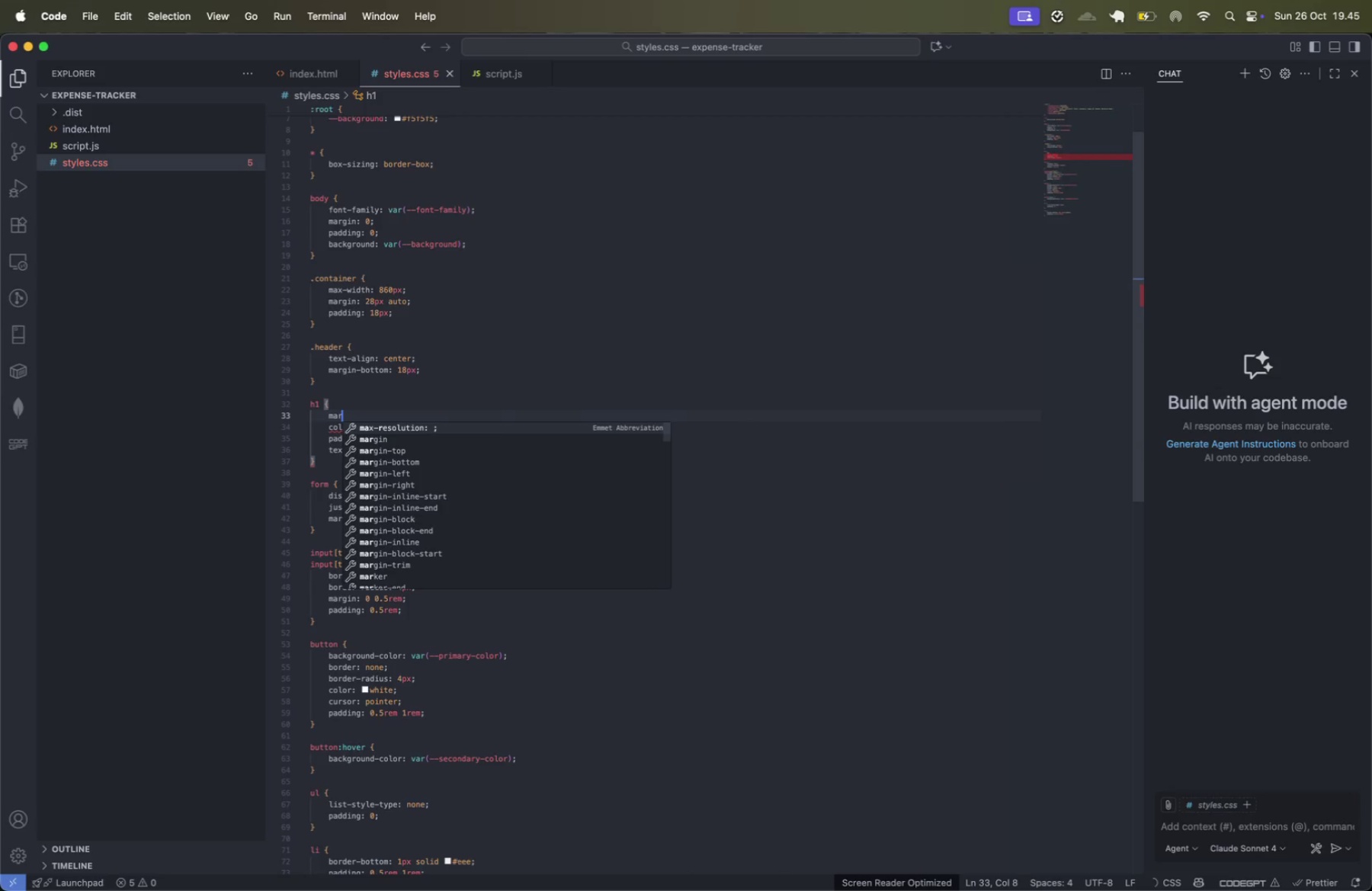 
type(a)
key(Backspace)
type(mar)
 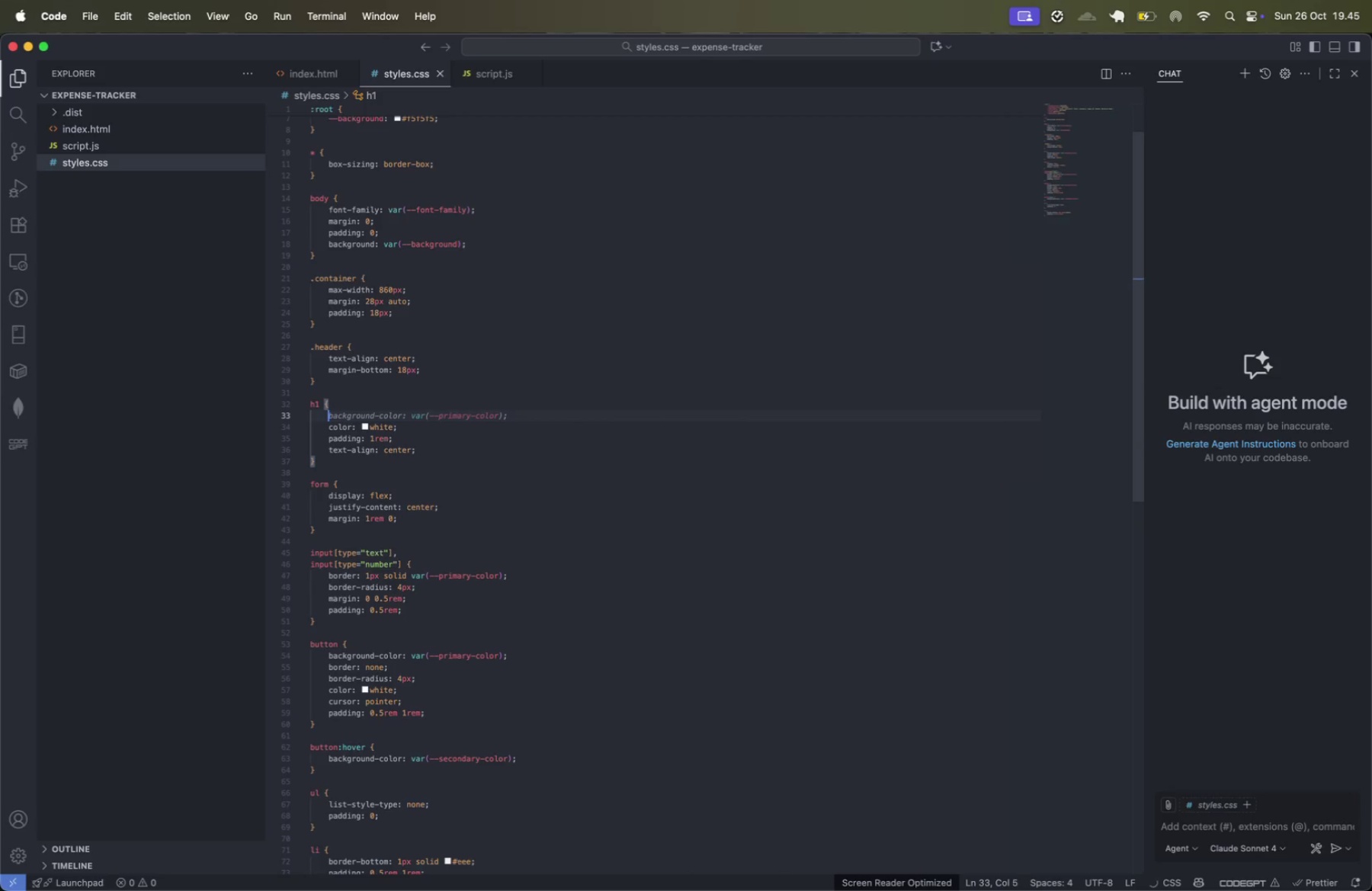 
key(ArrowDown)
 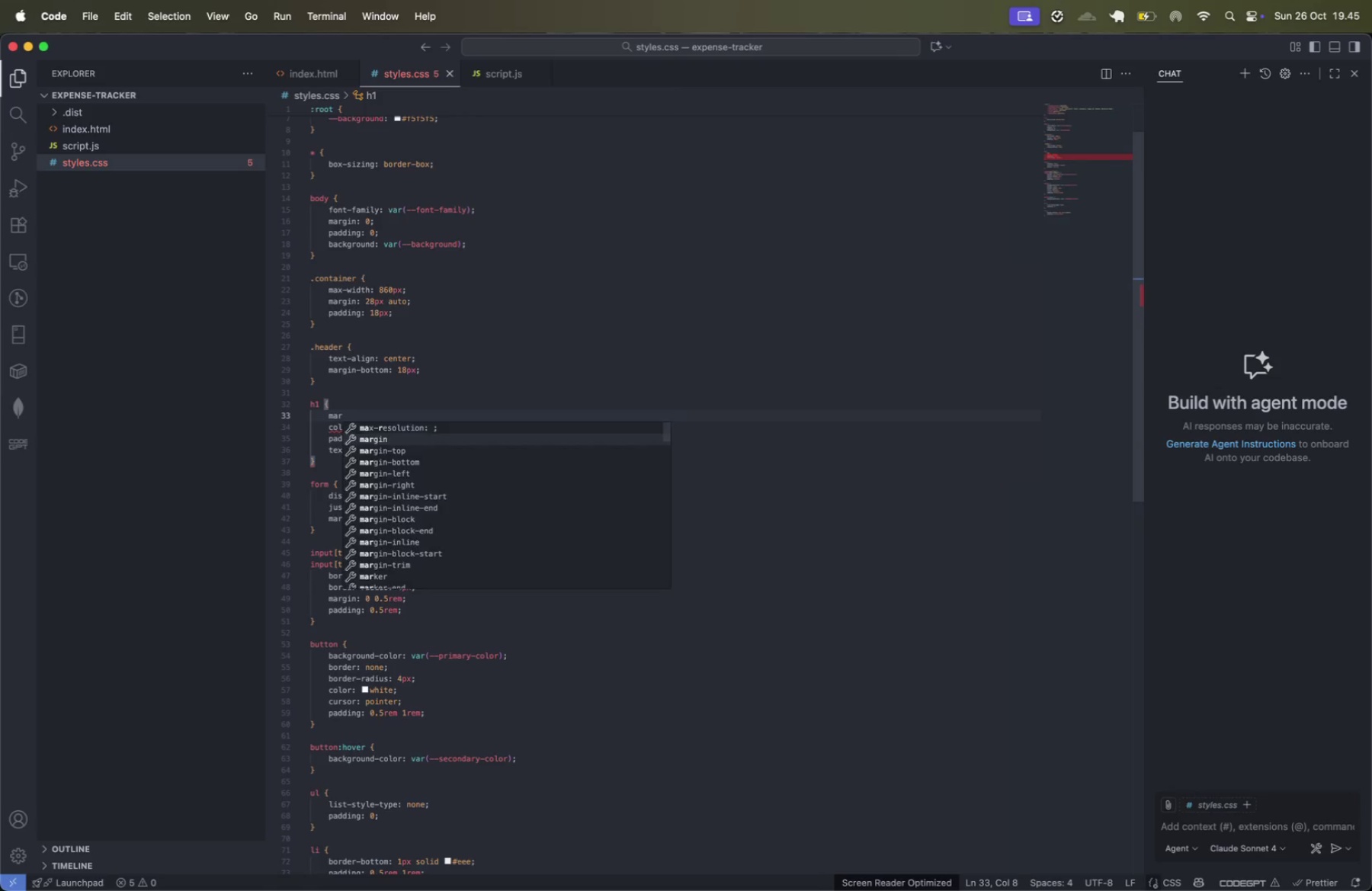 
key(Enter)
 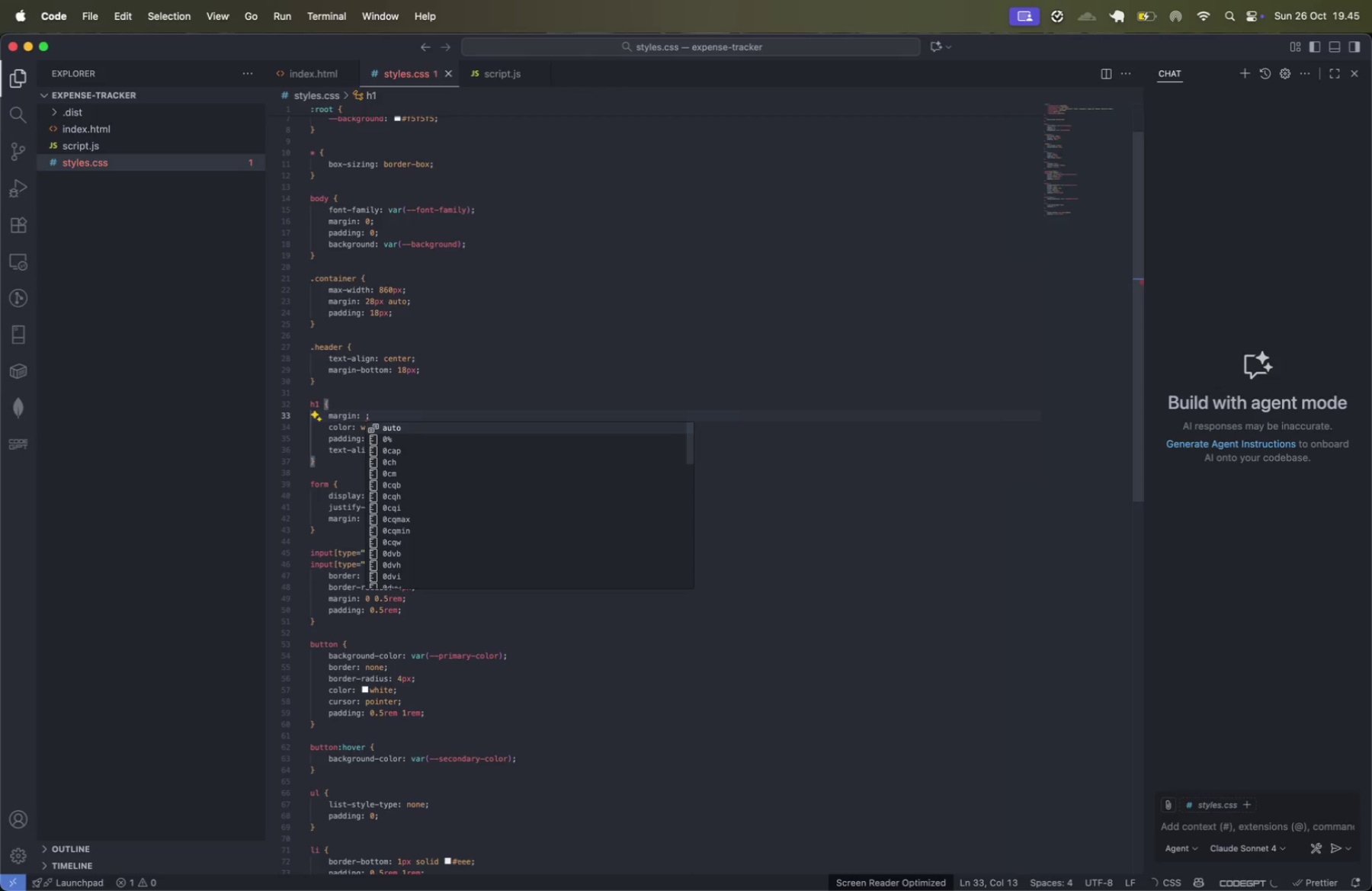 
key(0)
 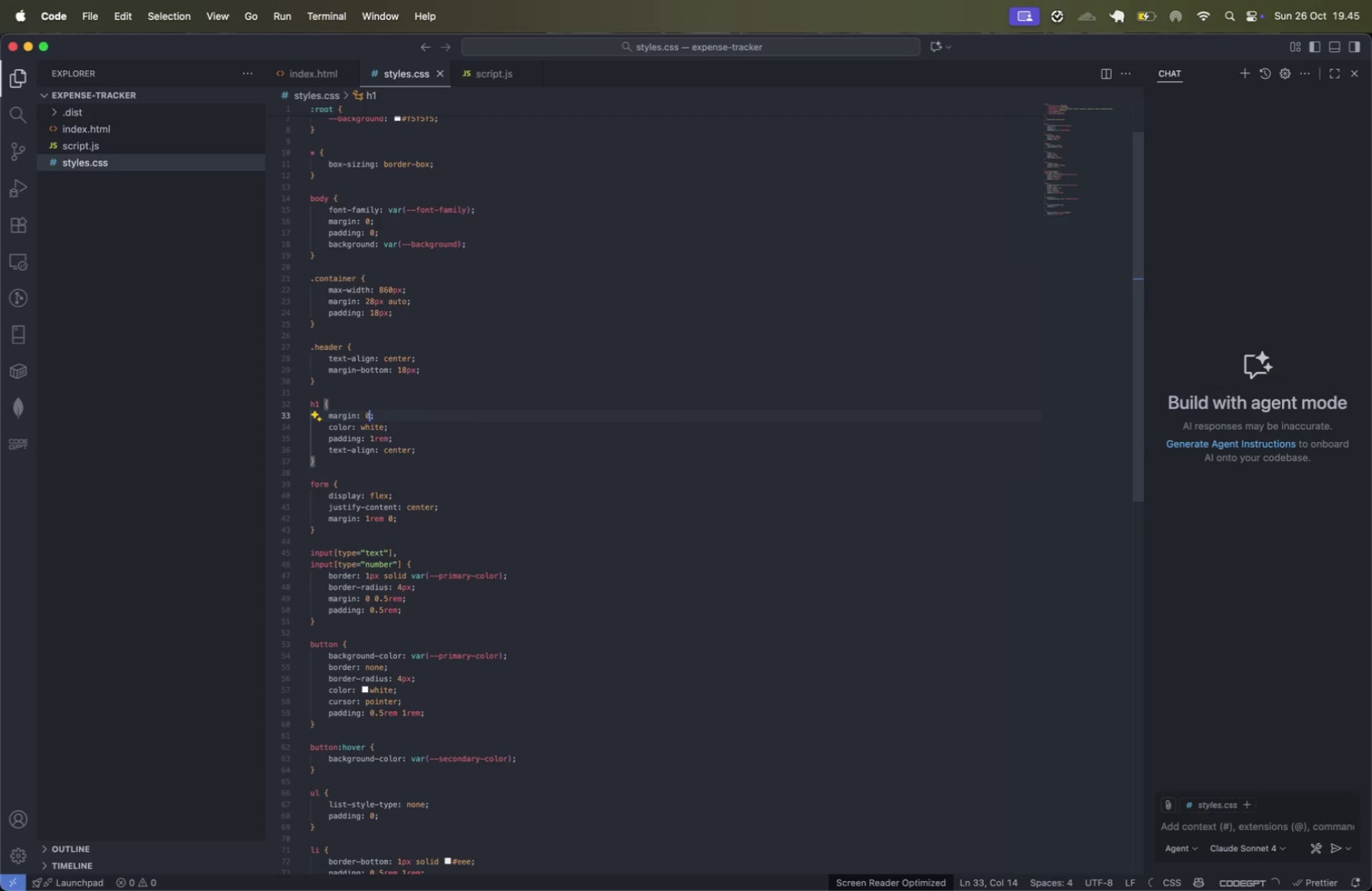 
key(Meta+CommandLeft)
 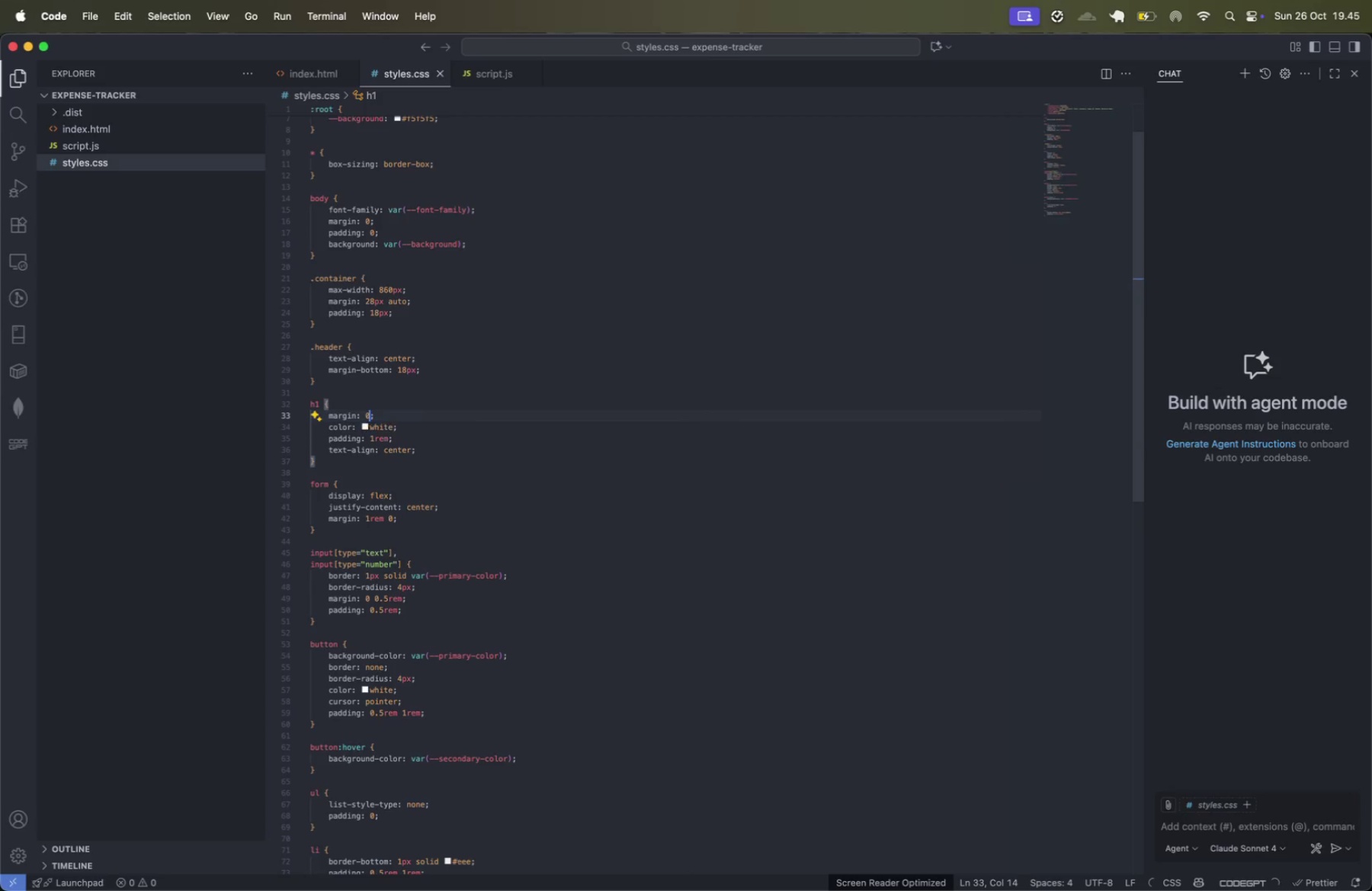 
key(Meta+ArrowRight)
 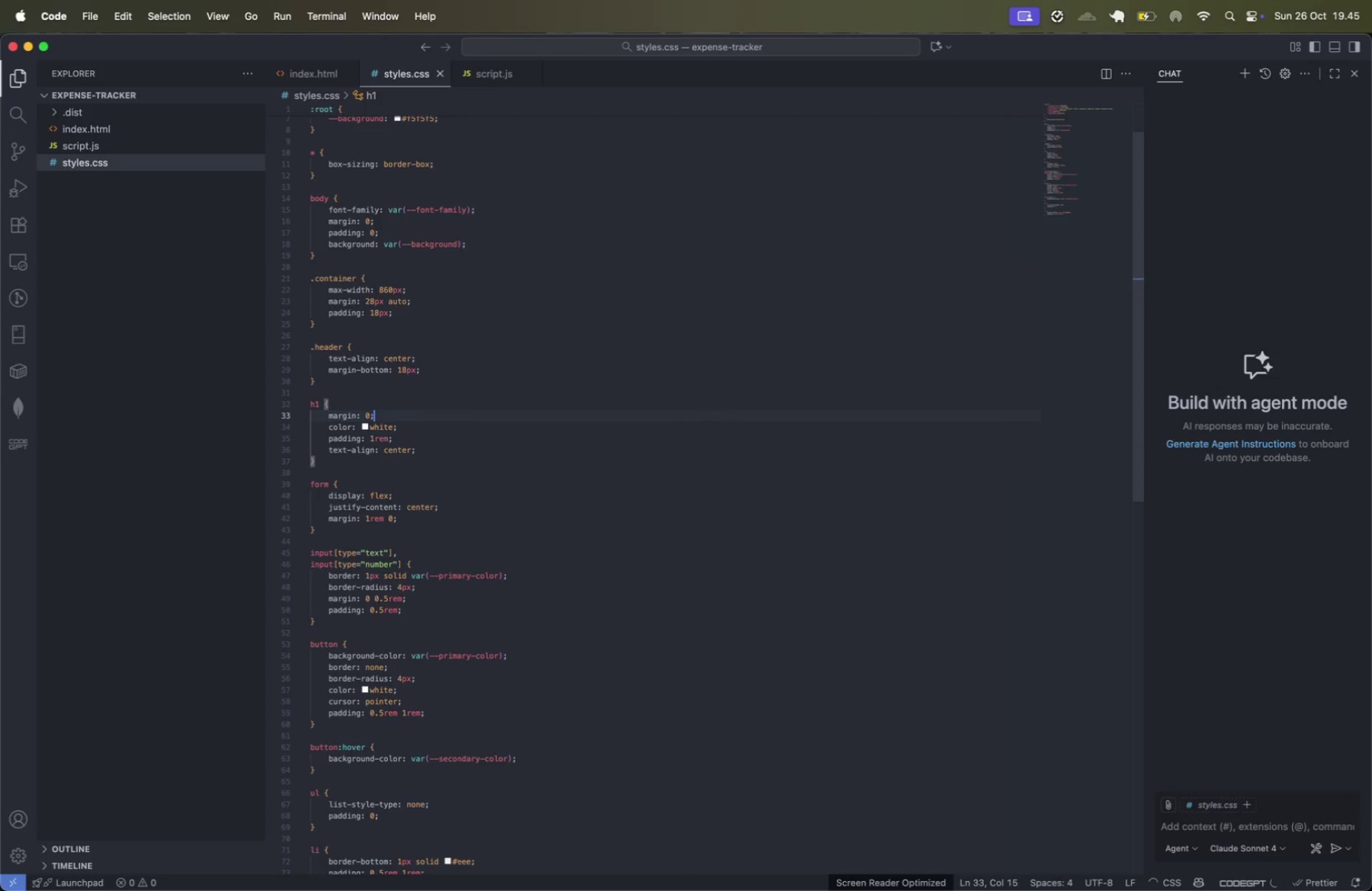 
key(ArrowDown)
 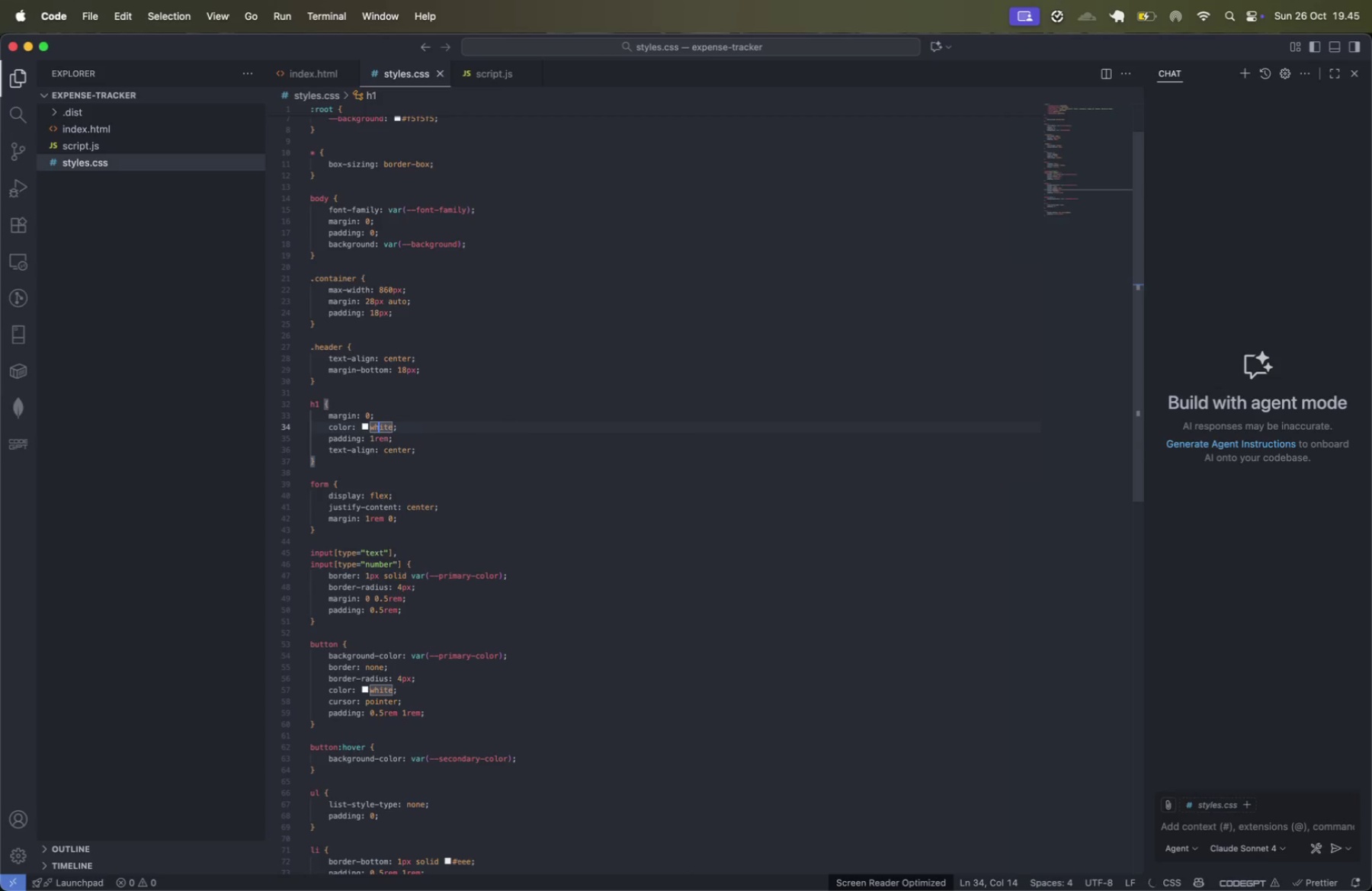 
key(Meta+CommandLeft)
 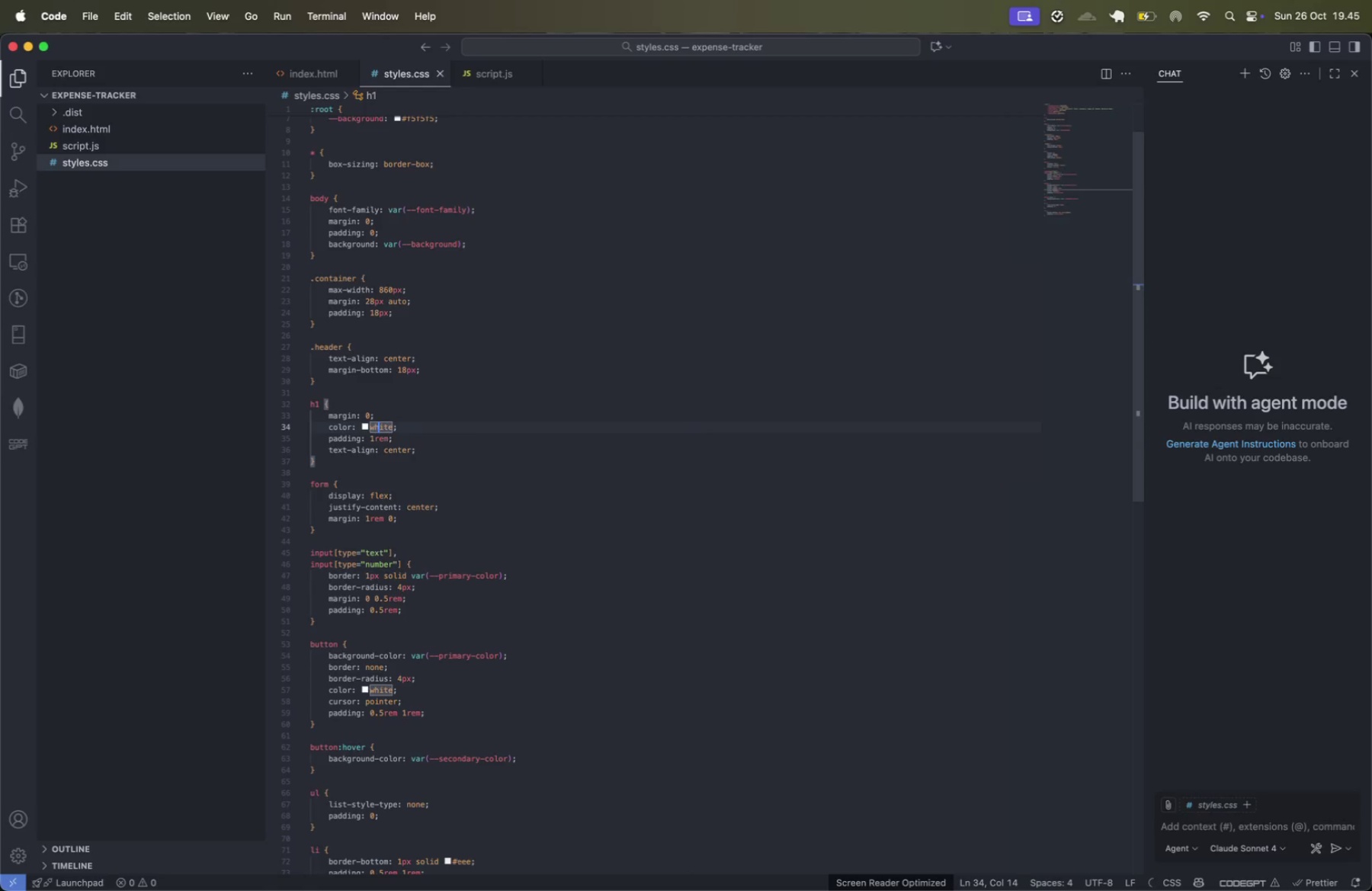 
key(Meta+ArrowRight)
 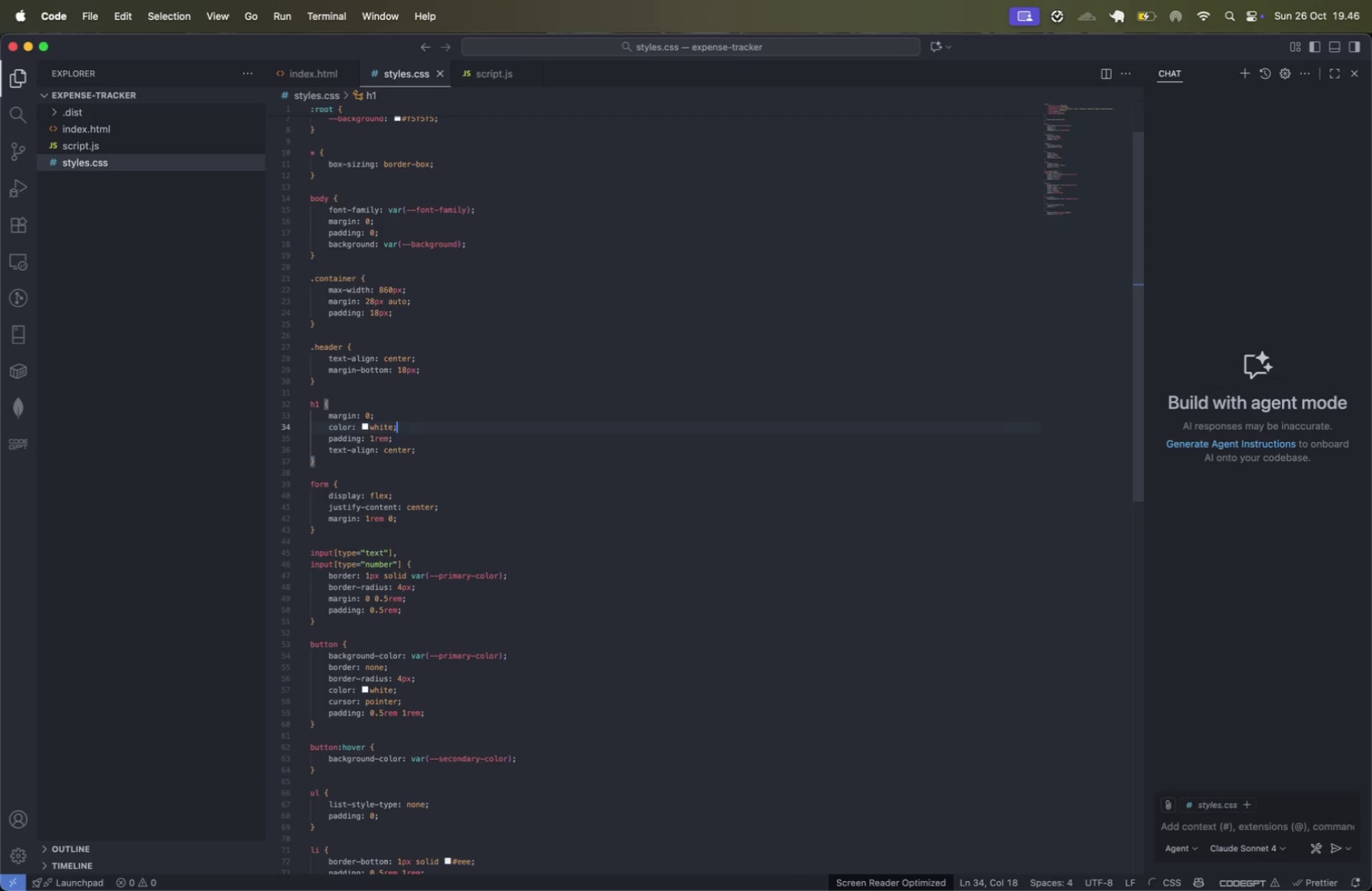 
hold_key(key=ShiftLeft, duration=0.78)
 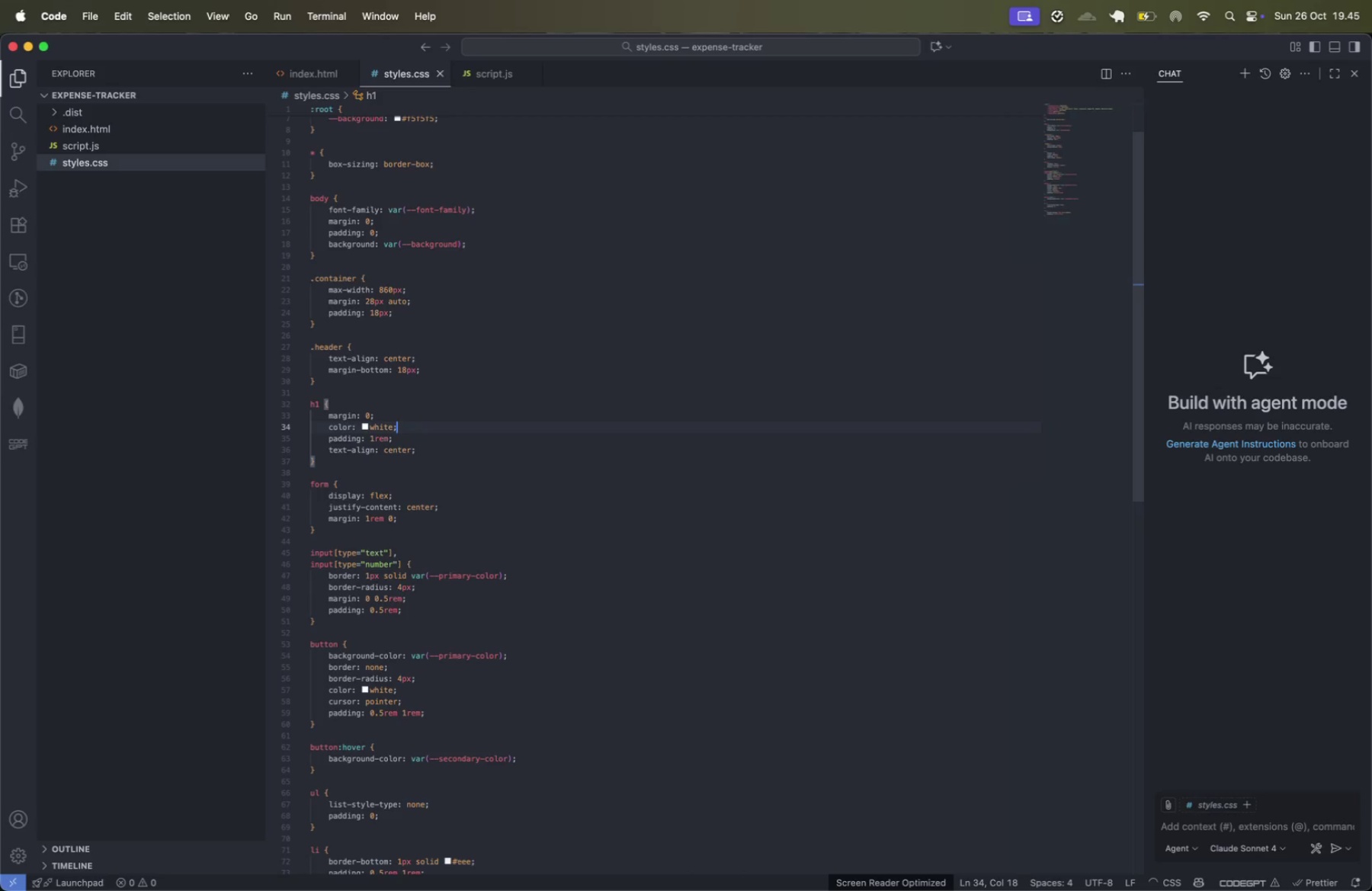 
key(Shift+ShiftLeft)
 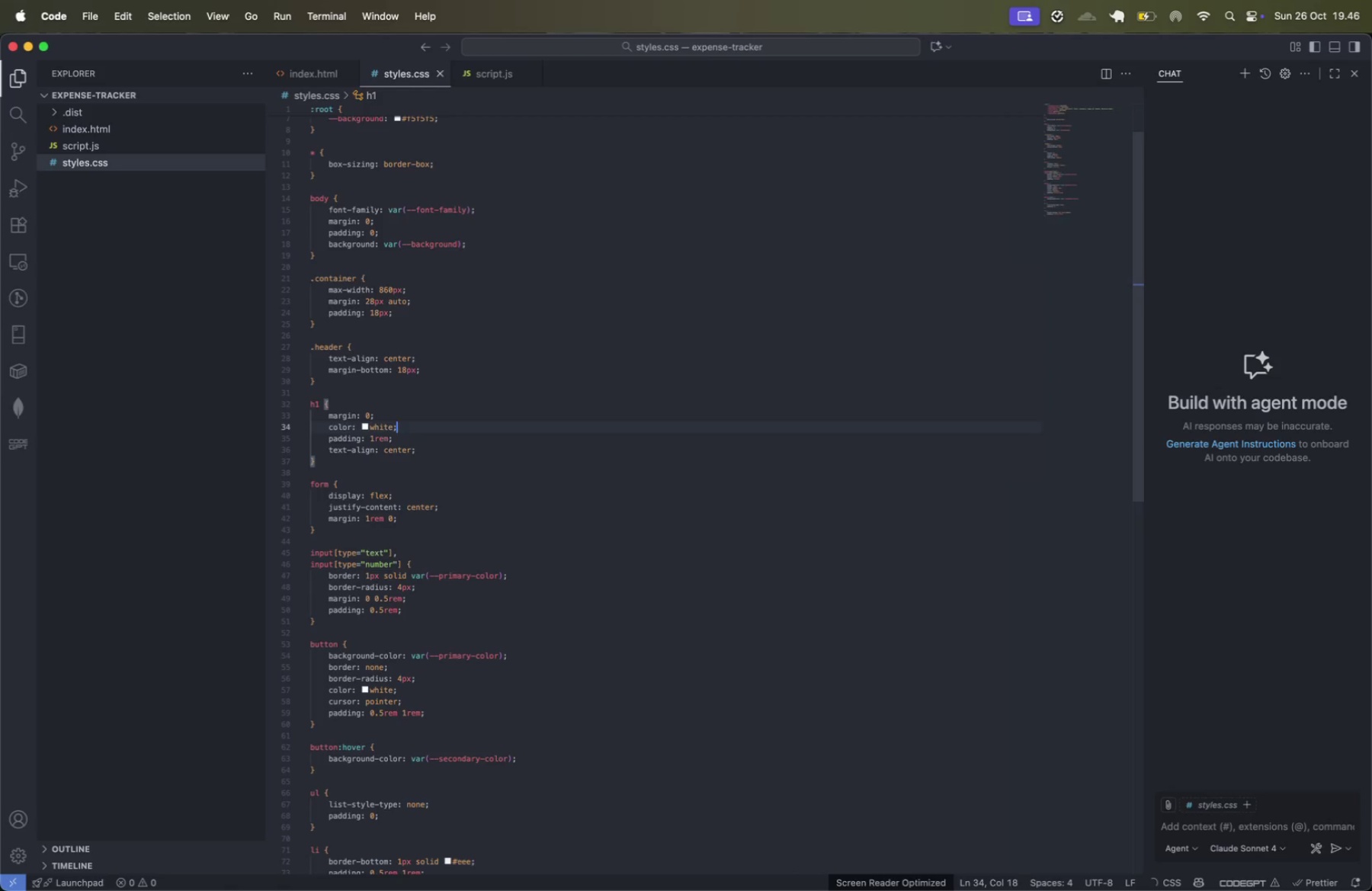 
key(Shift+ArrowUp)
 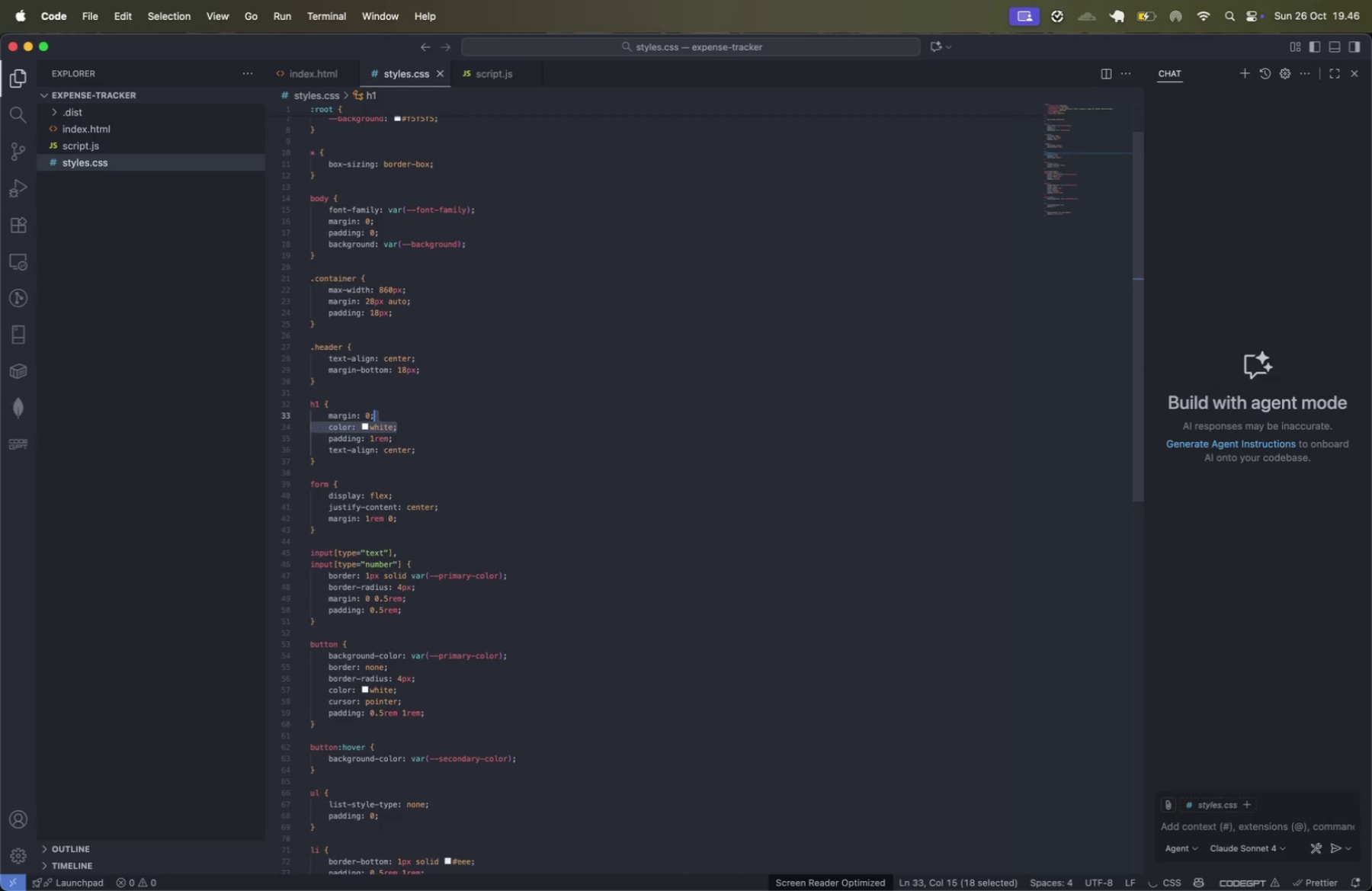 
key(Backspace)
 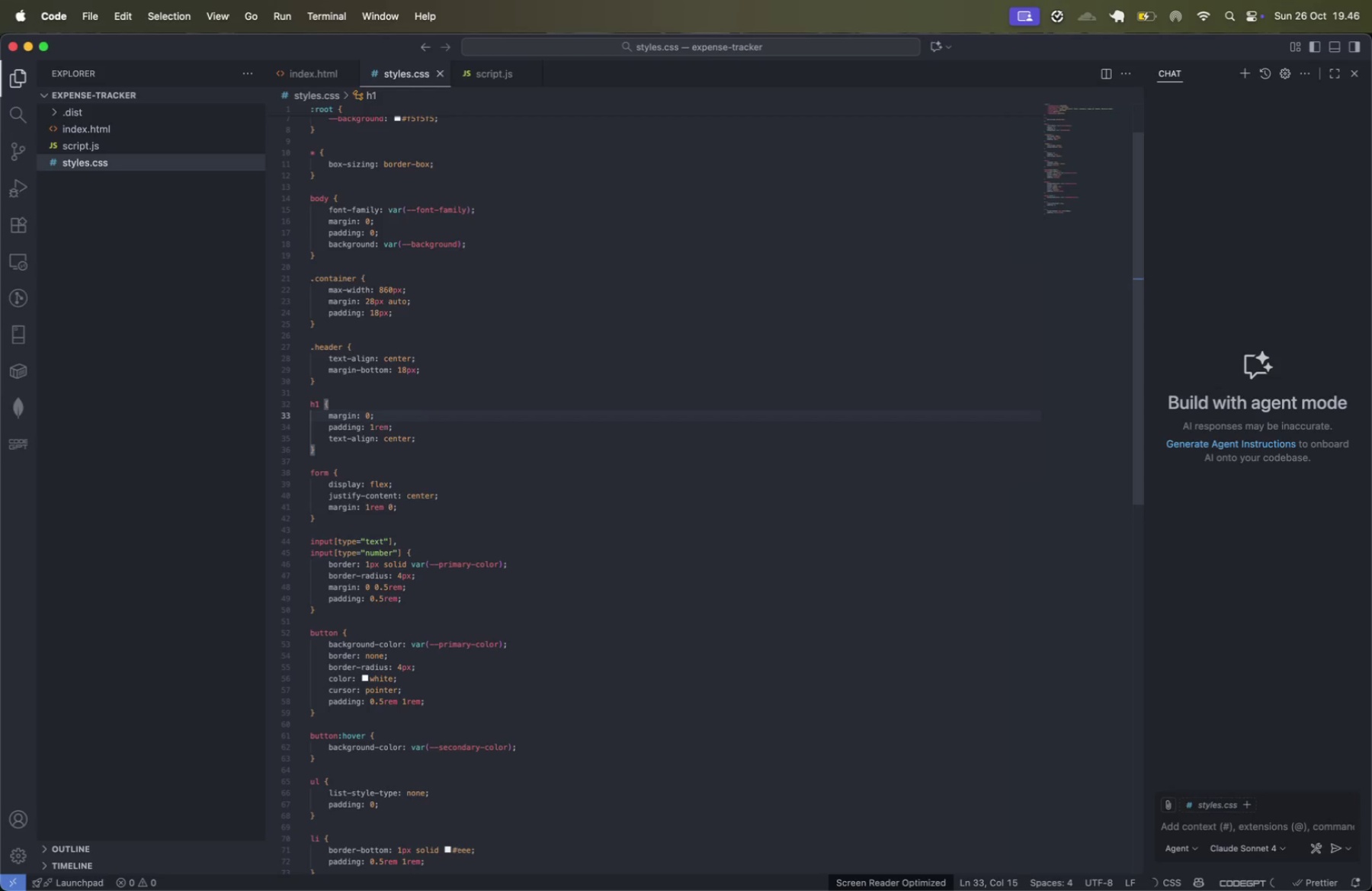 
key(ArrowDown)
 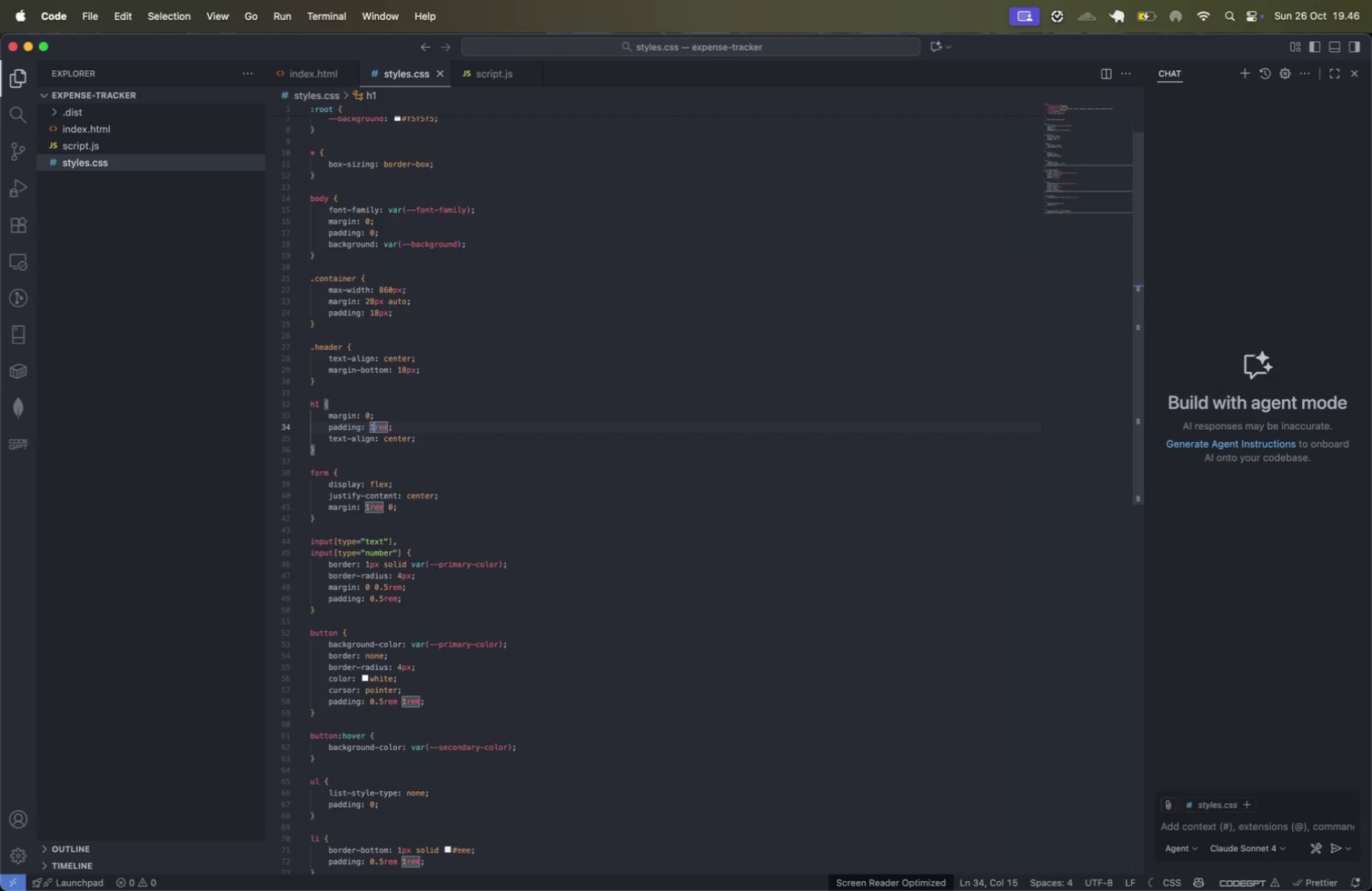 
key(Meta+CommandLeft)
 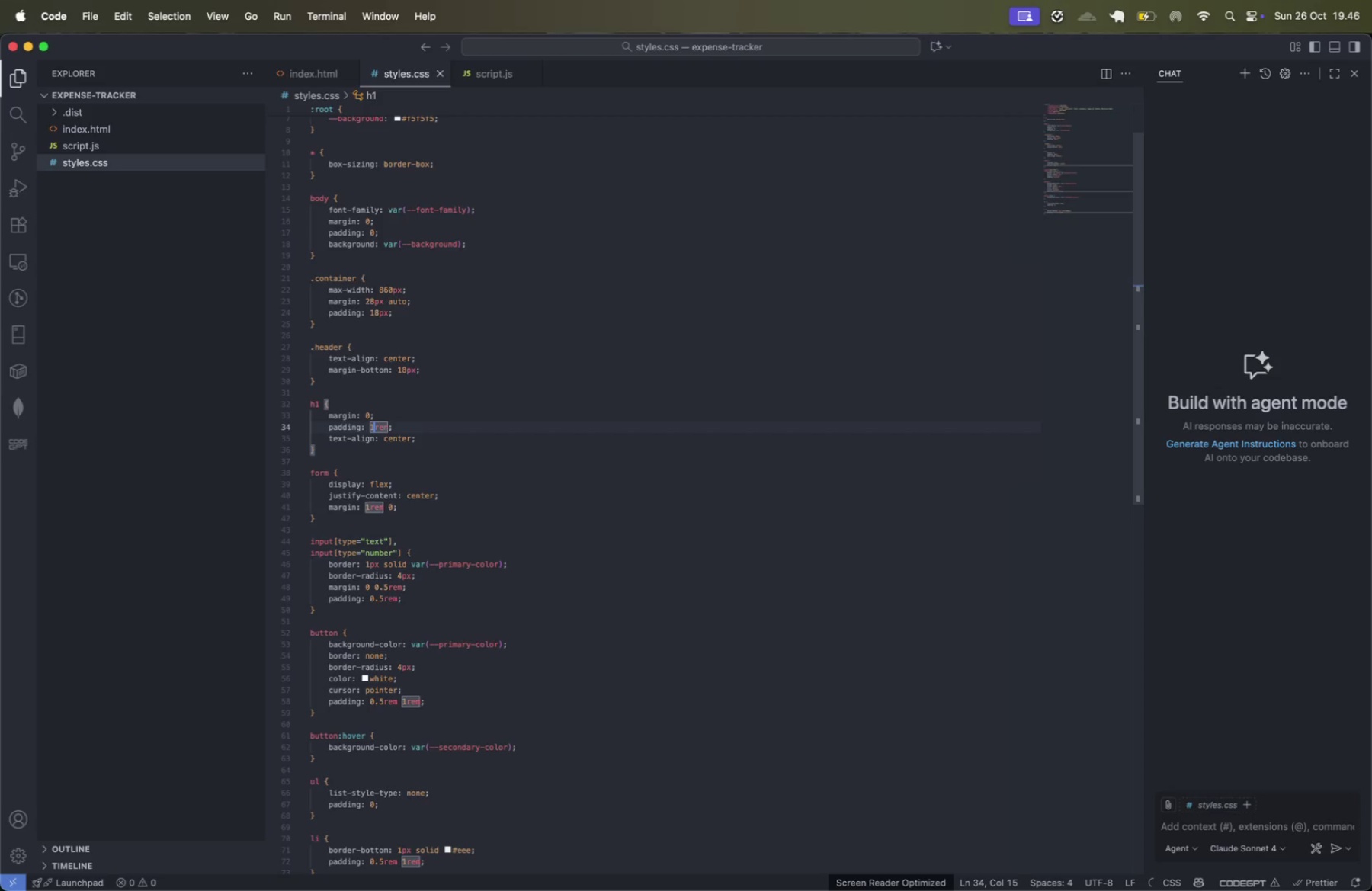 
key(Meta+ArrowRight)
 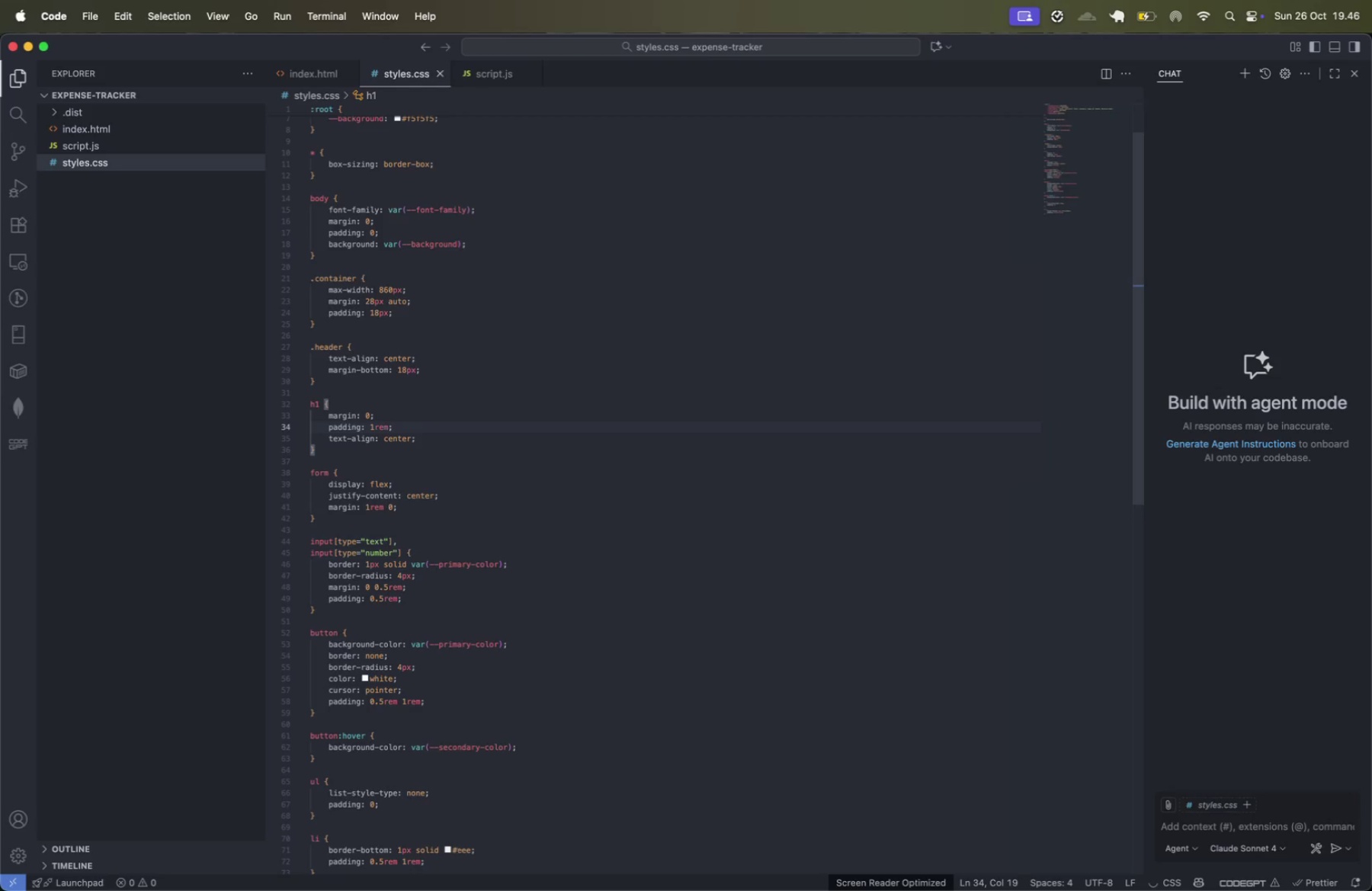 
key(Alt+OptionLeft)
 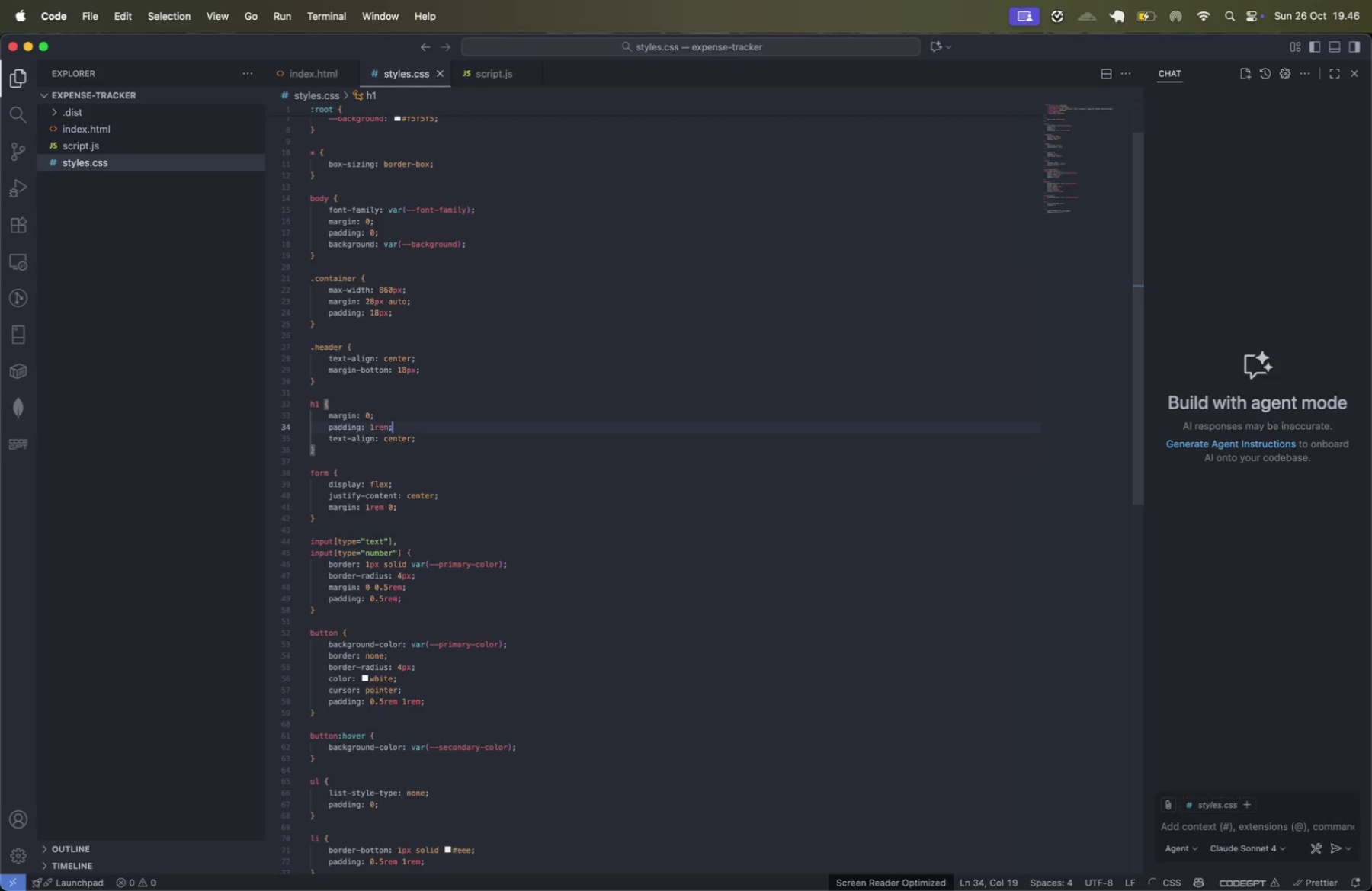 
key(Alt+ArrowLeft)
 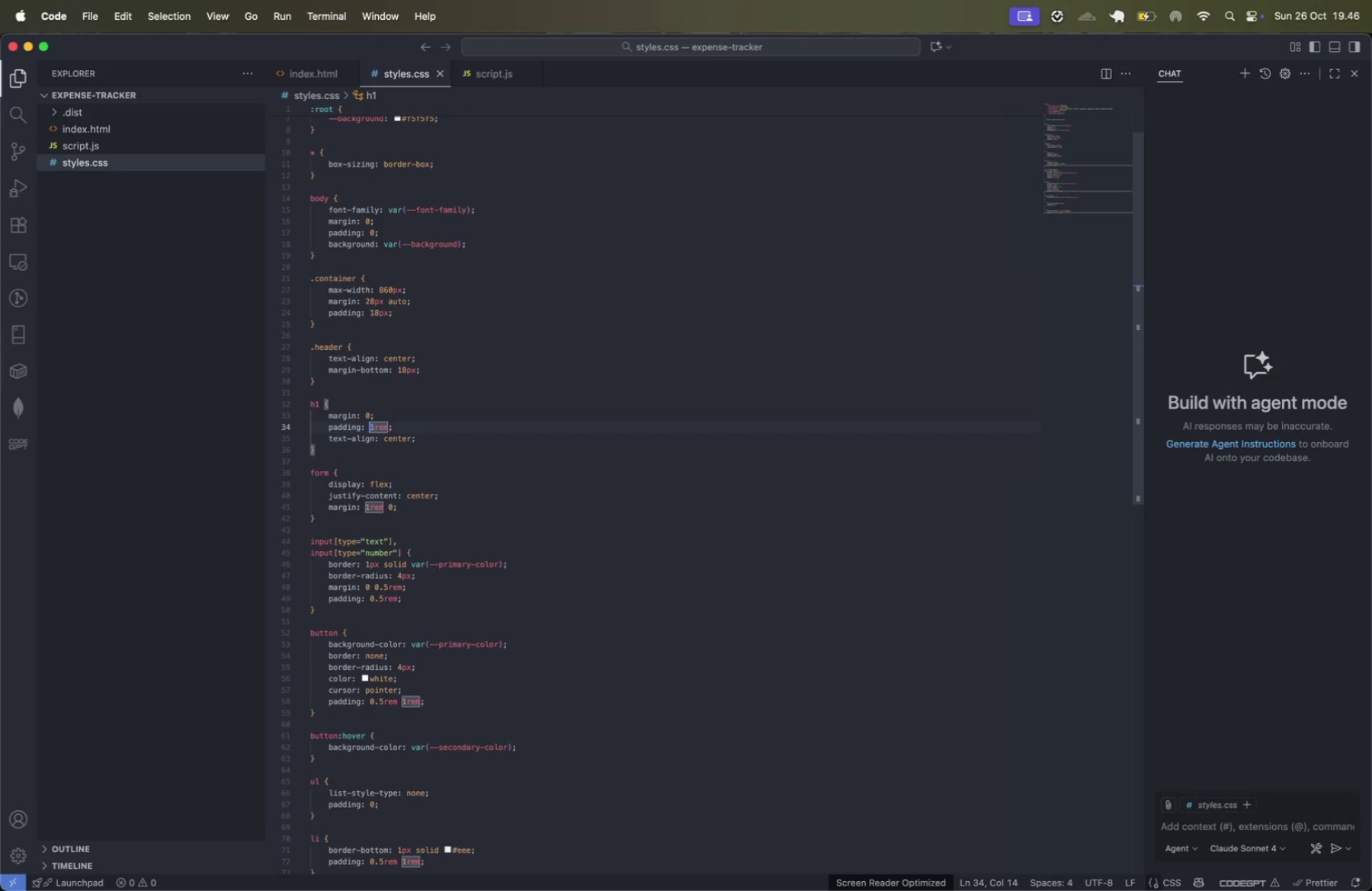 
key(ArrowRight)
 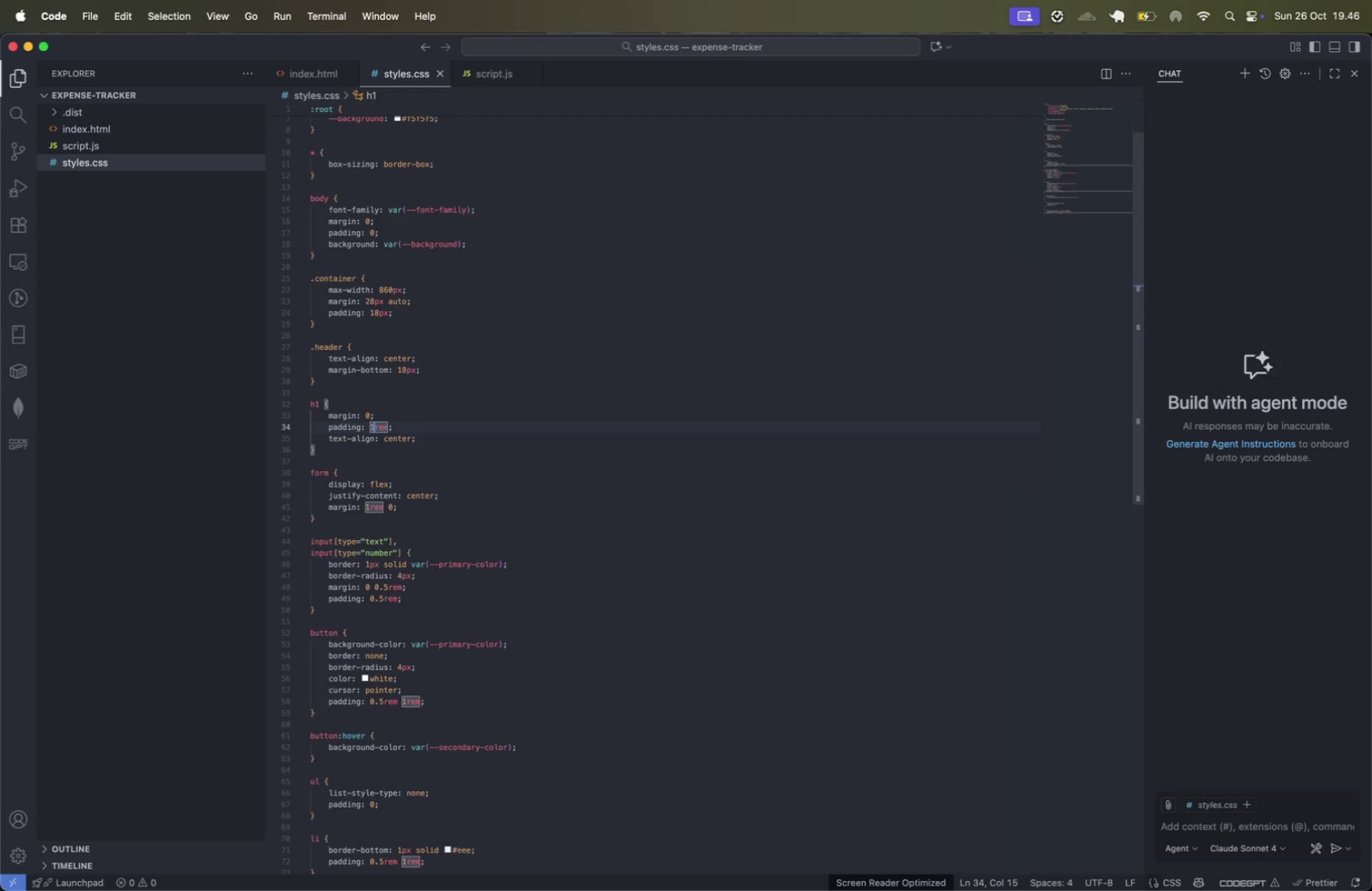 
key(Period)
 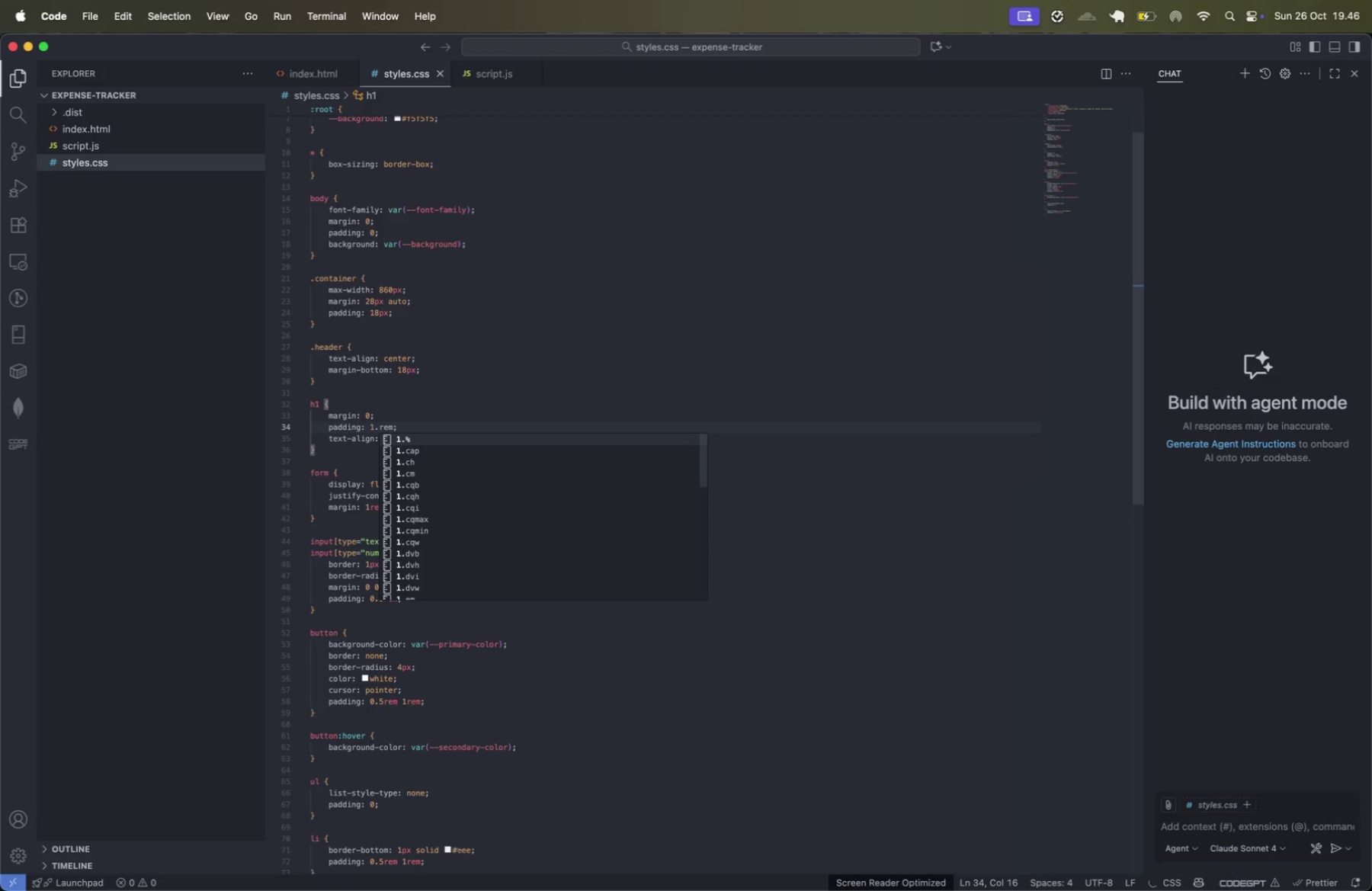 
key(5)
 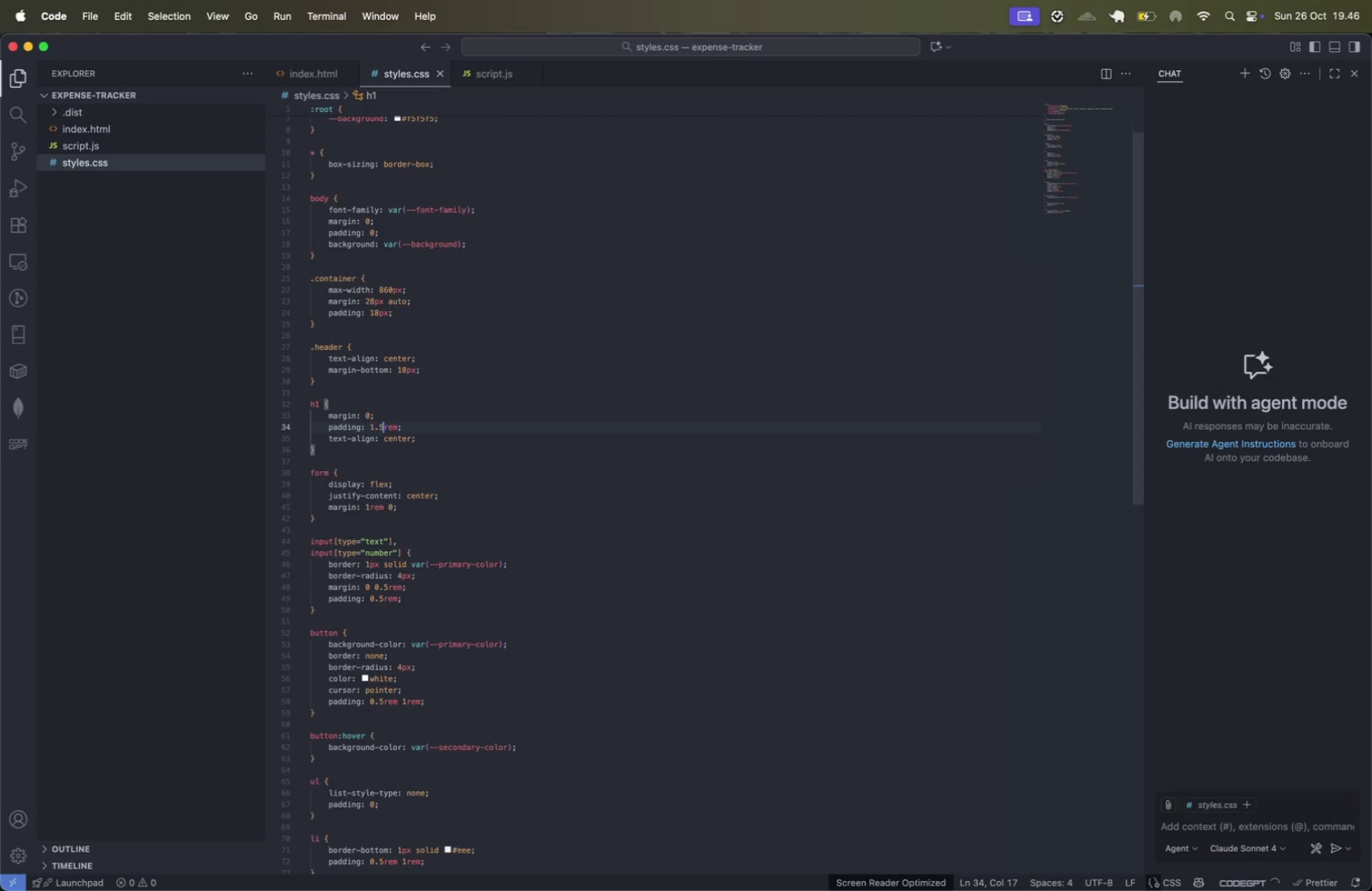 
key(ArrowRight)
 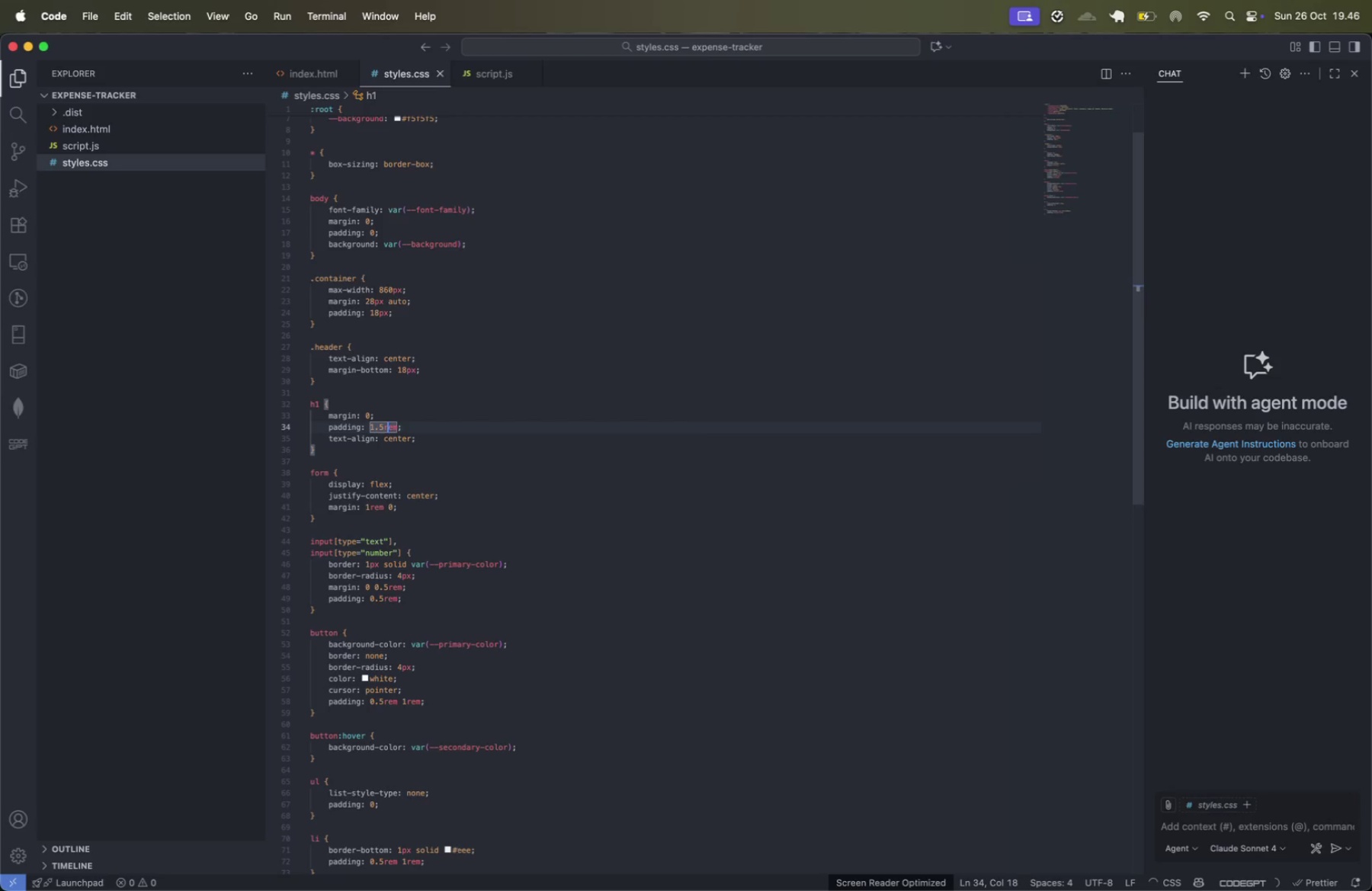 
key(Meta+CommandLeft)
 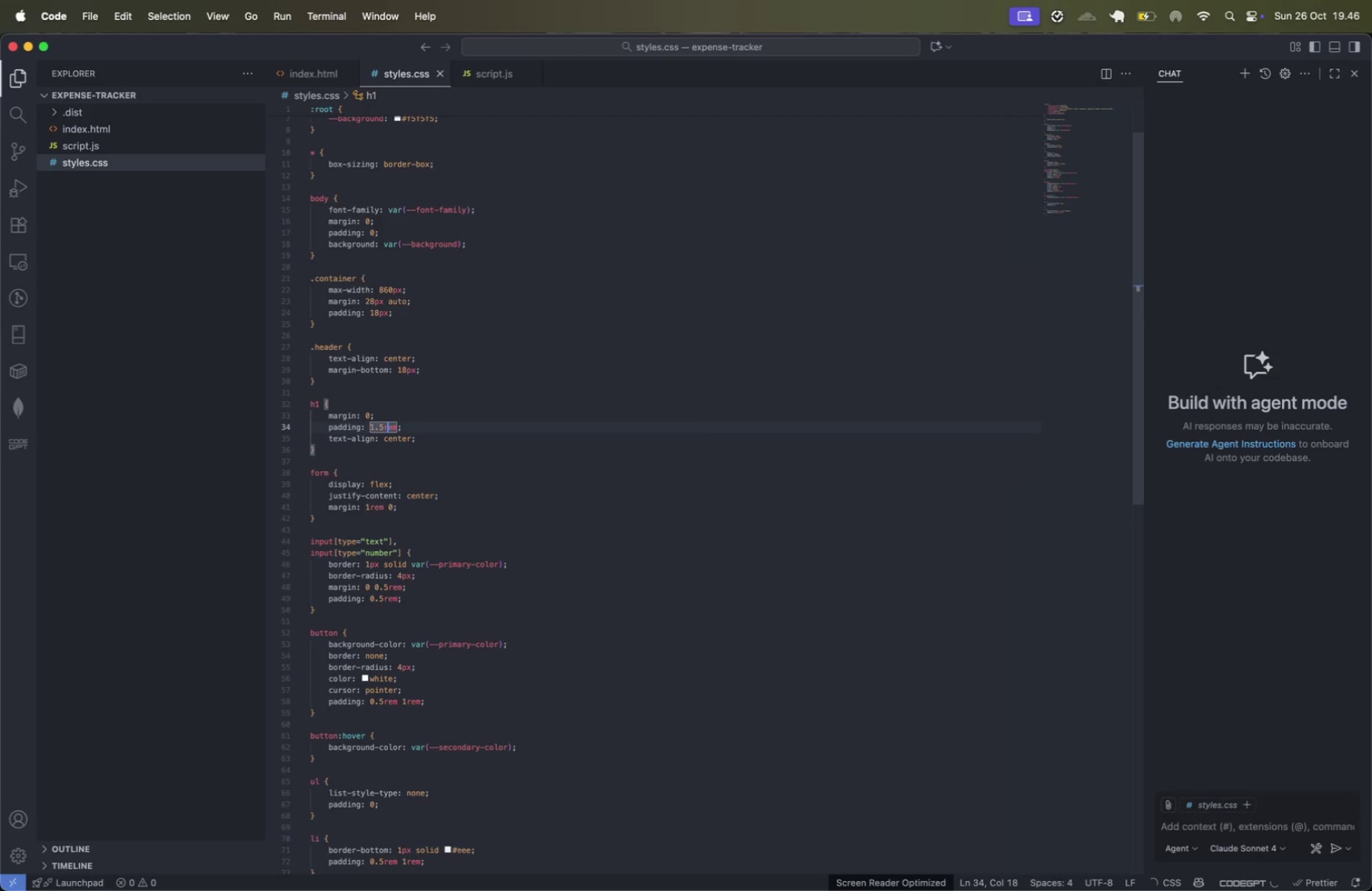 
key(Meta+ArrowRight)
 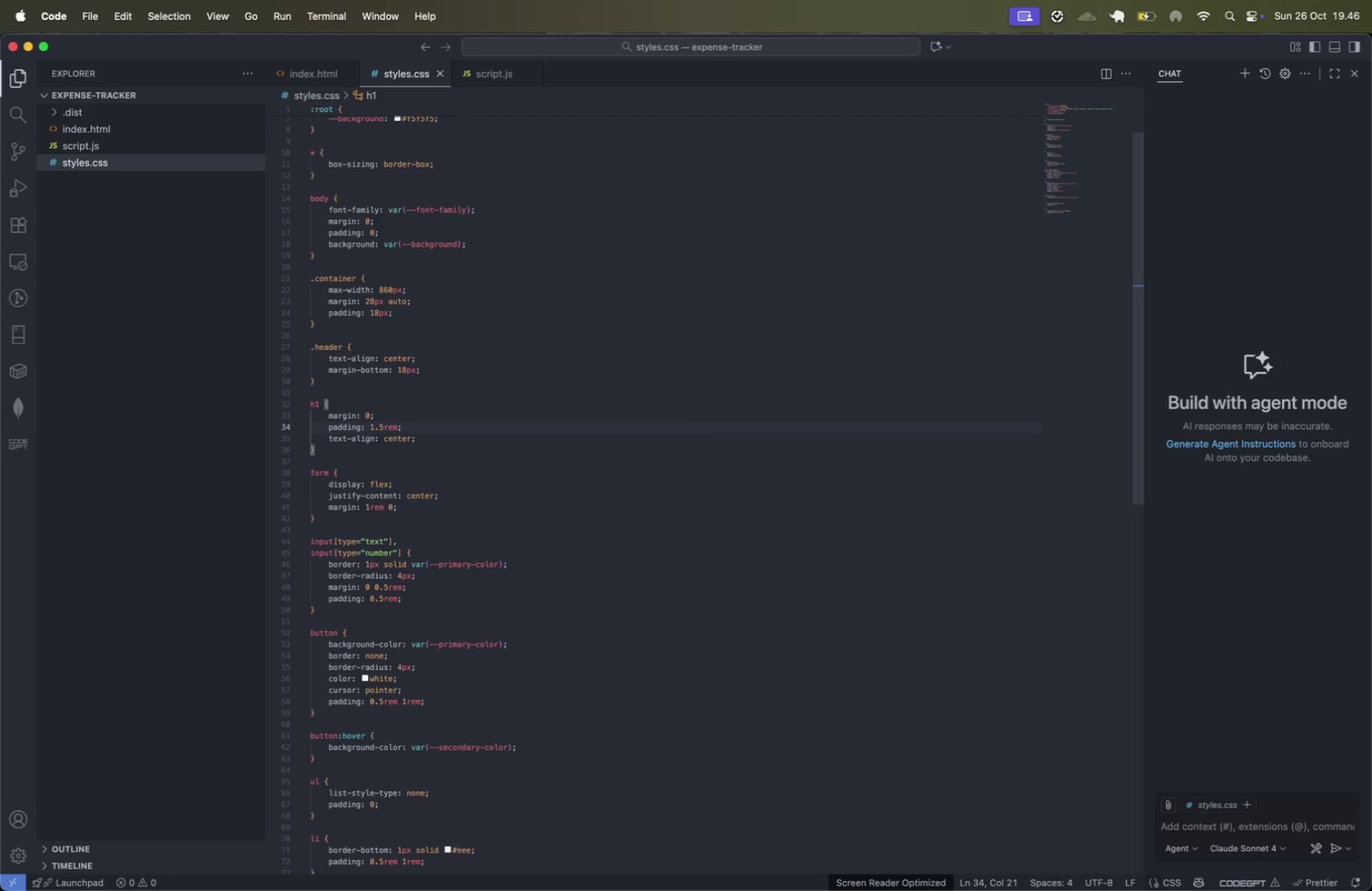 
key(Meta+CommandLeft)
 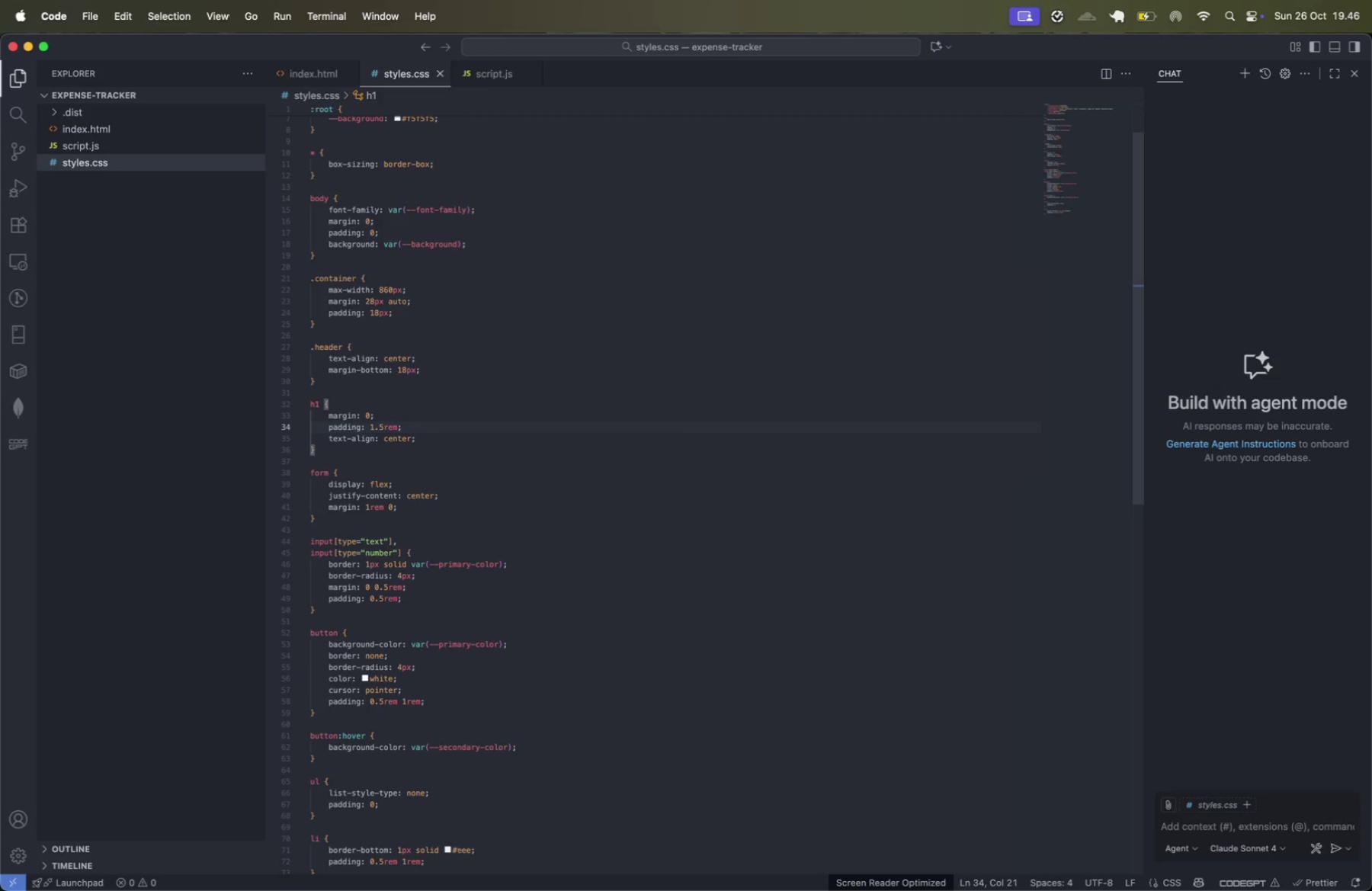 
key(Meta+S)
 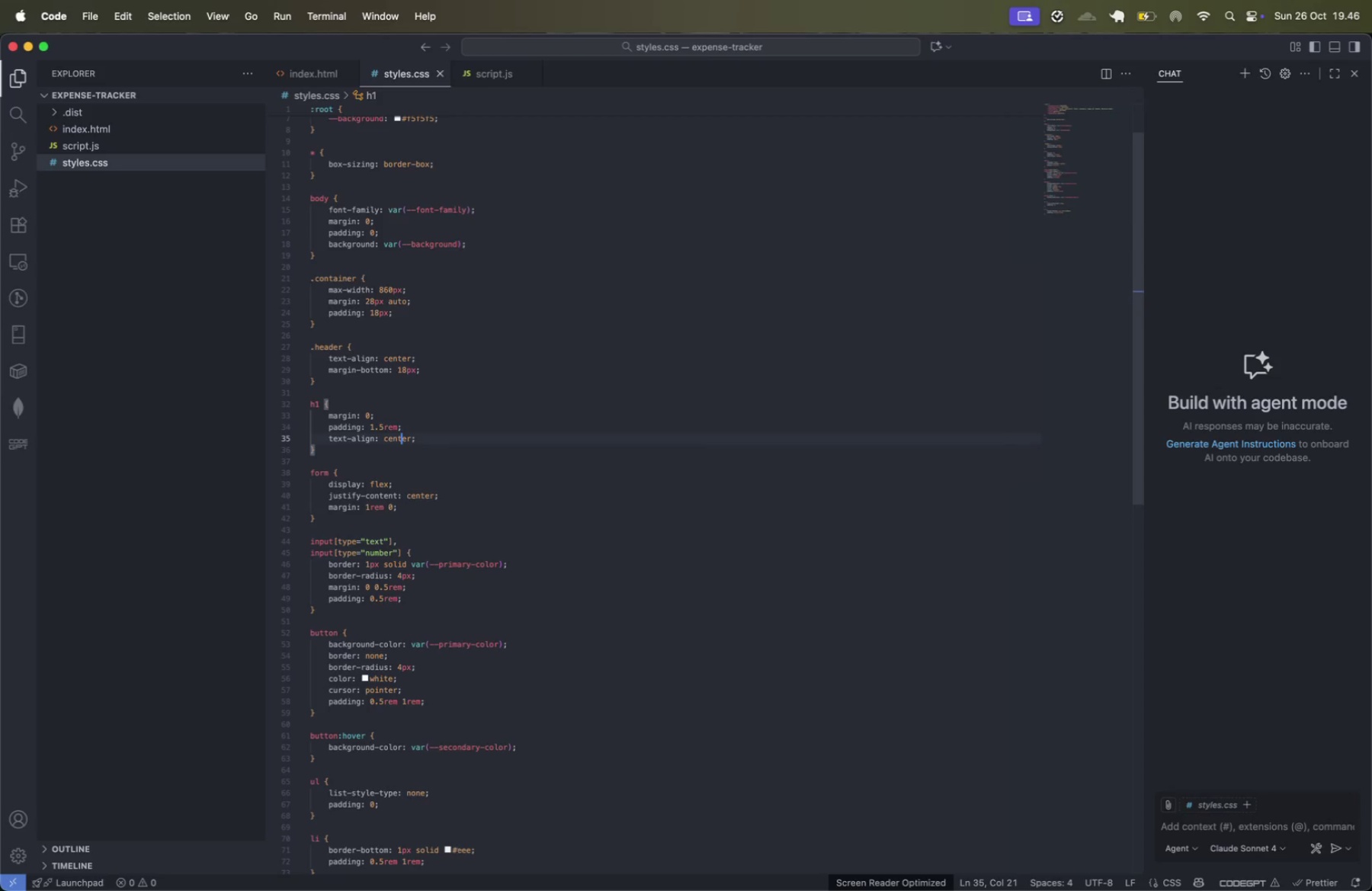 
key(ArrowDown)
 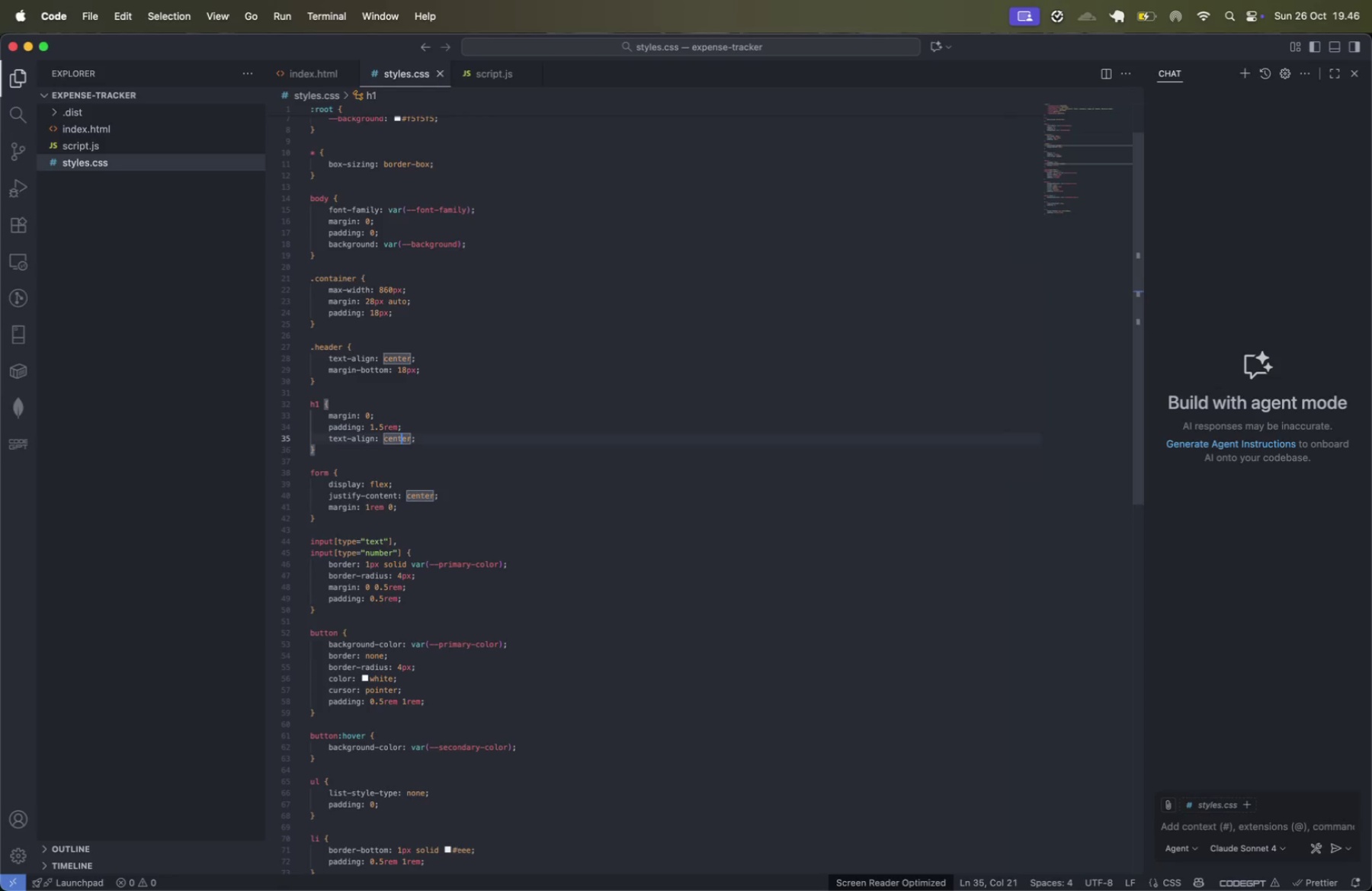 
key(ArrowDown)
 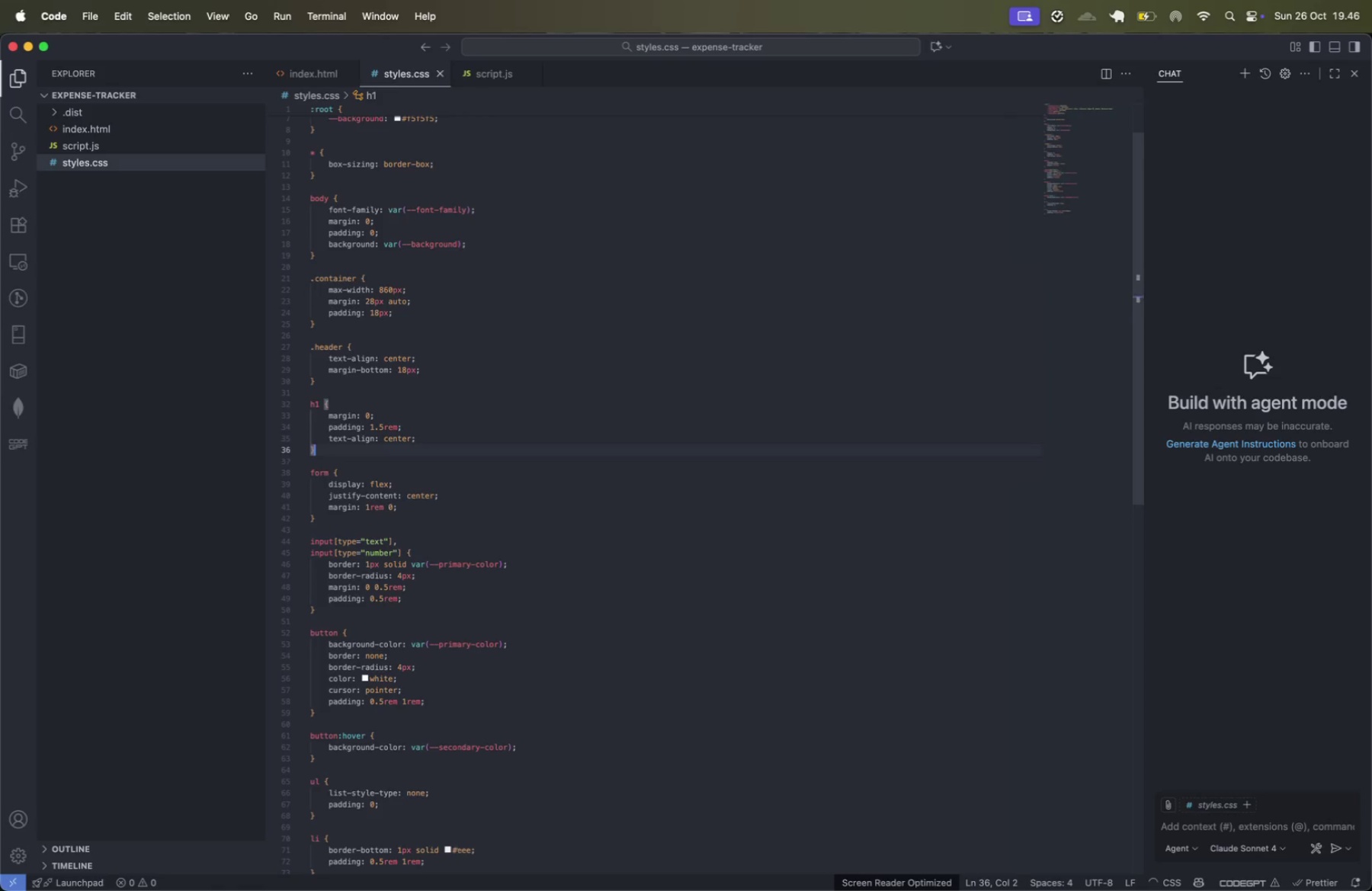 
key(ArrowDown)
 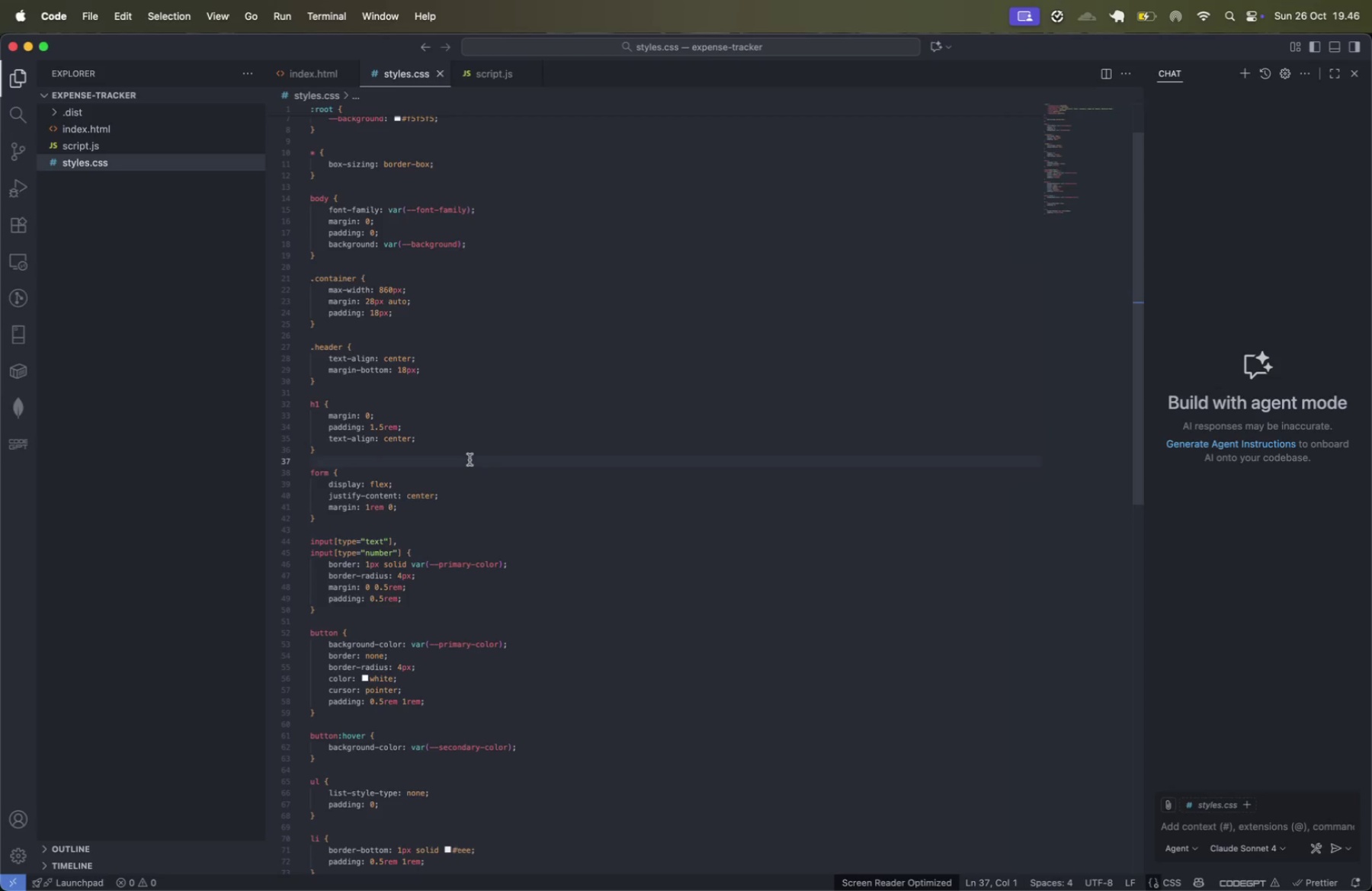 
type(.sub)
key(Tab)
 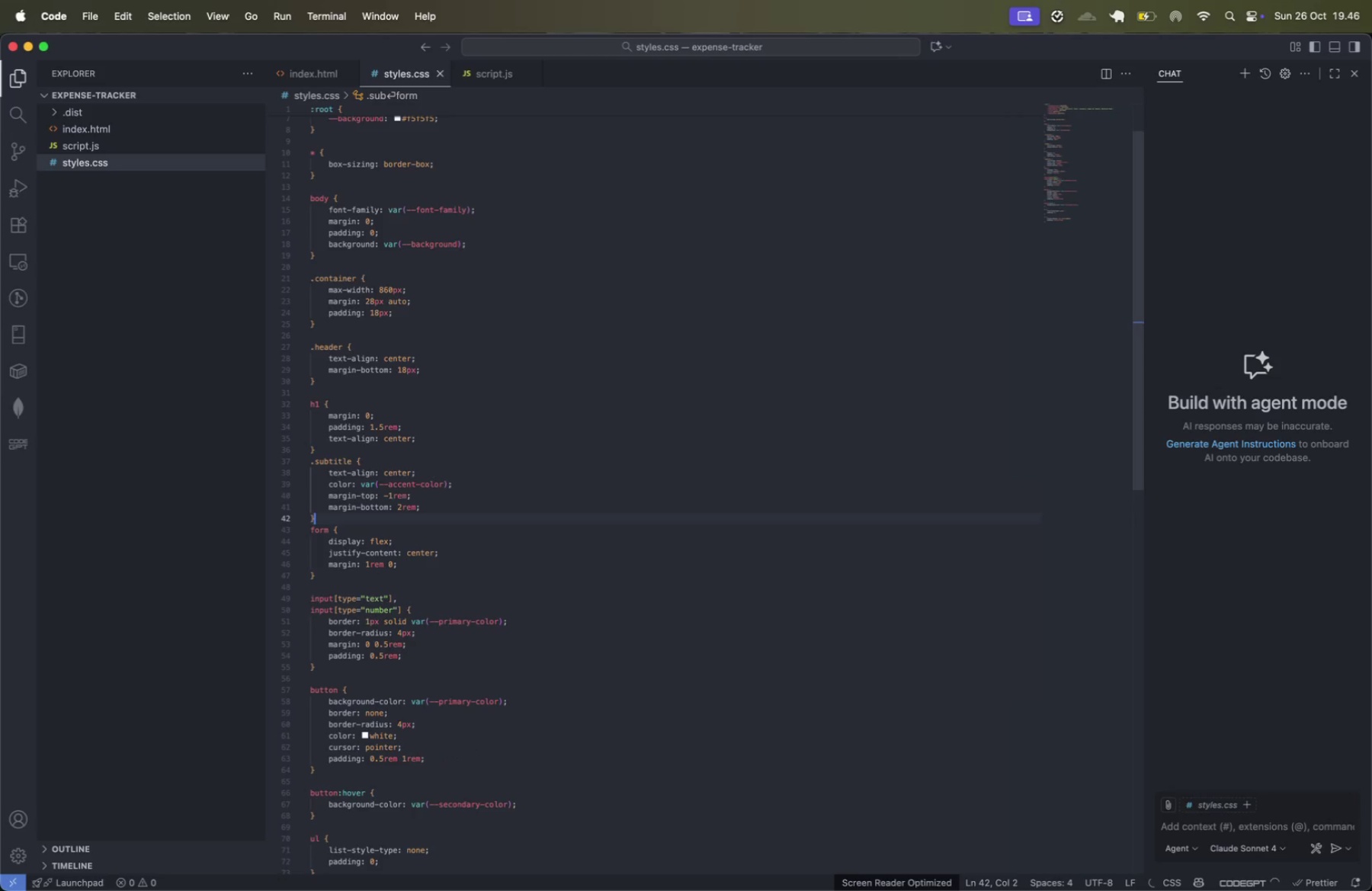 
key(Enter)
 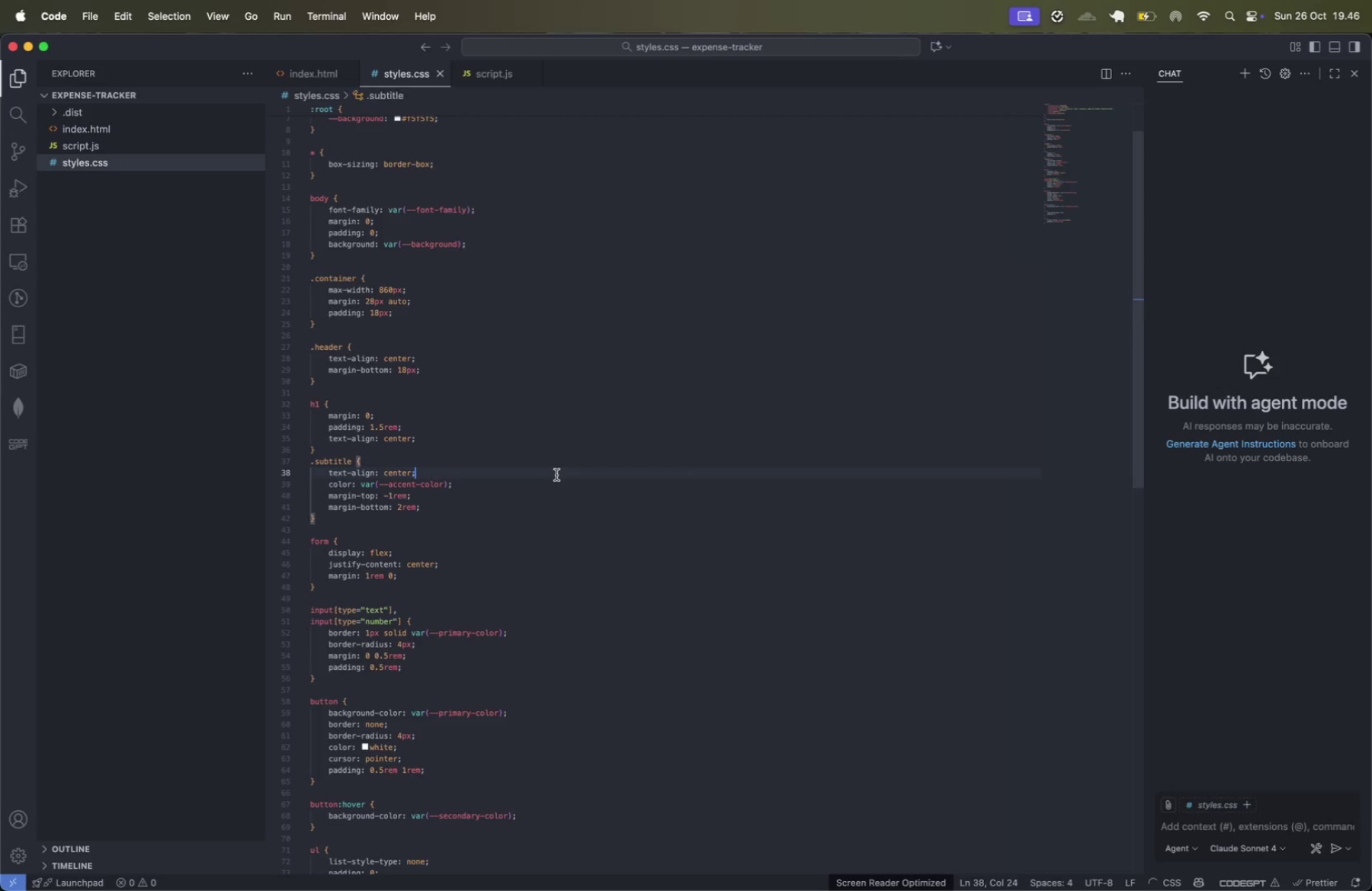 
key(Meta+CommandLeft)
 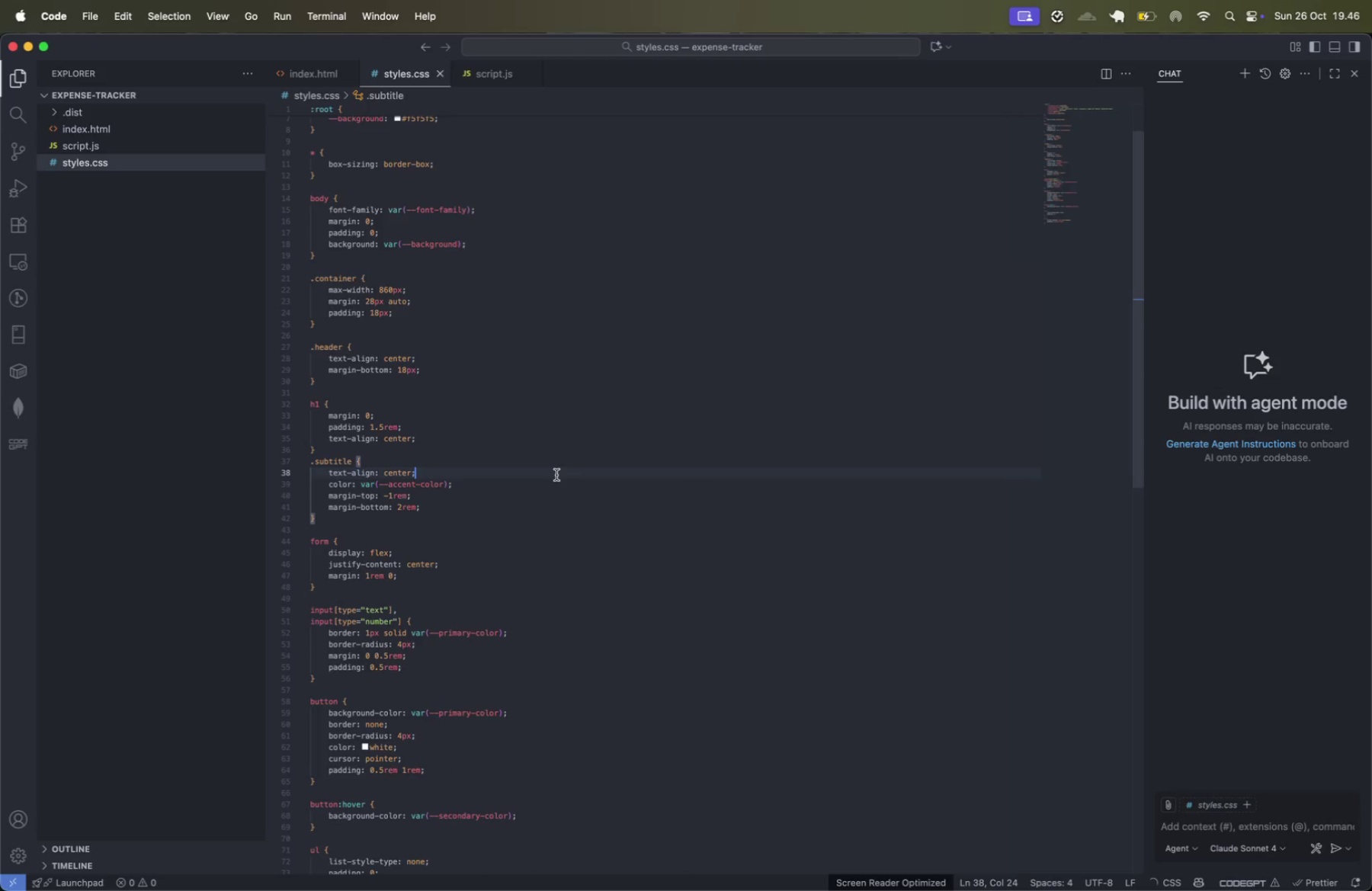 
key(Meta+S)
 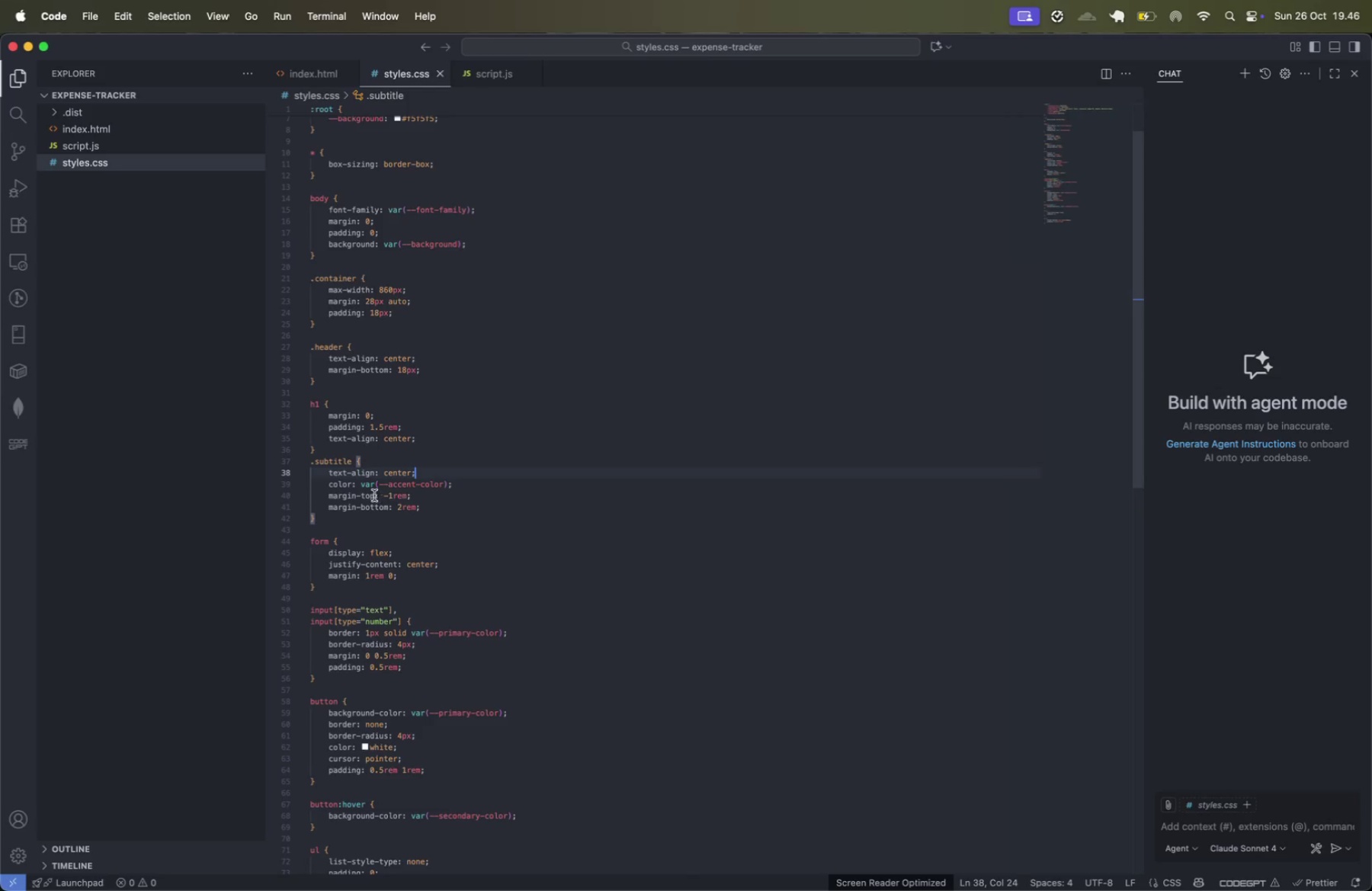 
left_click([358, 493])
 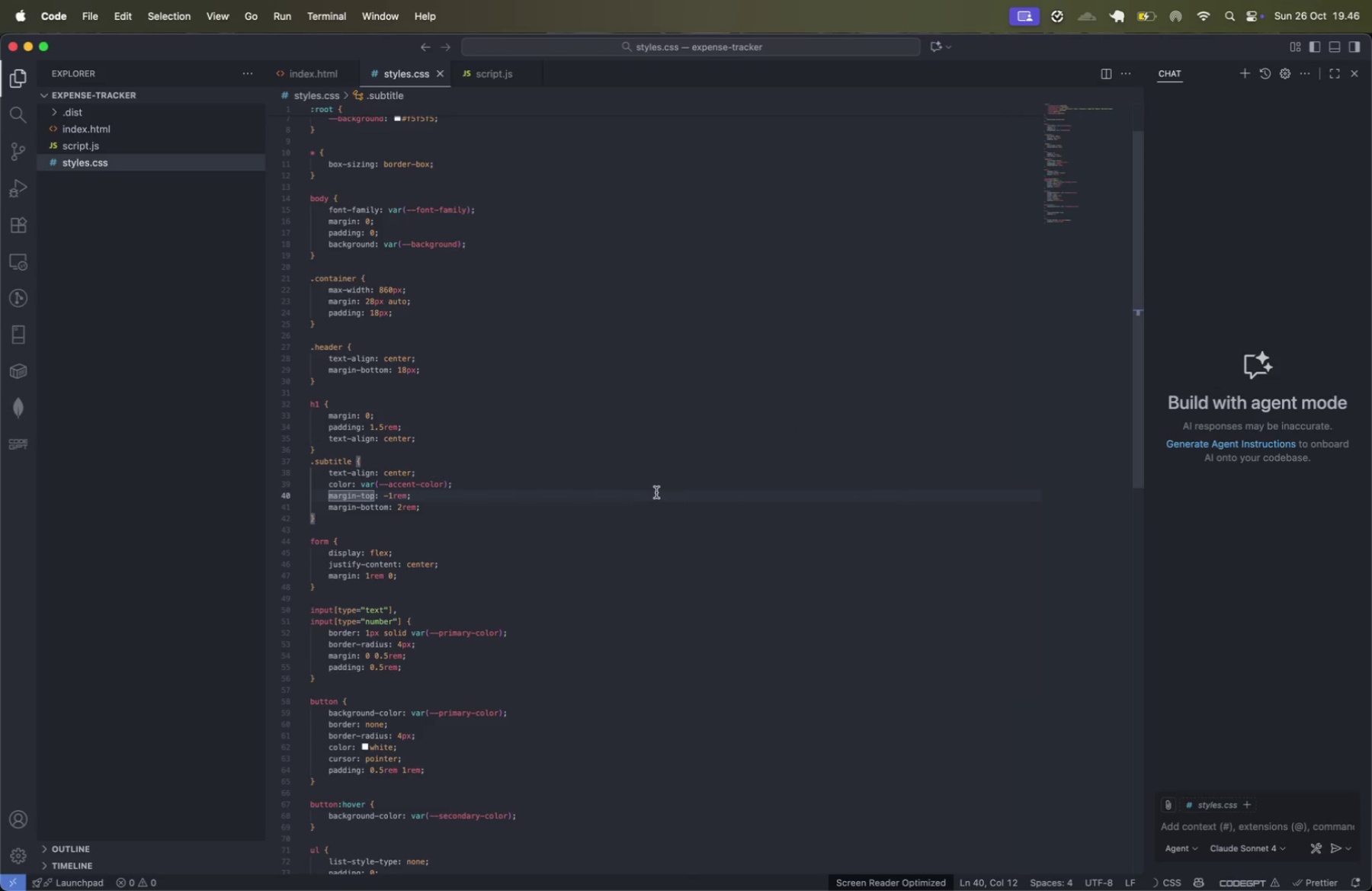 
key(Shift+ShiftLeft)
 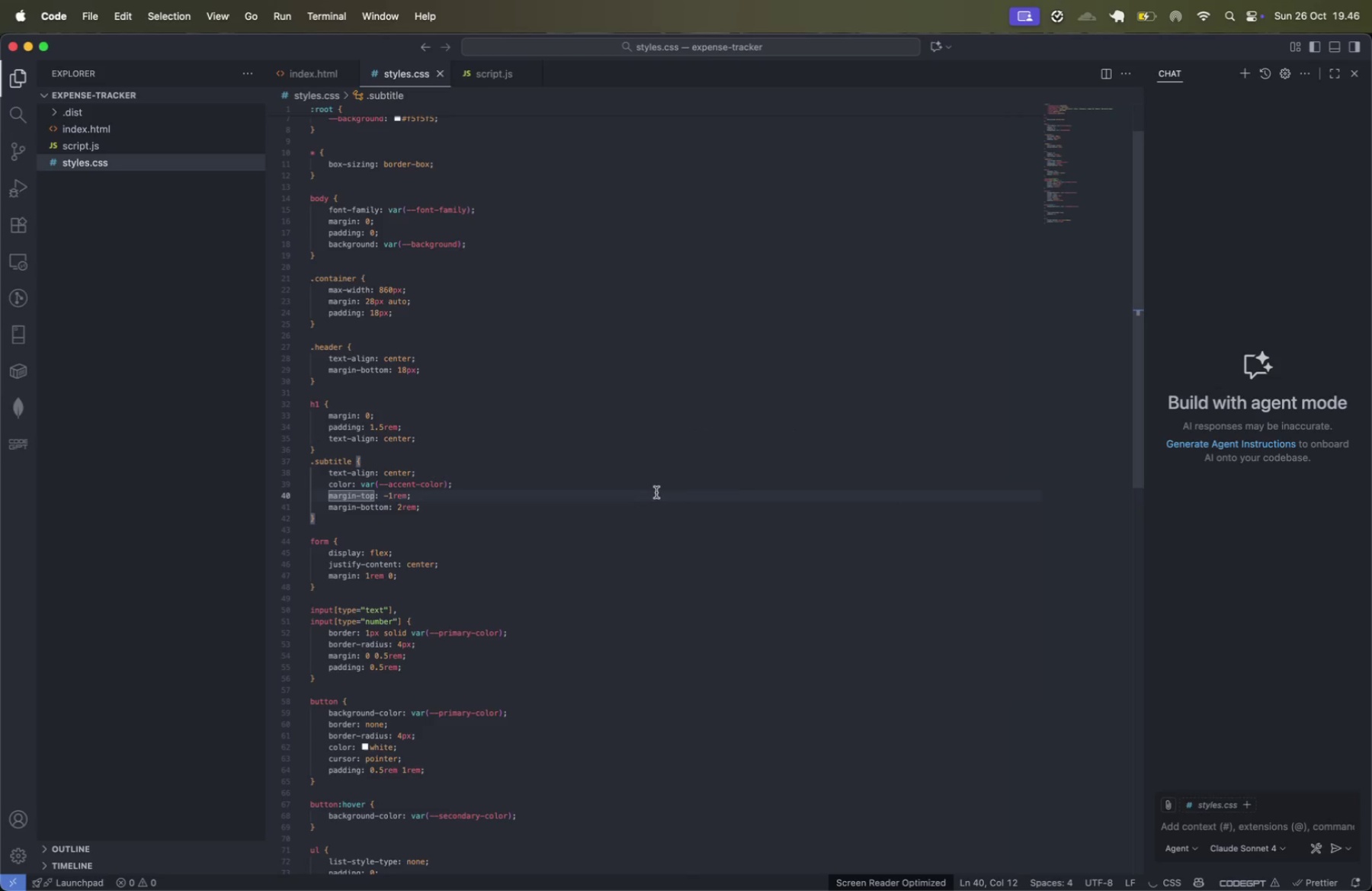 
key(ArrowLeft)
 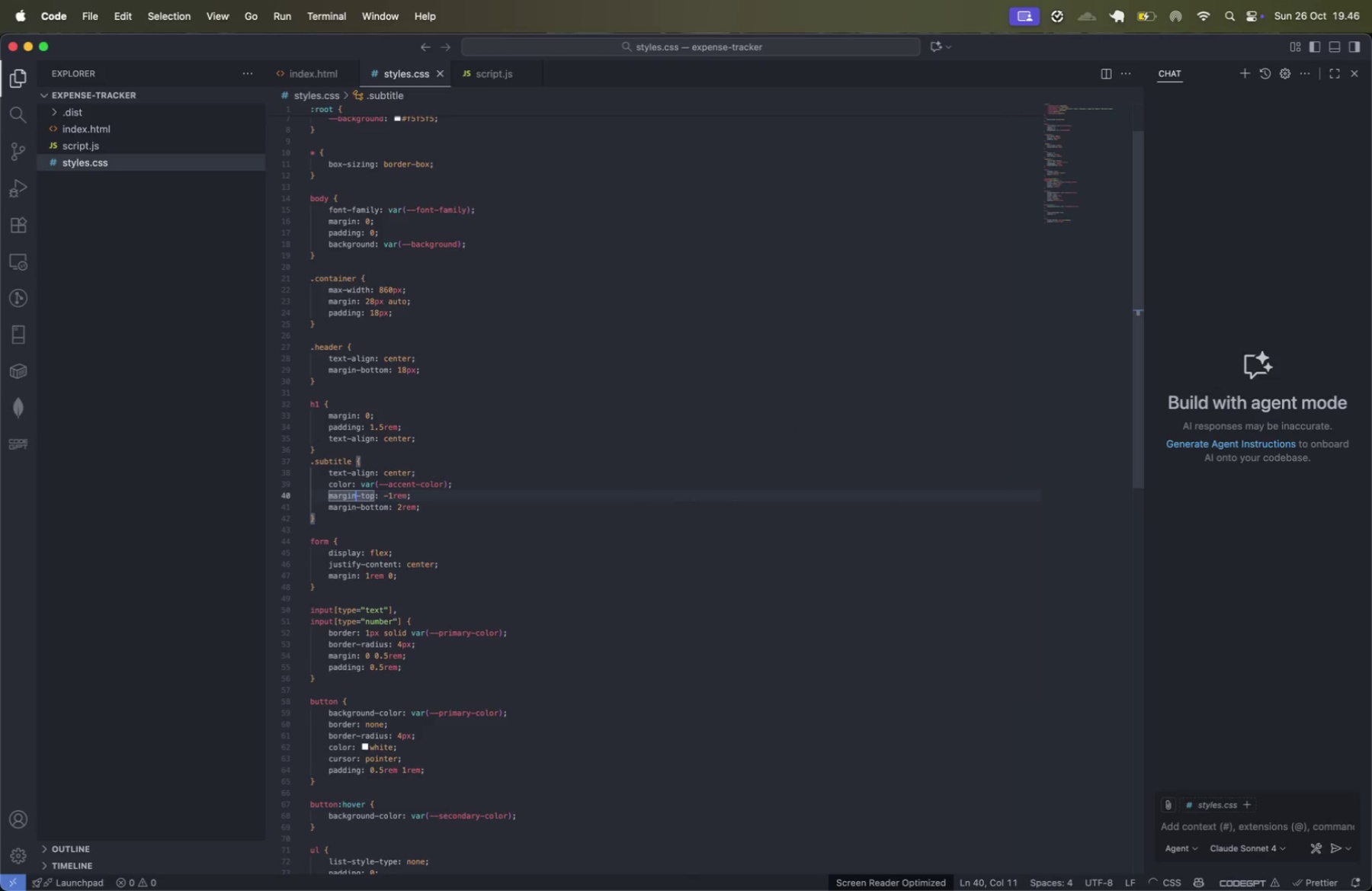 
key(Shift+ArrowDown)
 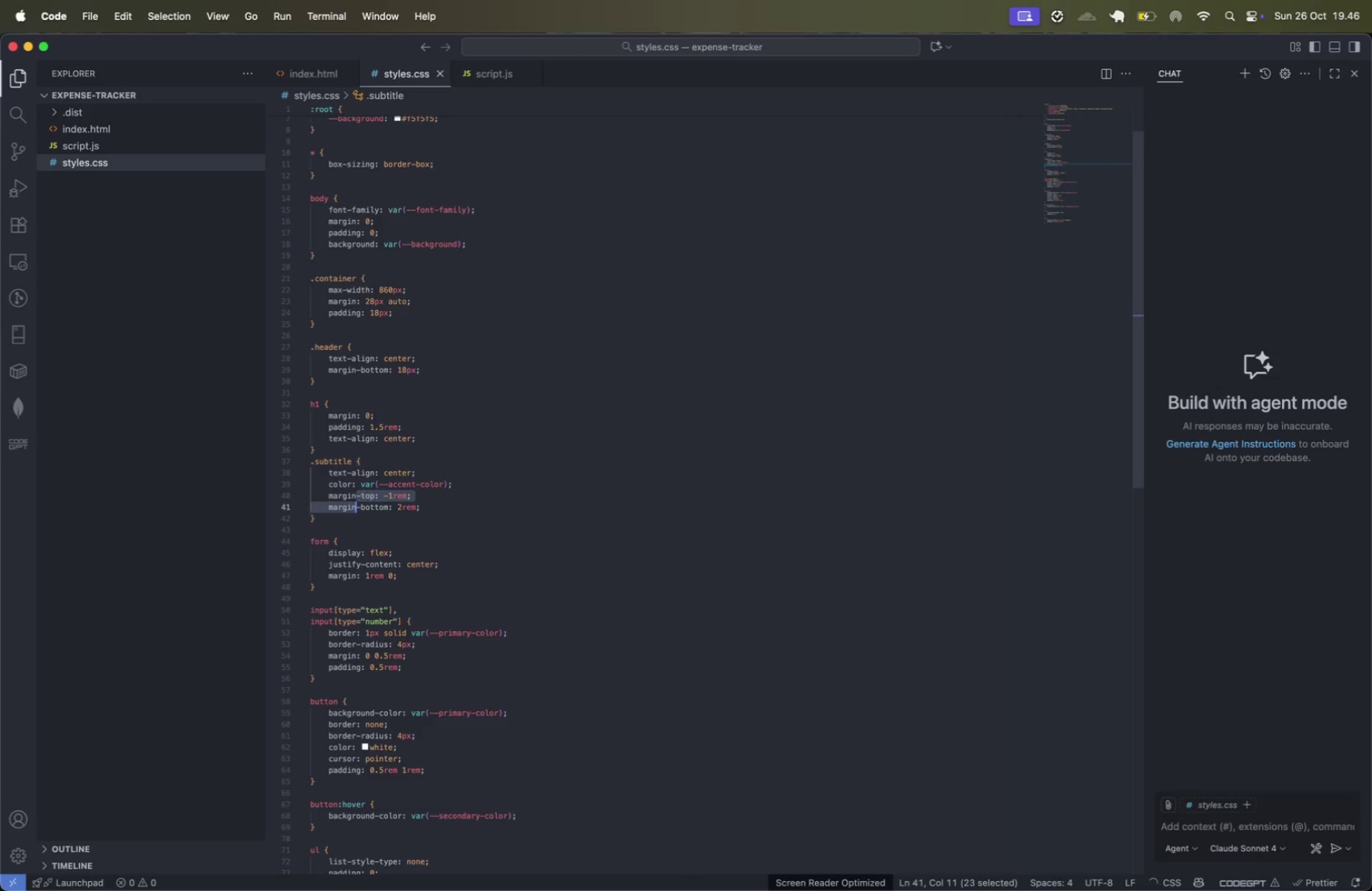 
key(Meta+Shift+CommandLeft)
 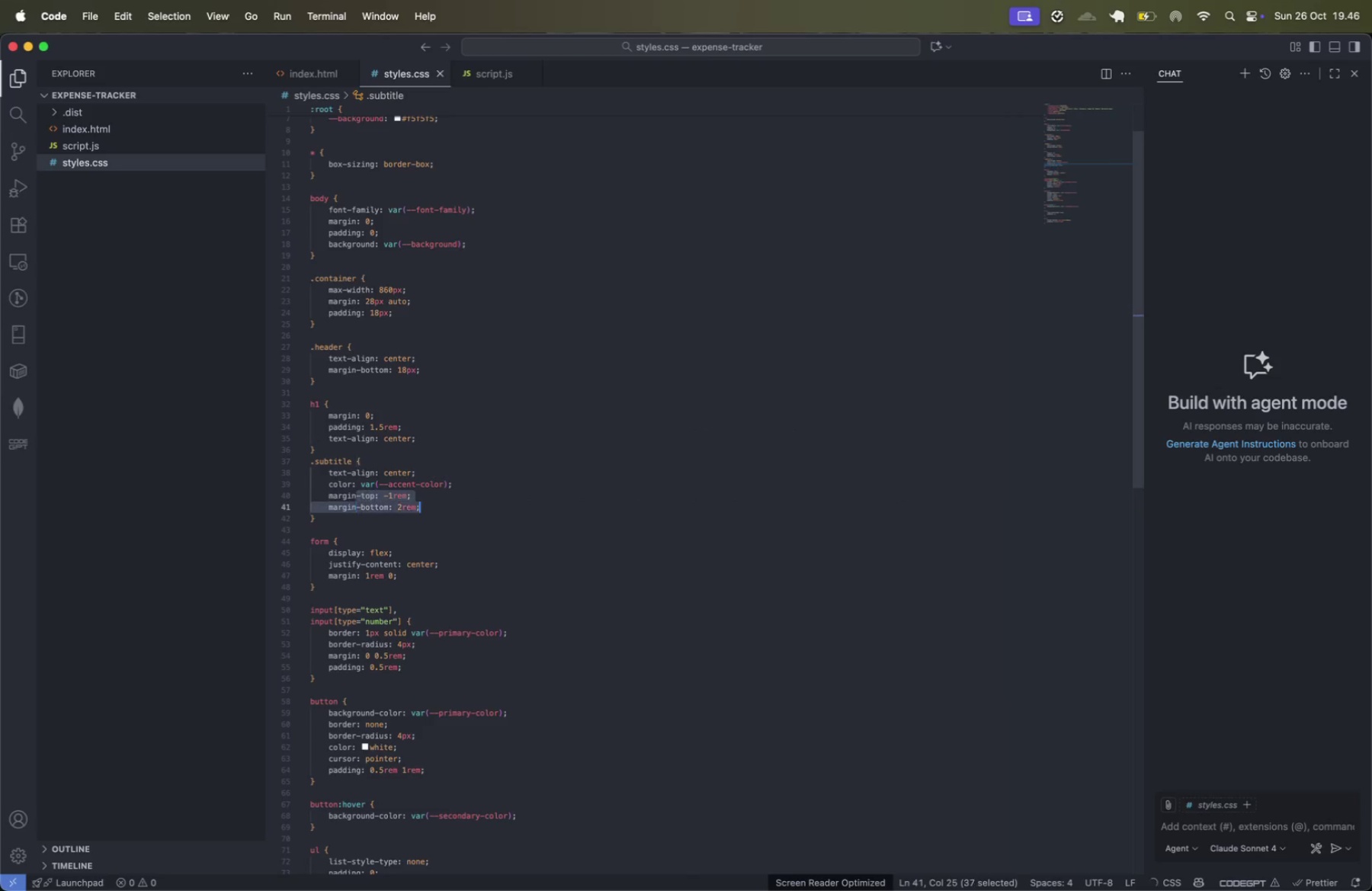 
key(Meta+Shift+ArrowRight)
 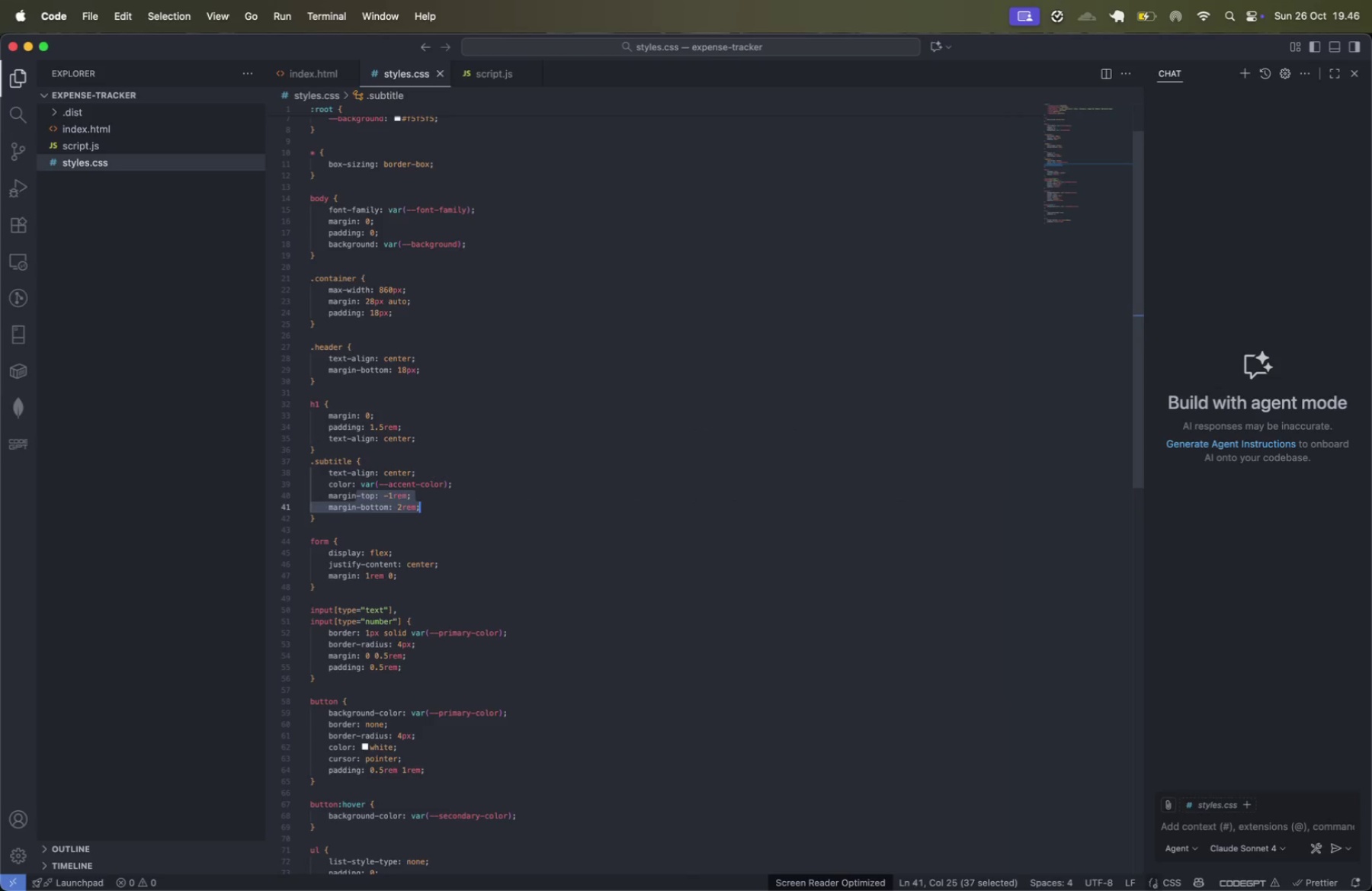 
key(Backspace)
 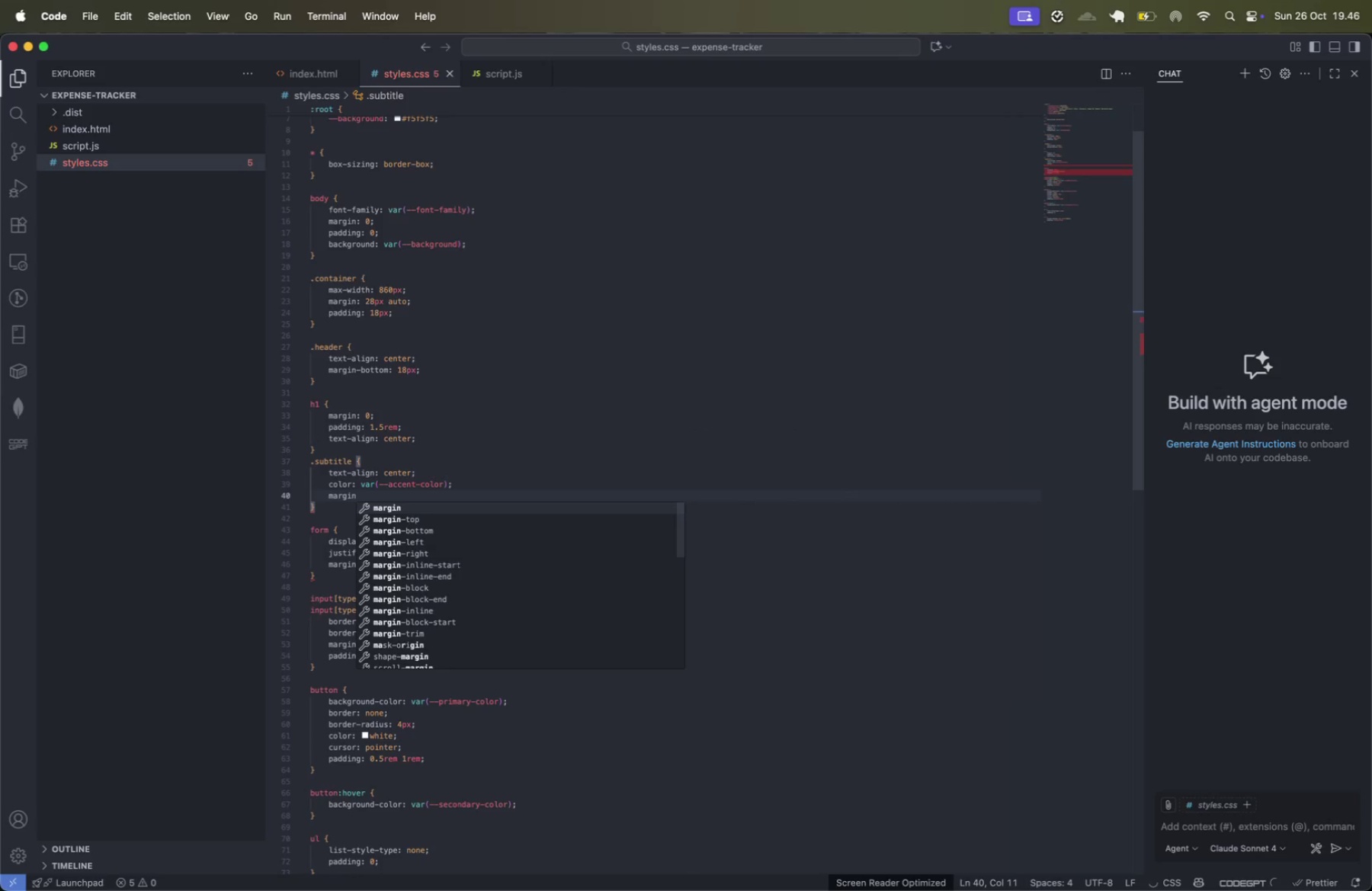 
key(Enter)
 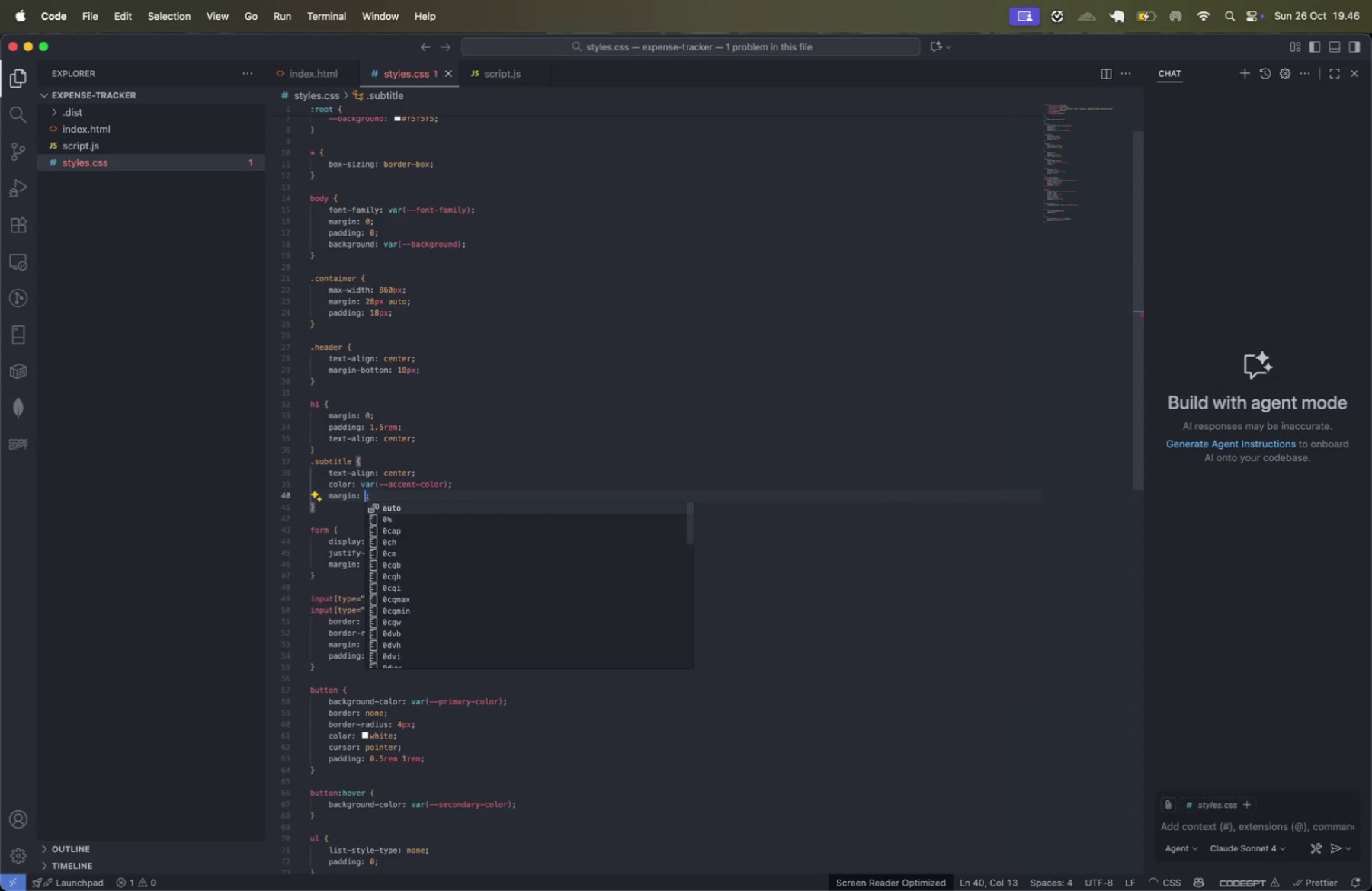 
type(4px 0 0)
 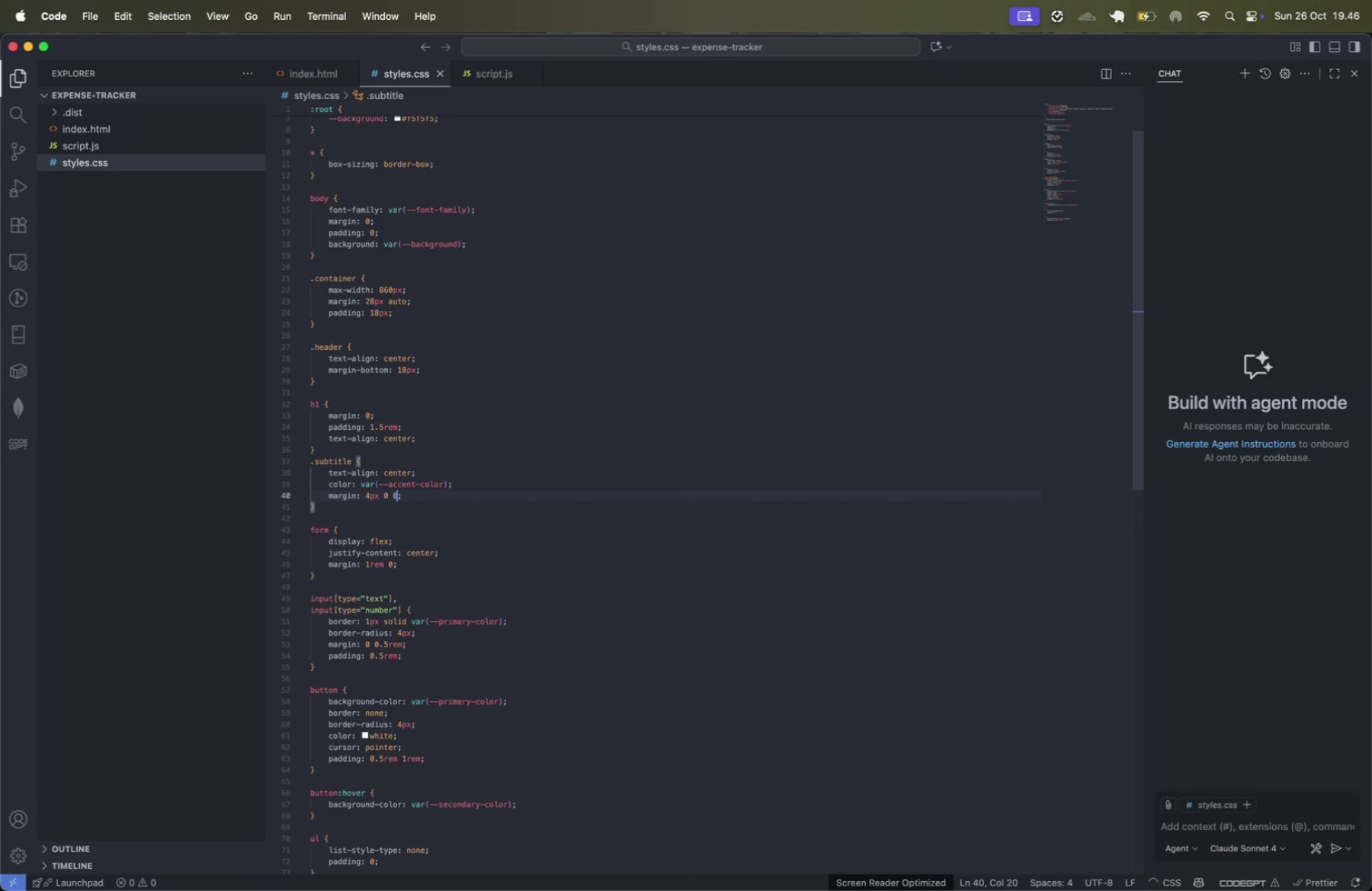 
key(ArrowRight)
 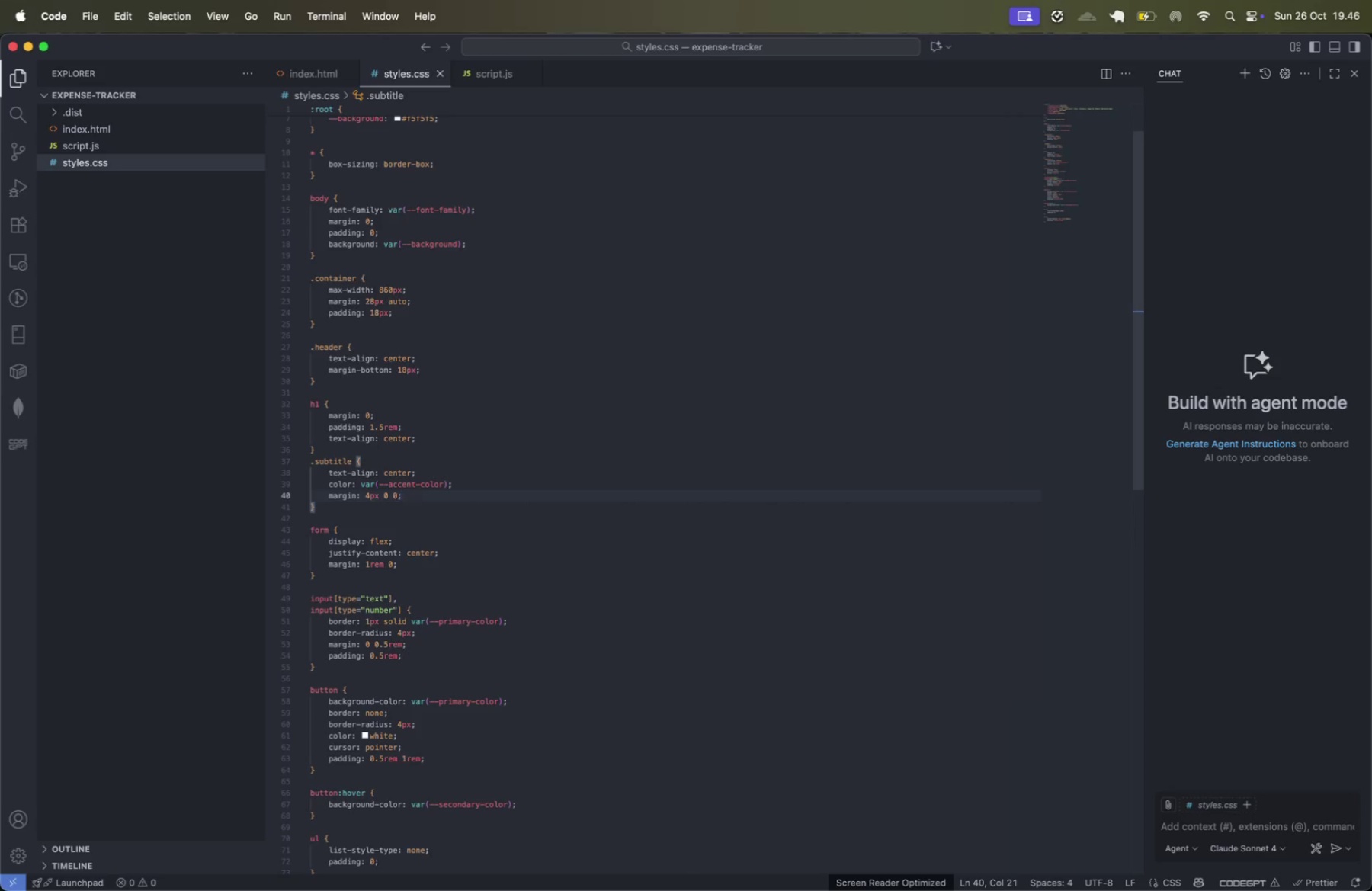 
wait(7.21)
 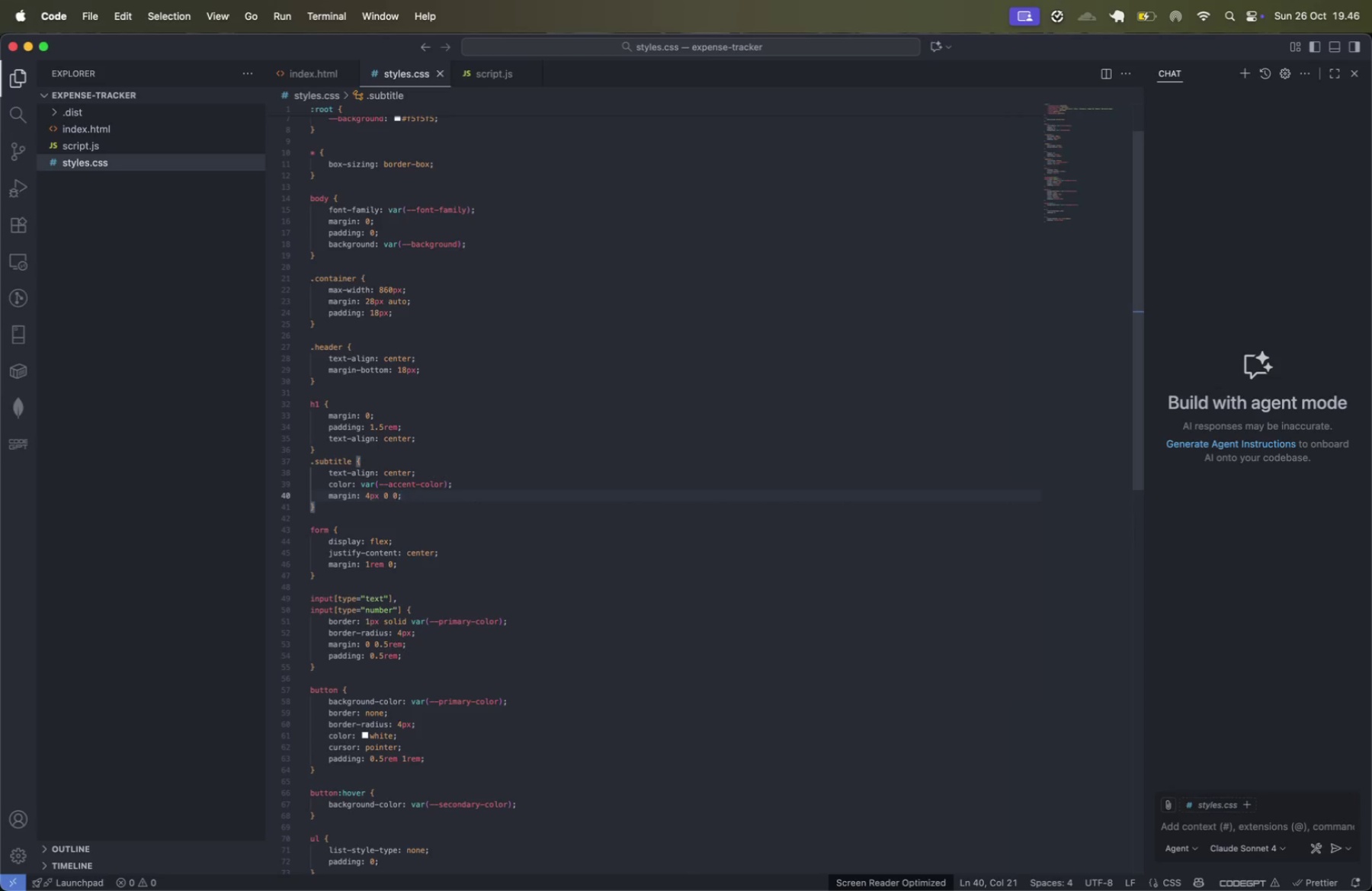 
scroll: coordinate [596, 489], scroll_direction: up, amount: 23.0
 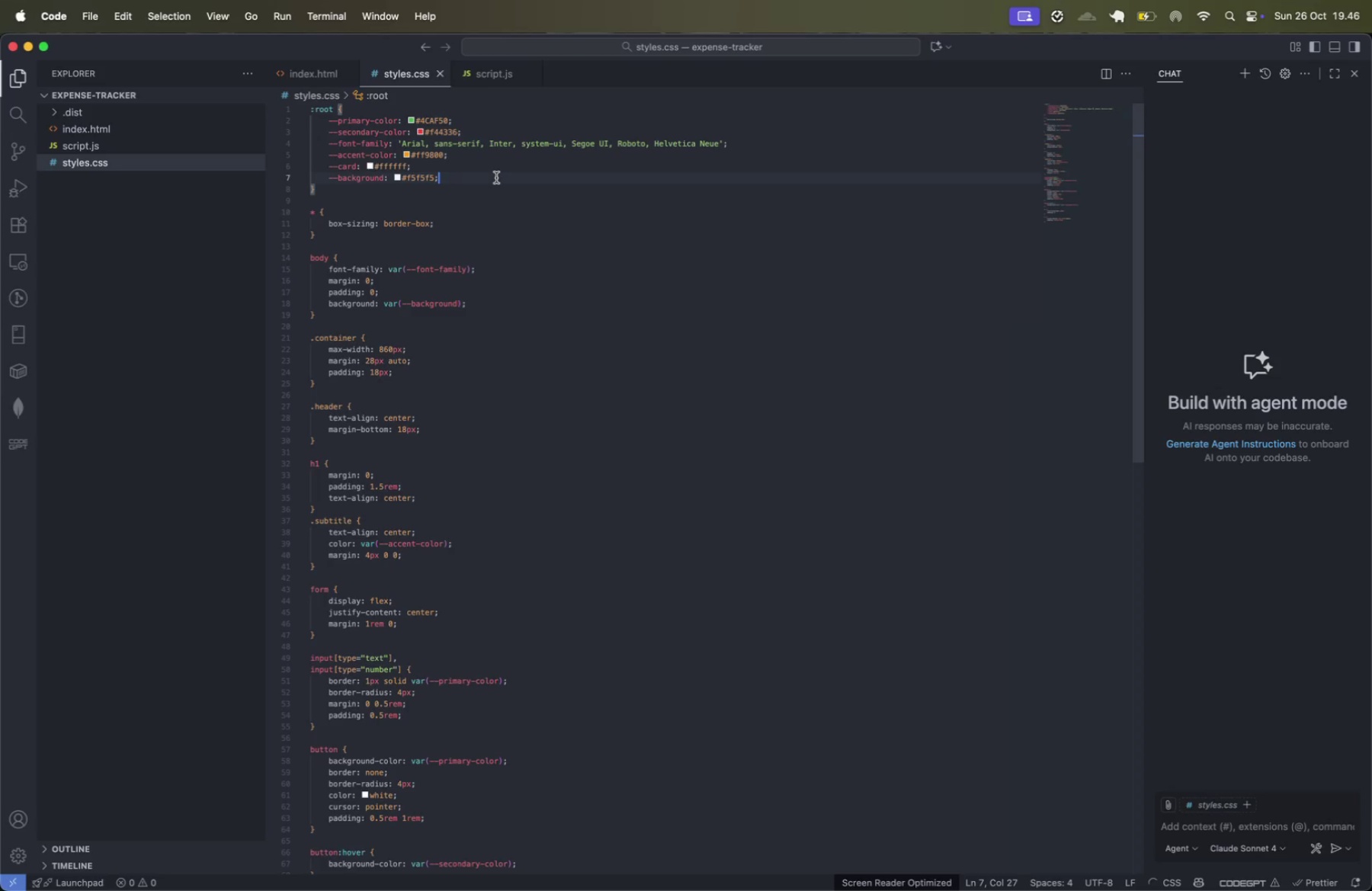 
key(Enter)
 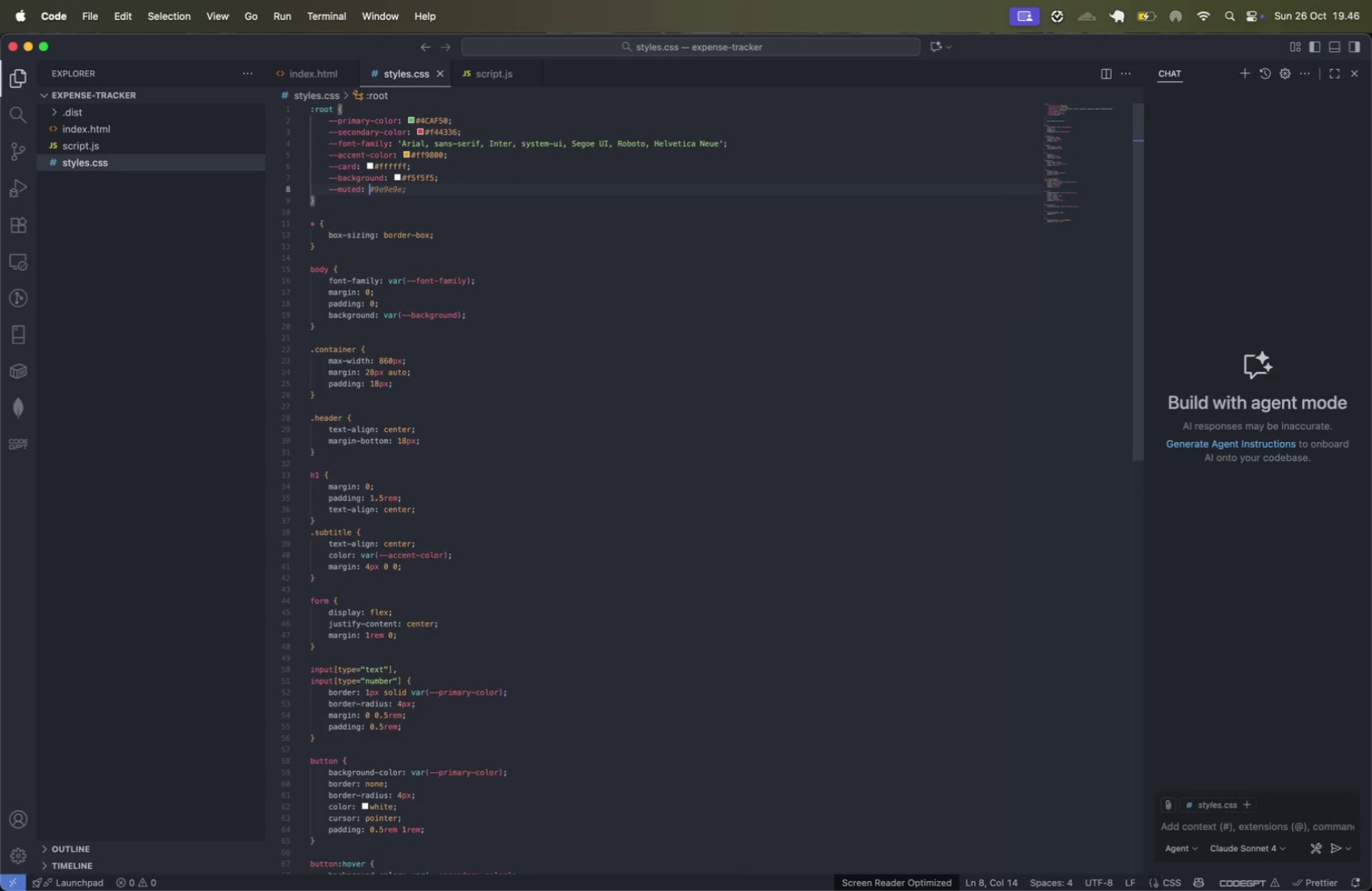 
type(--muted: )
key(Tab)
 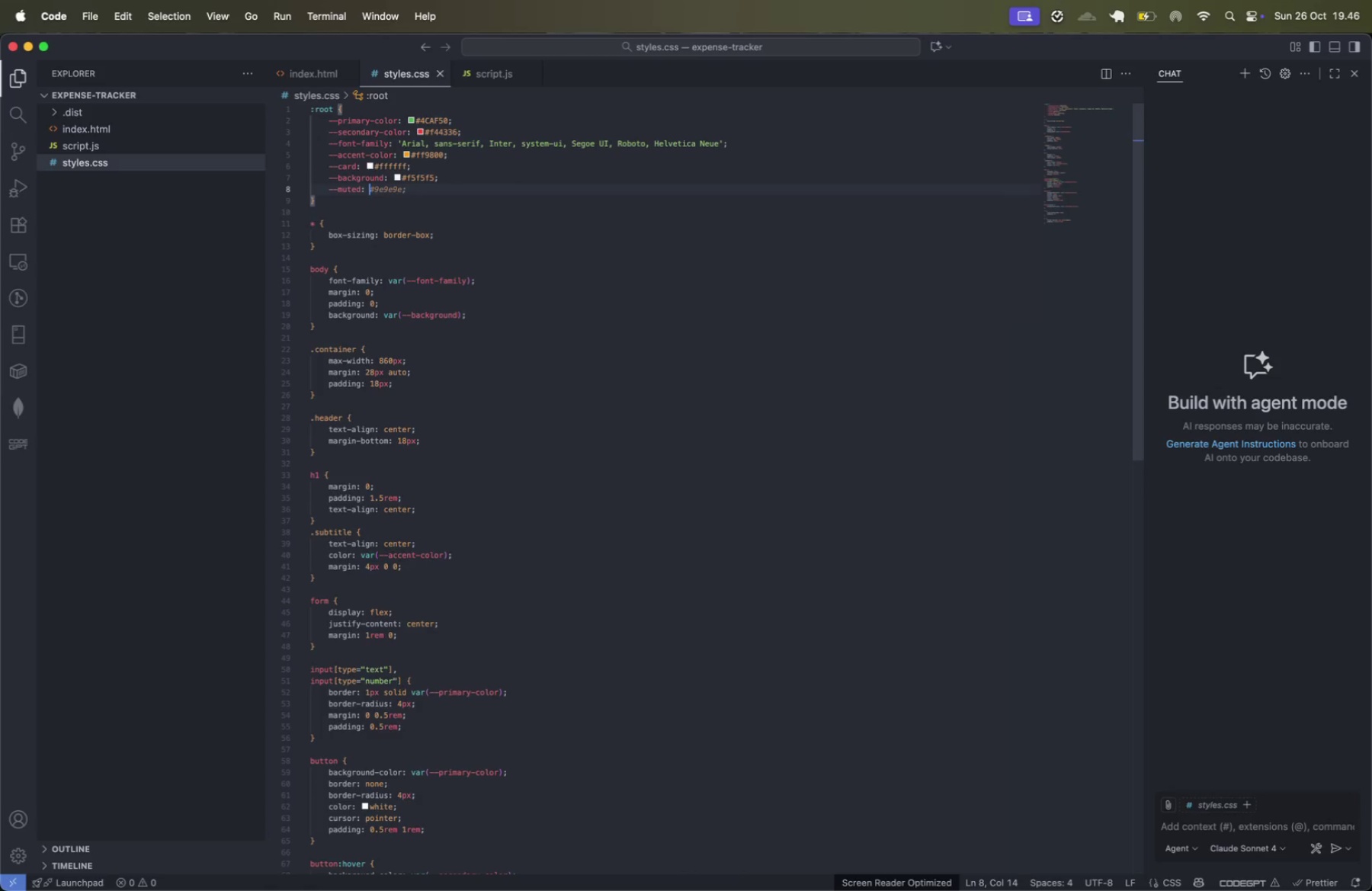 
left_click([536, 199])
 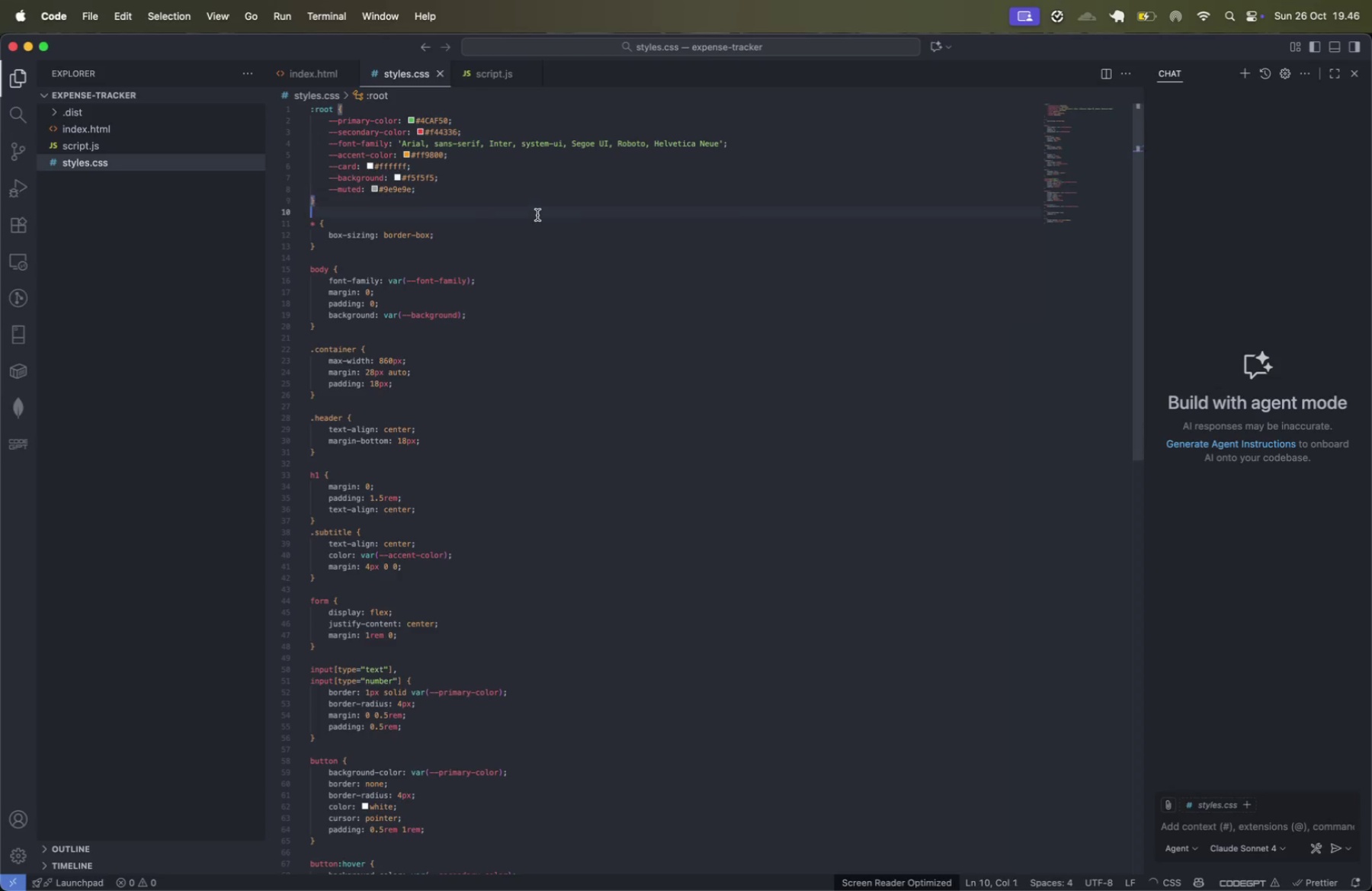 
key(Meta+CommandLeft)
 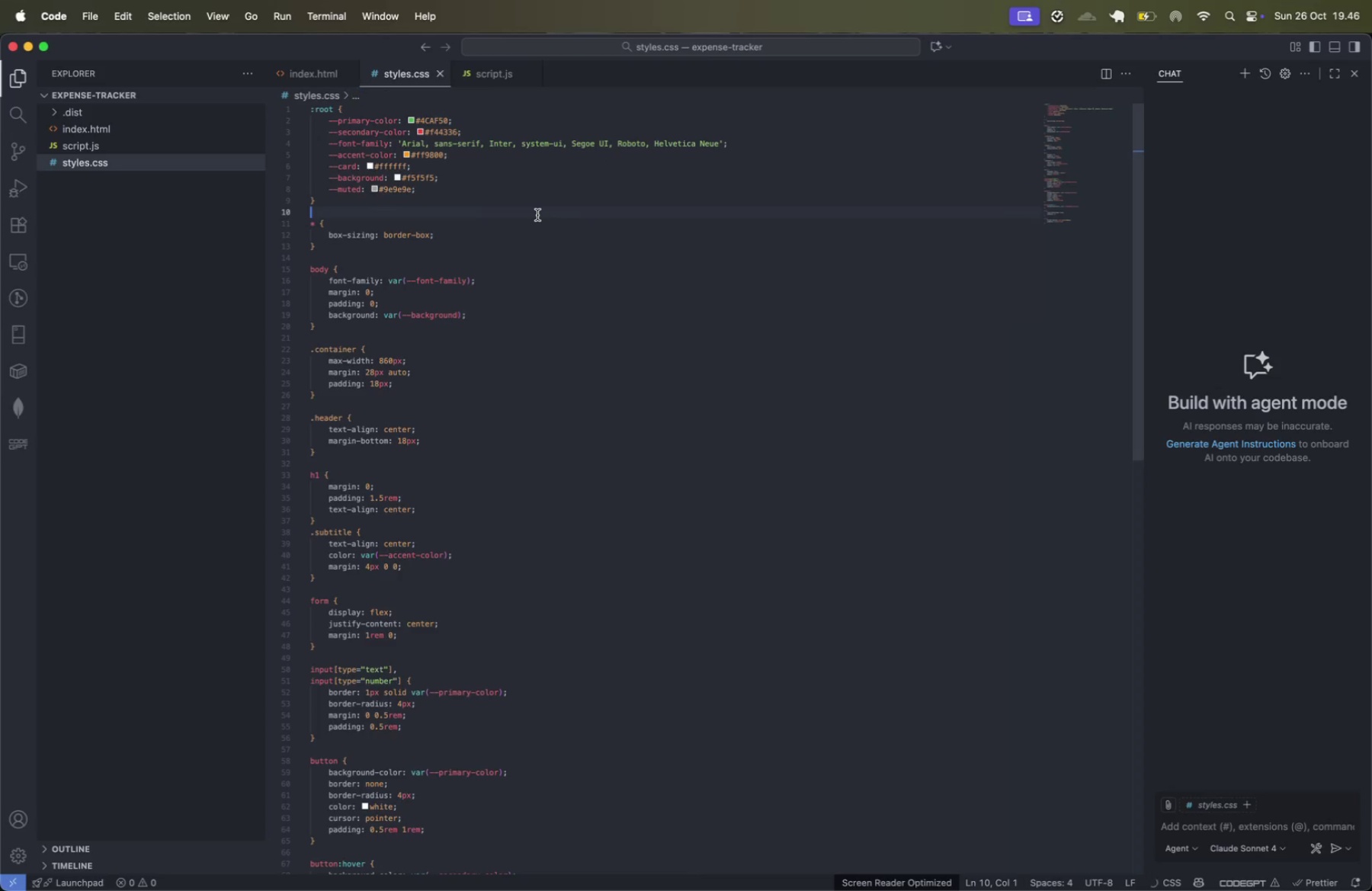 
key(Meta+S)
 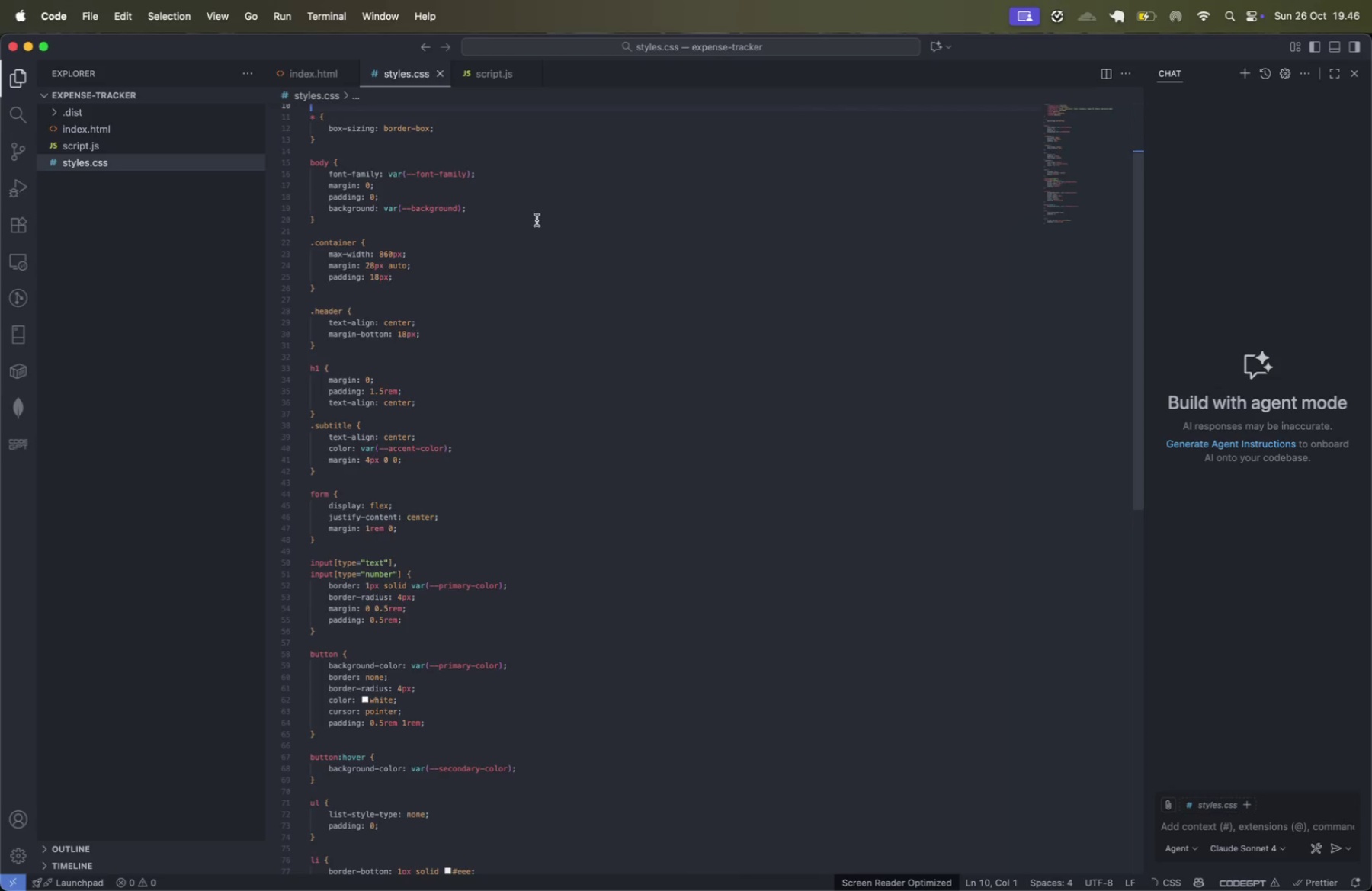 
scroll: coordinate [537, 215], scroll_direction: down, amount: 10.0
 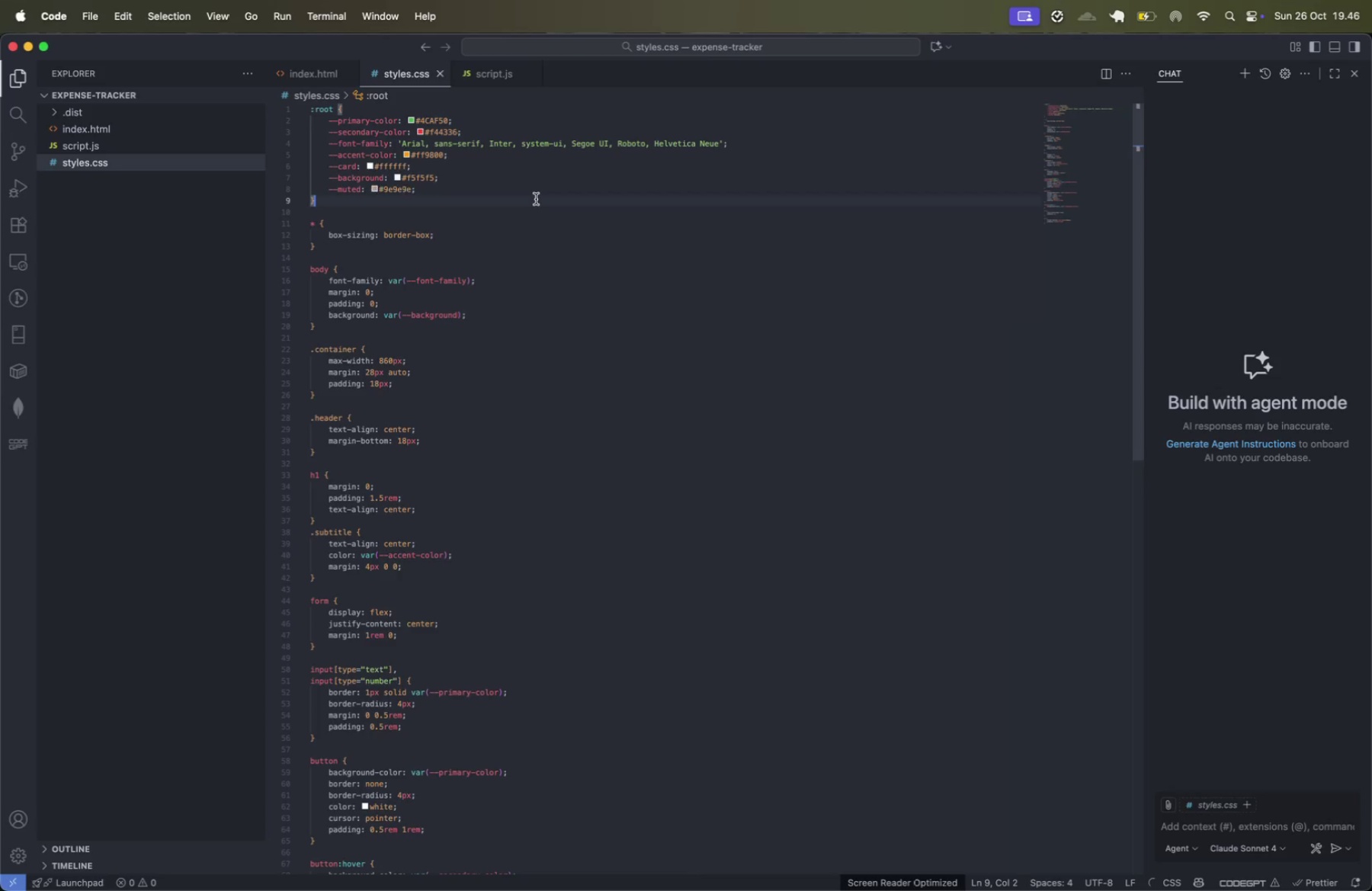 
left_click([529, 379])
 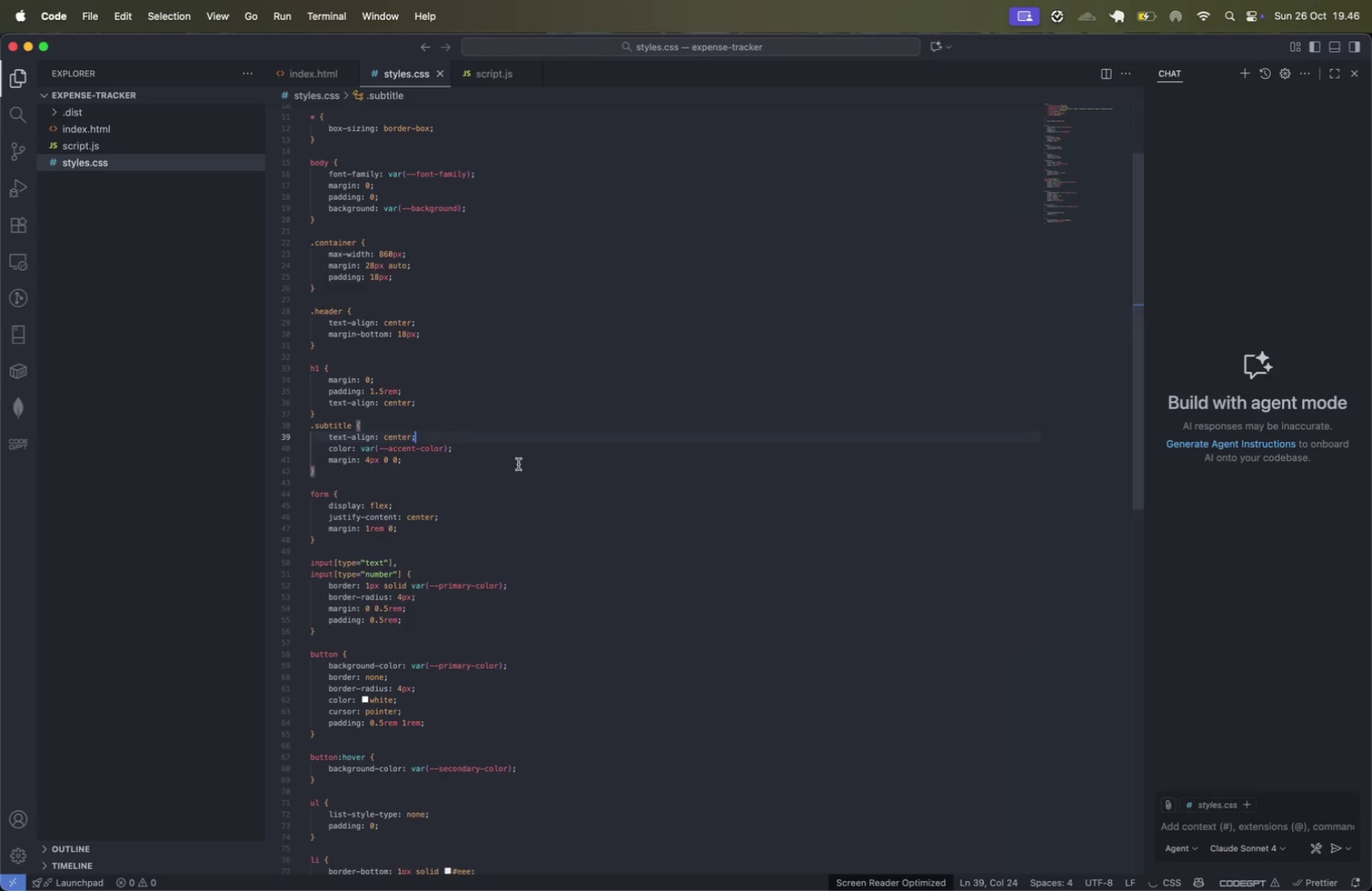 
key(Alt+Shift+OptionLeft)
 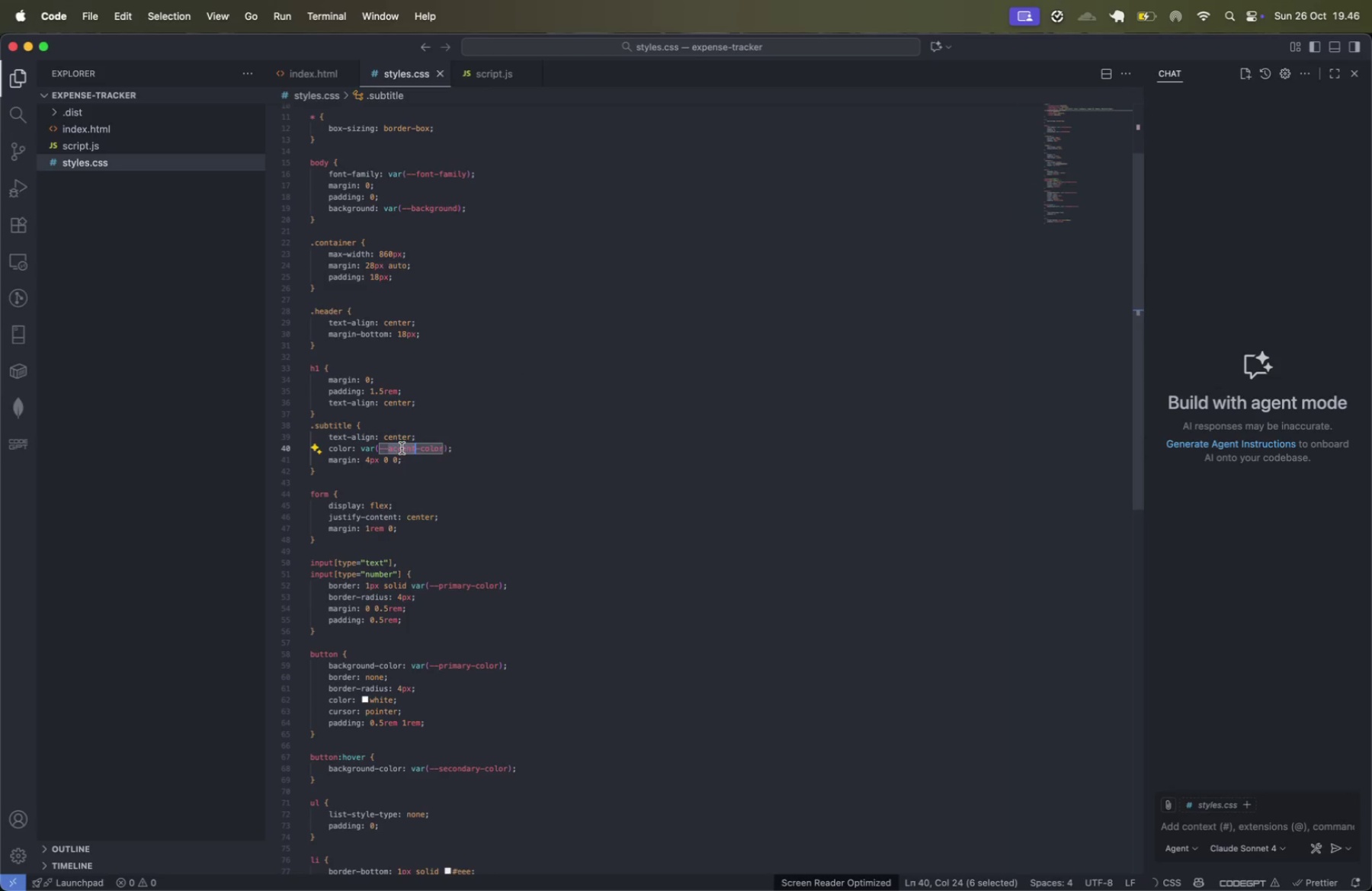 
key(Alt+Shift+ArrowRight)
 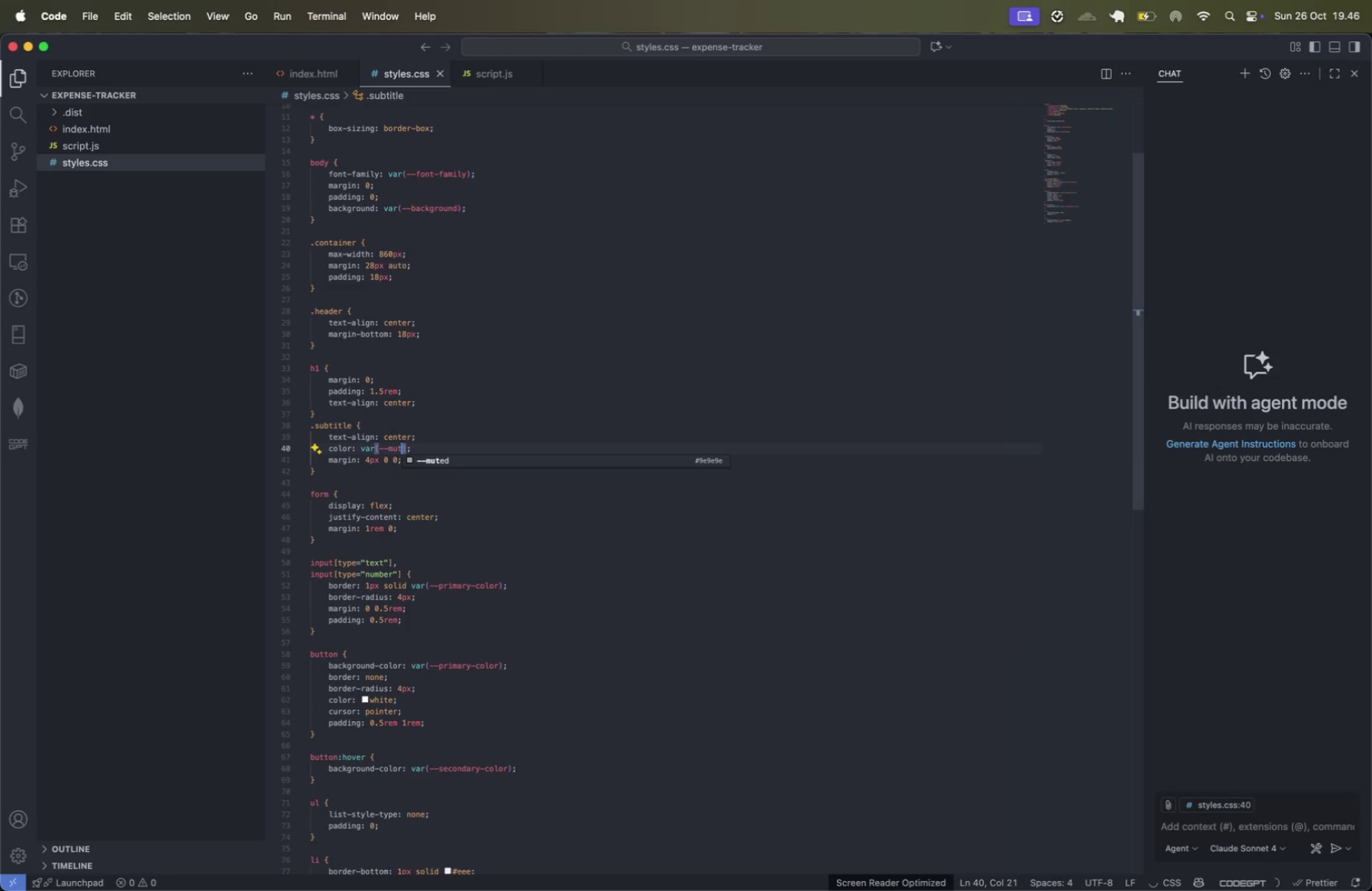 
type(mute)
 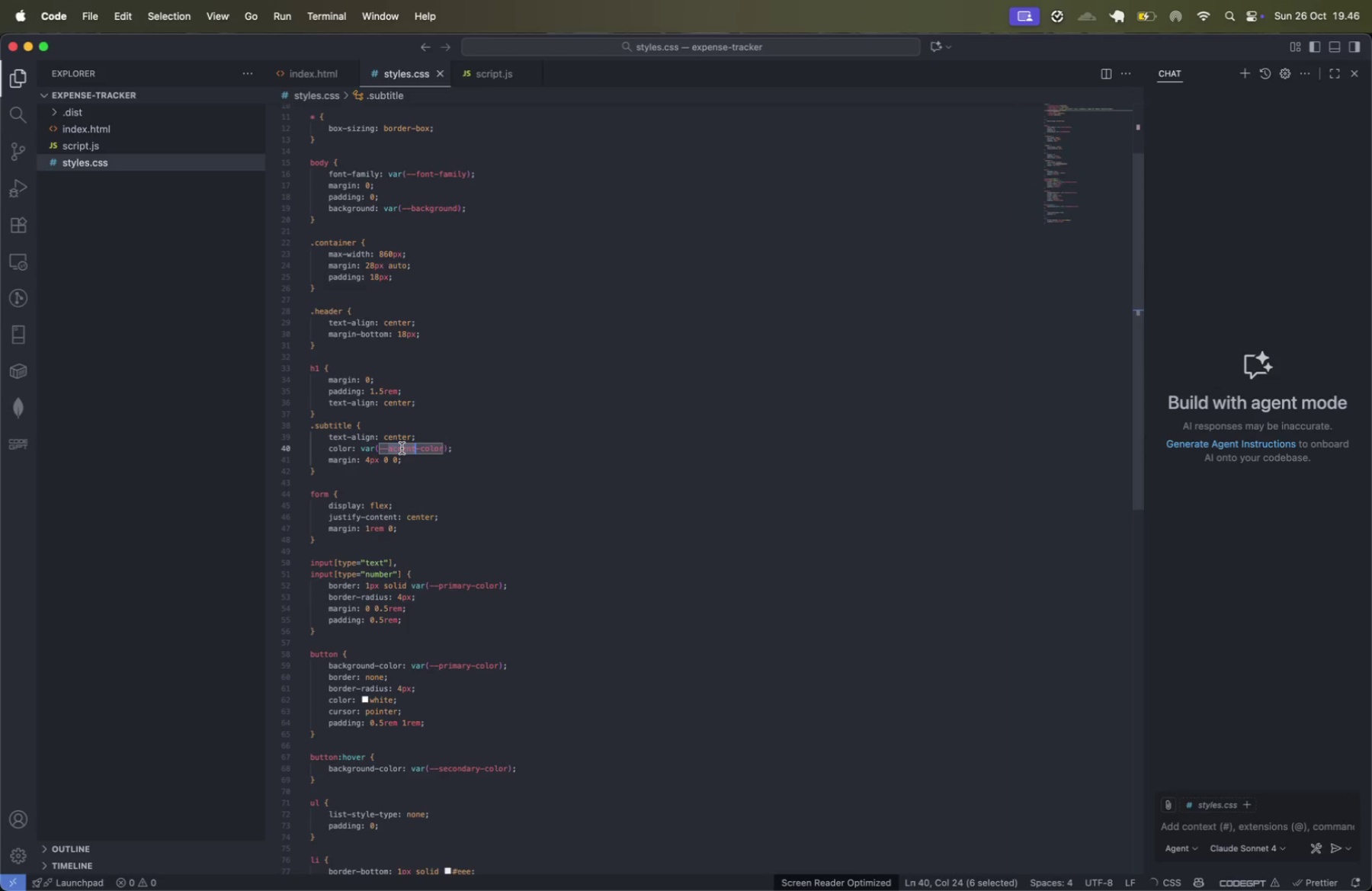 
key(Enter)
 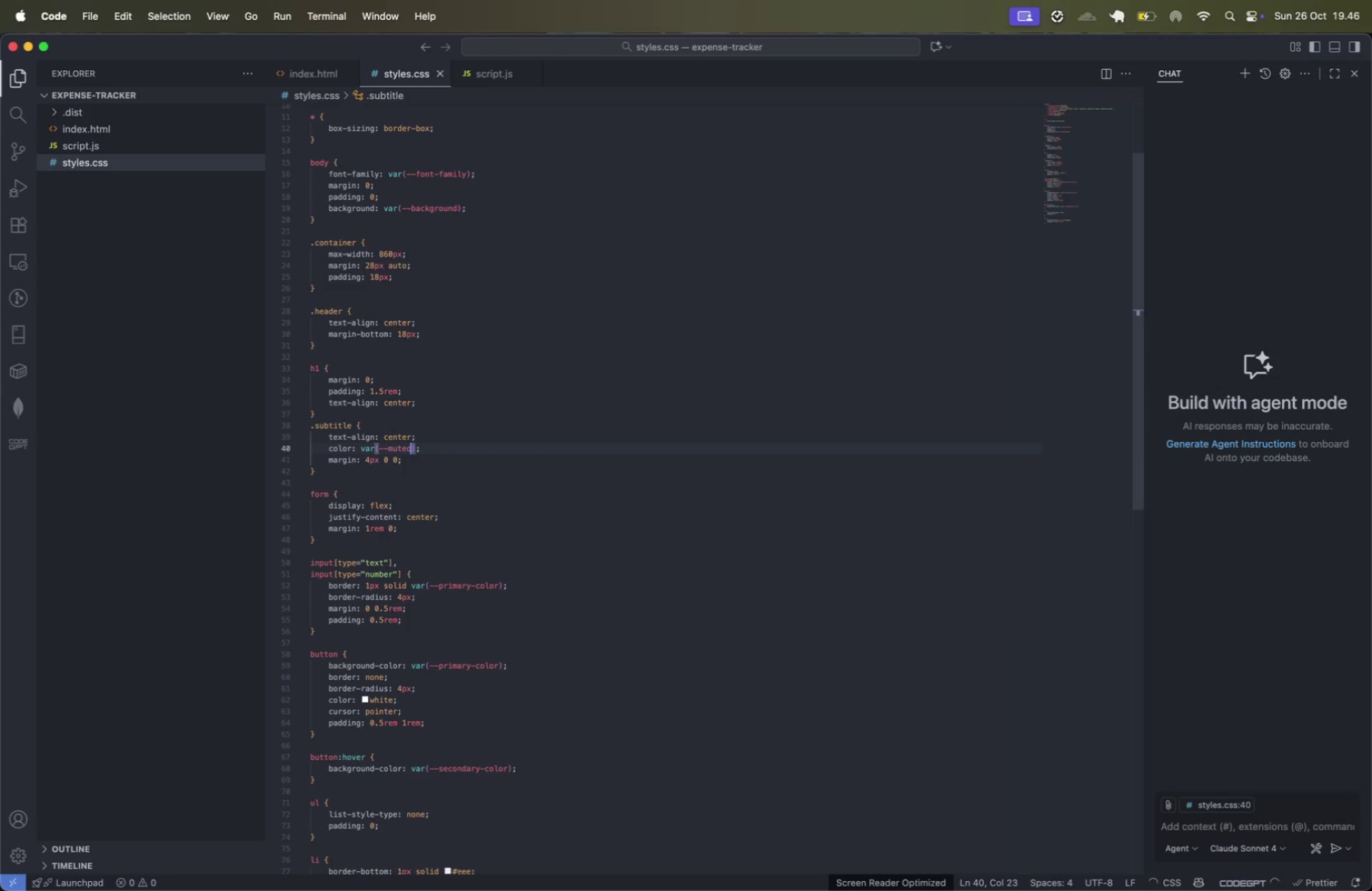 
key(ArrowRight)
 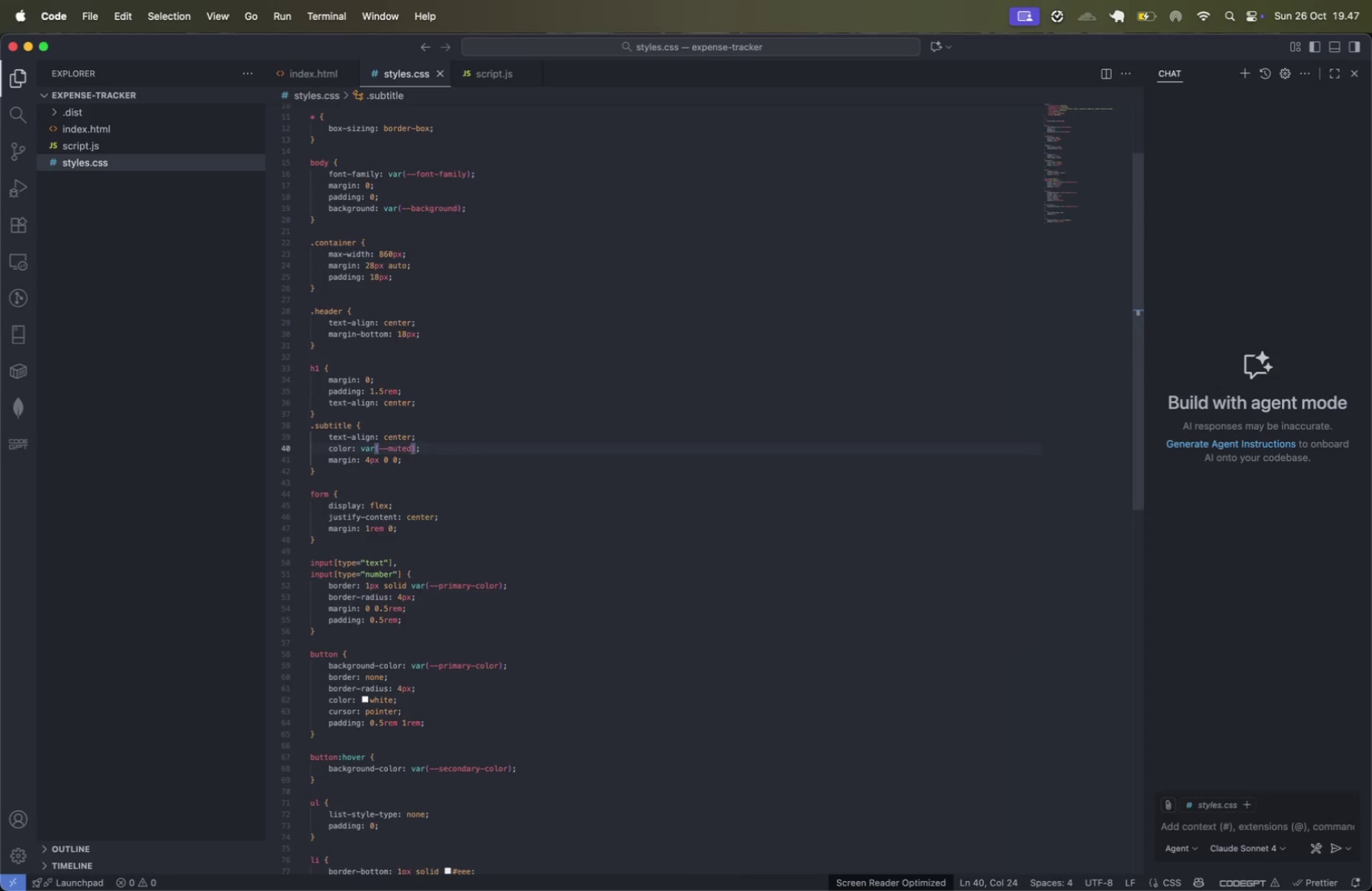 
wait(6.73)
 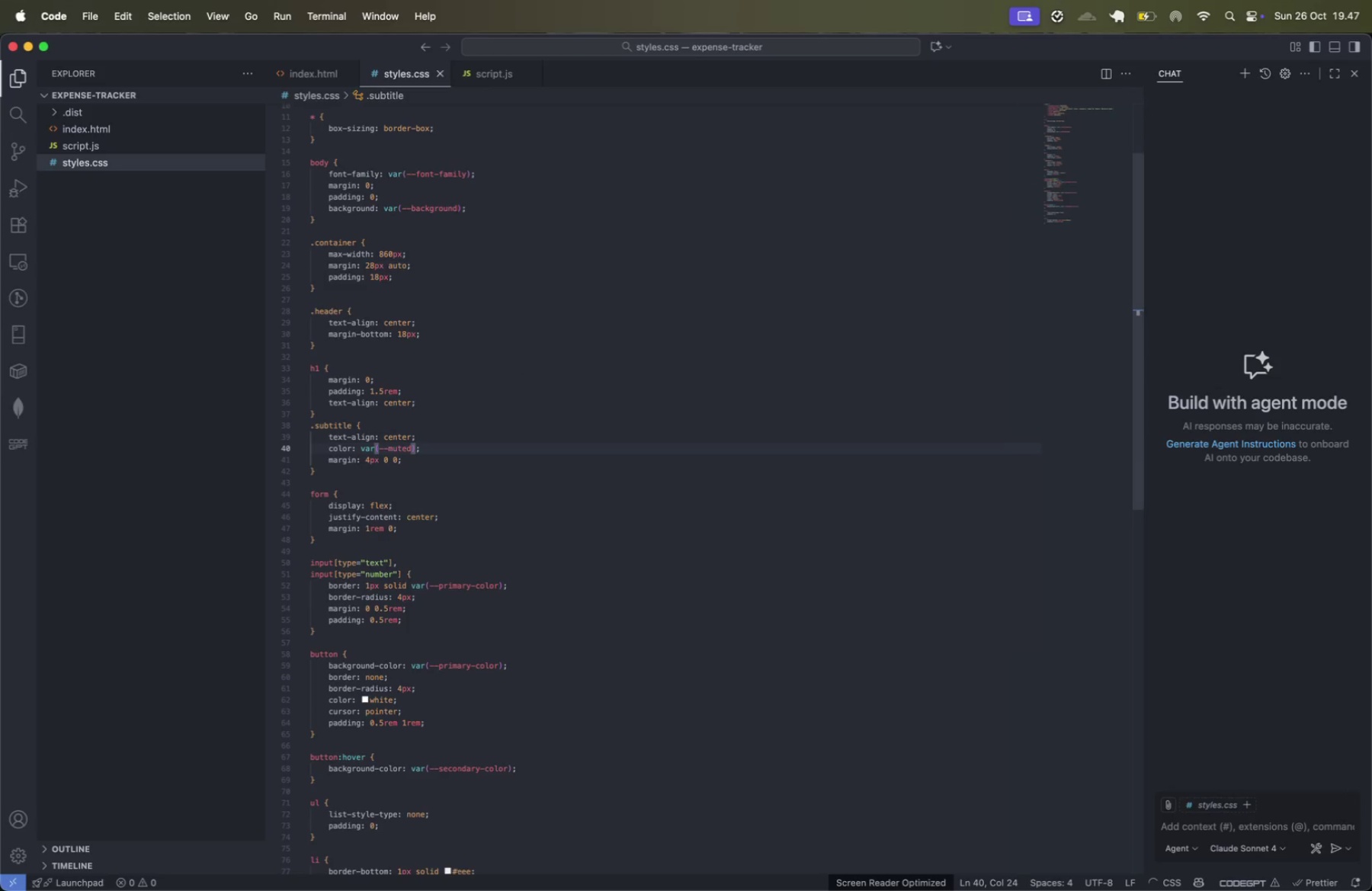 
left_click([442, 441])
 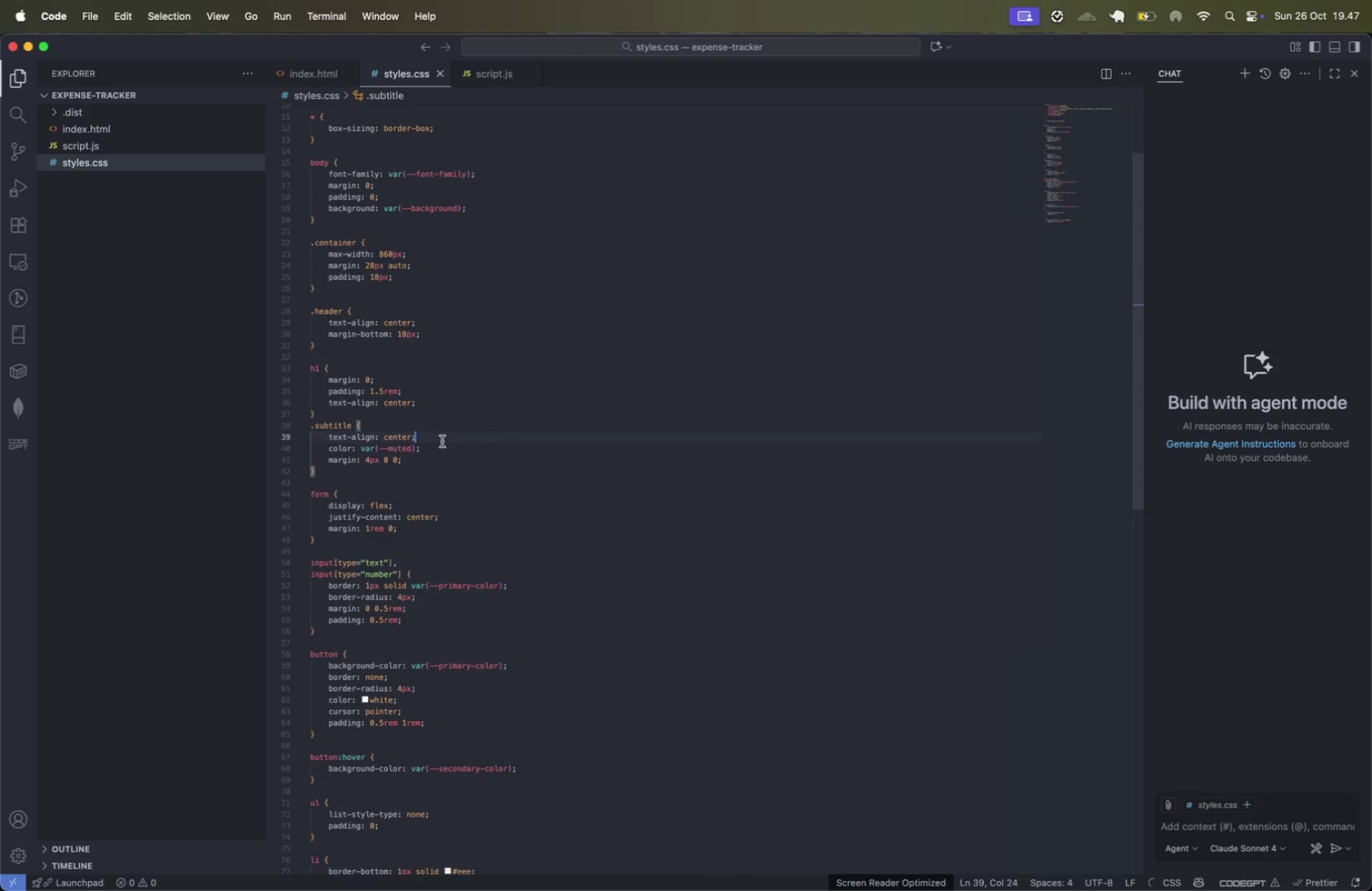 
key(Shift+ArrowUp)
 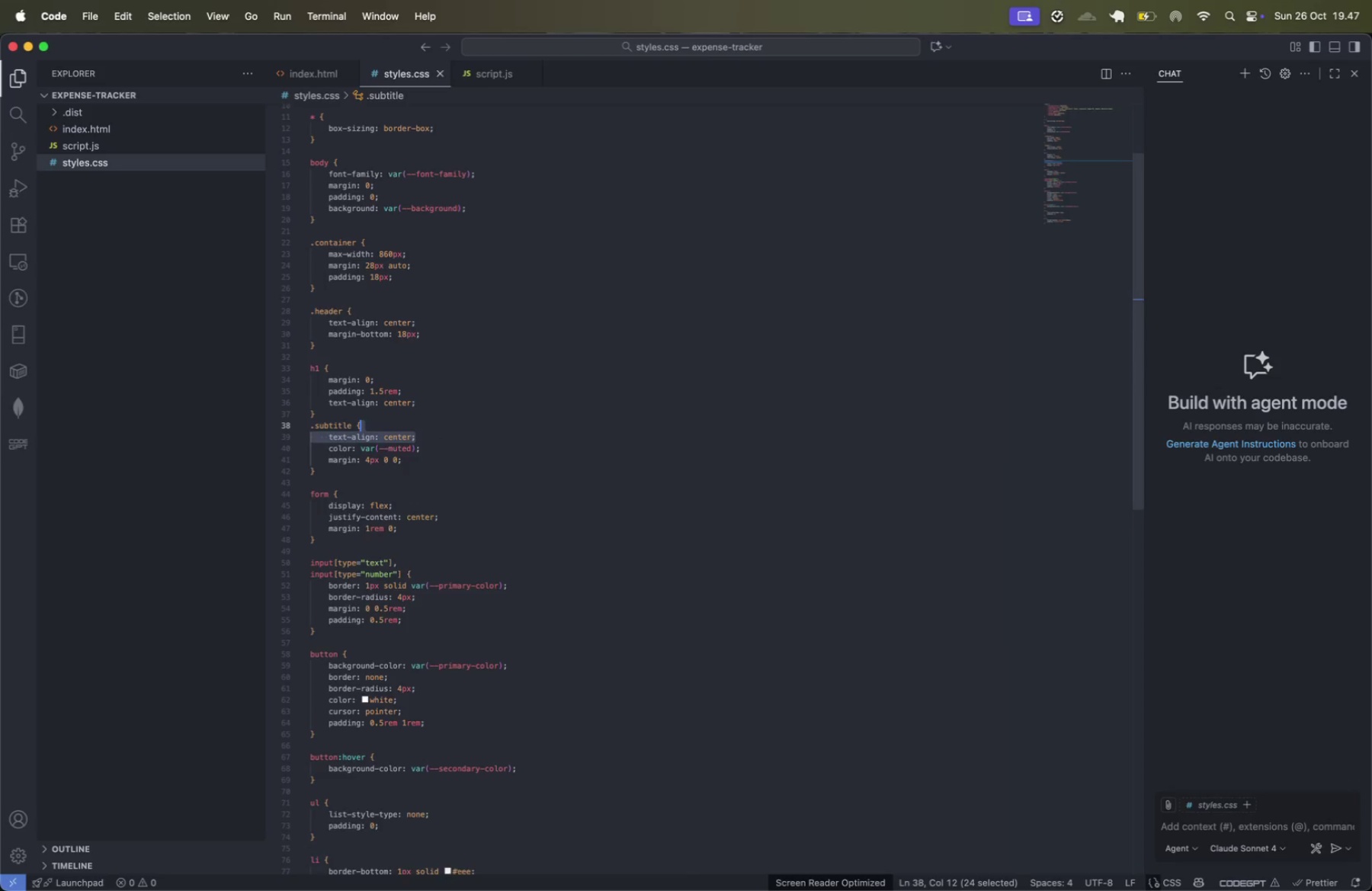 
key(Backspace)
 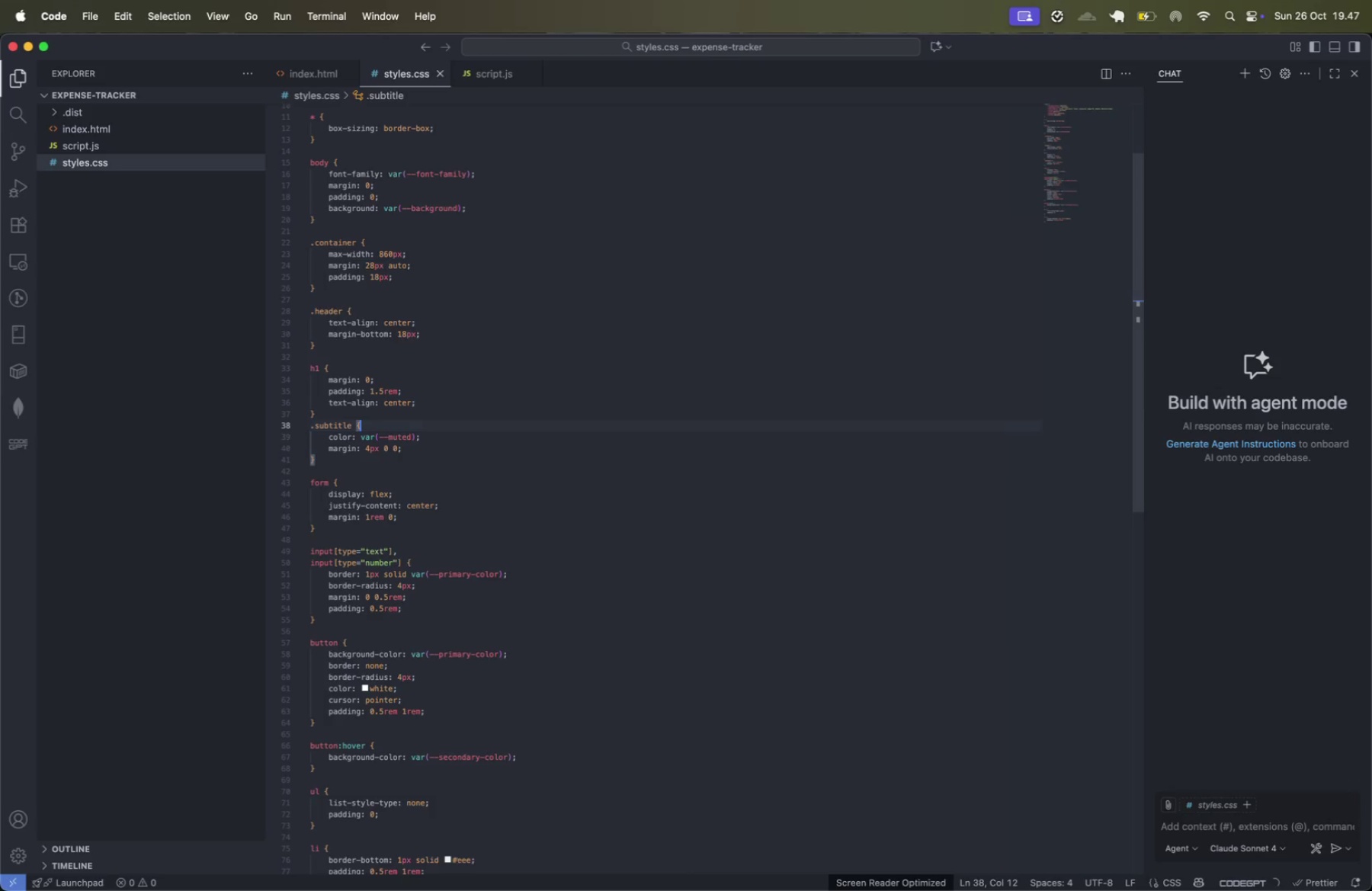 
key(ArrowDown)
 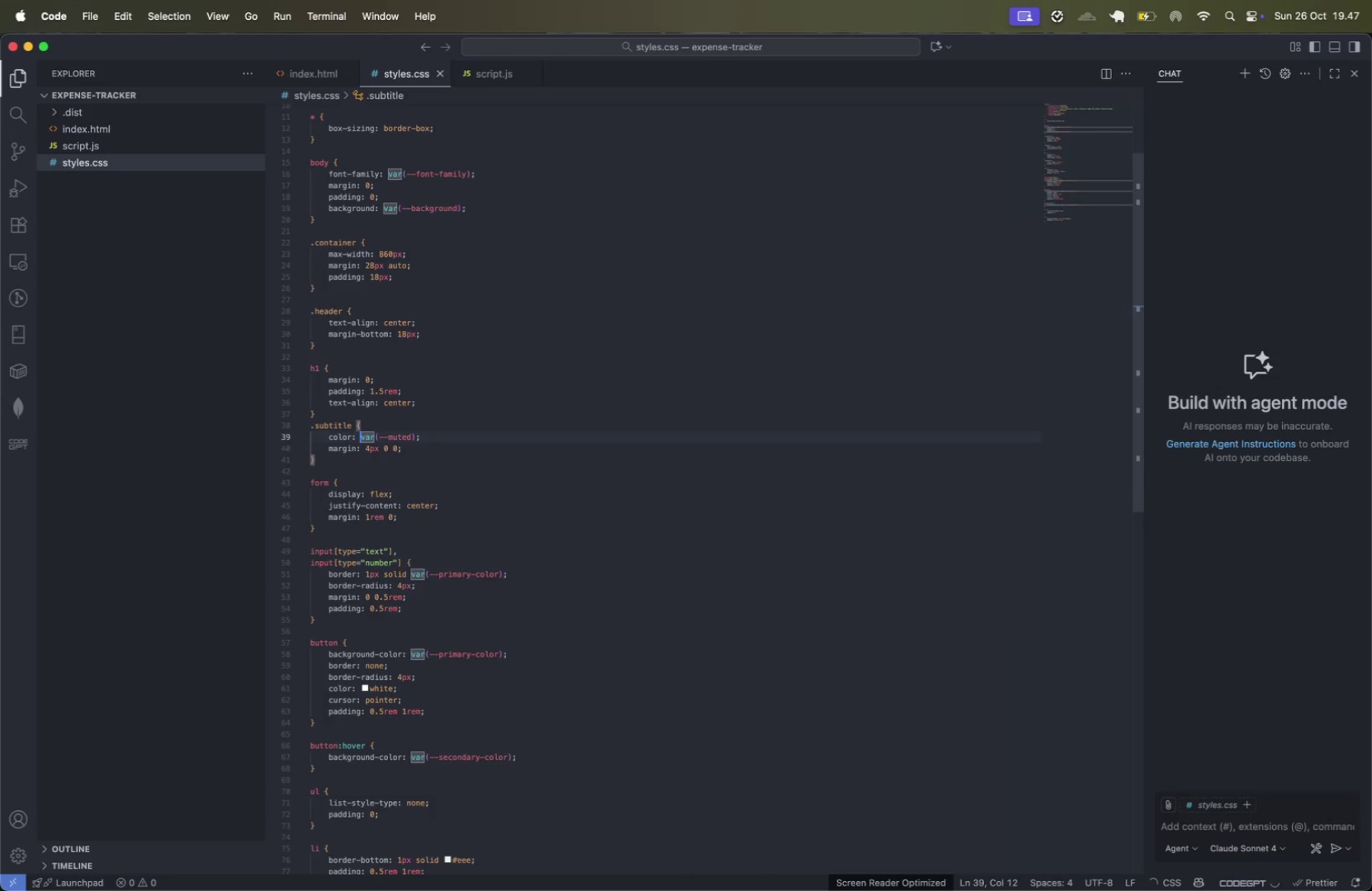 
key(ArrowDown)
 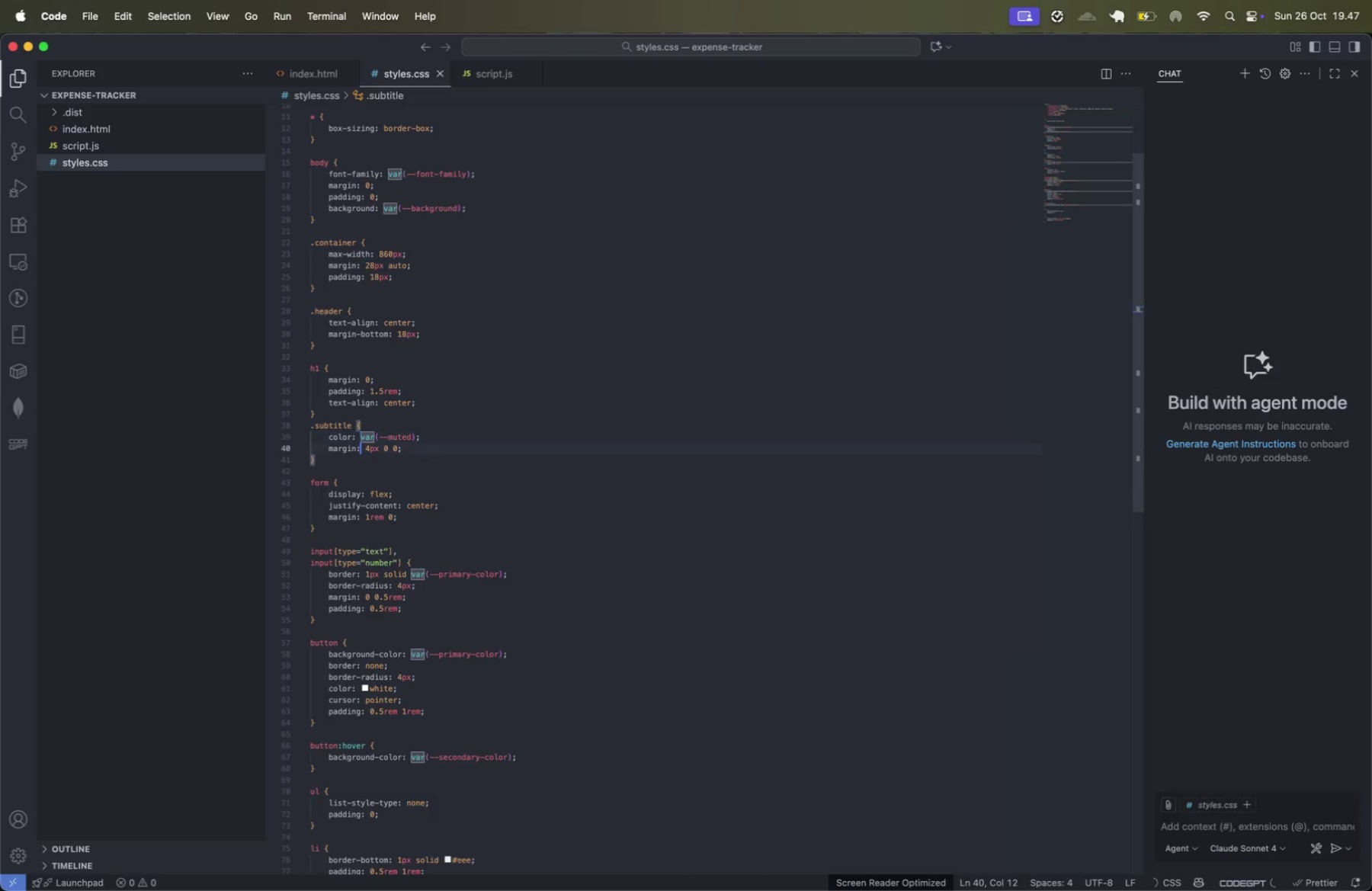 
key(Meta+CommandLeft)
 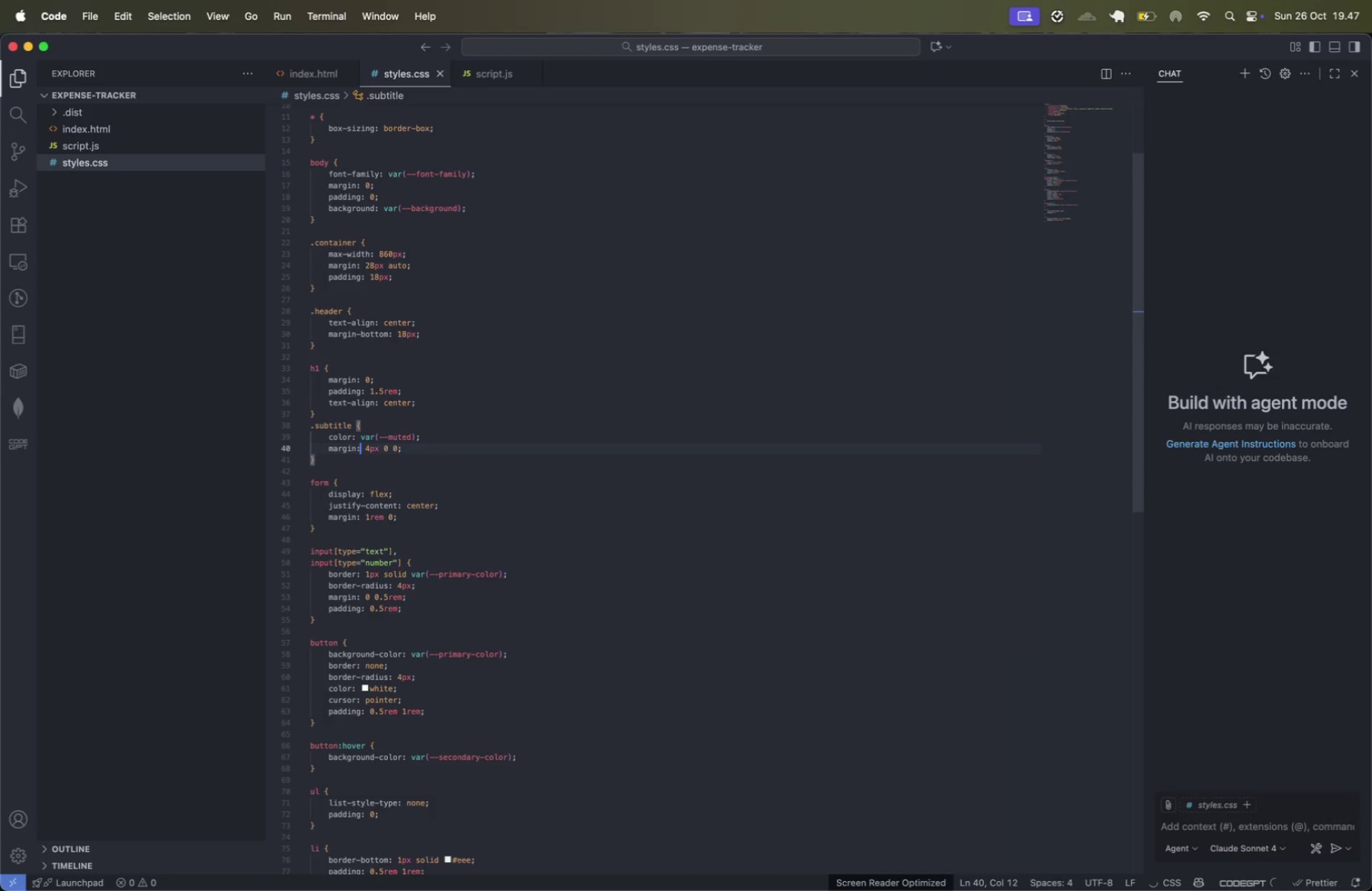 
key(Meta+ArrowRight)
 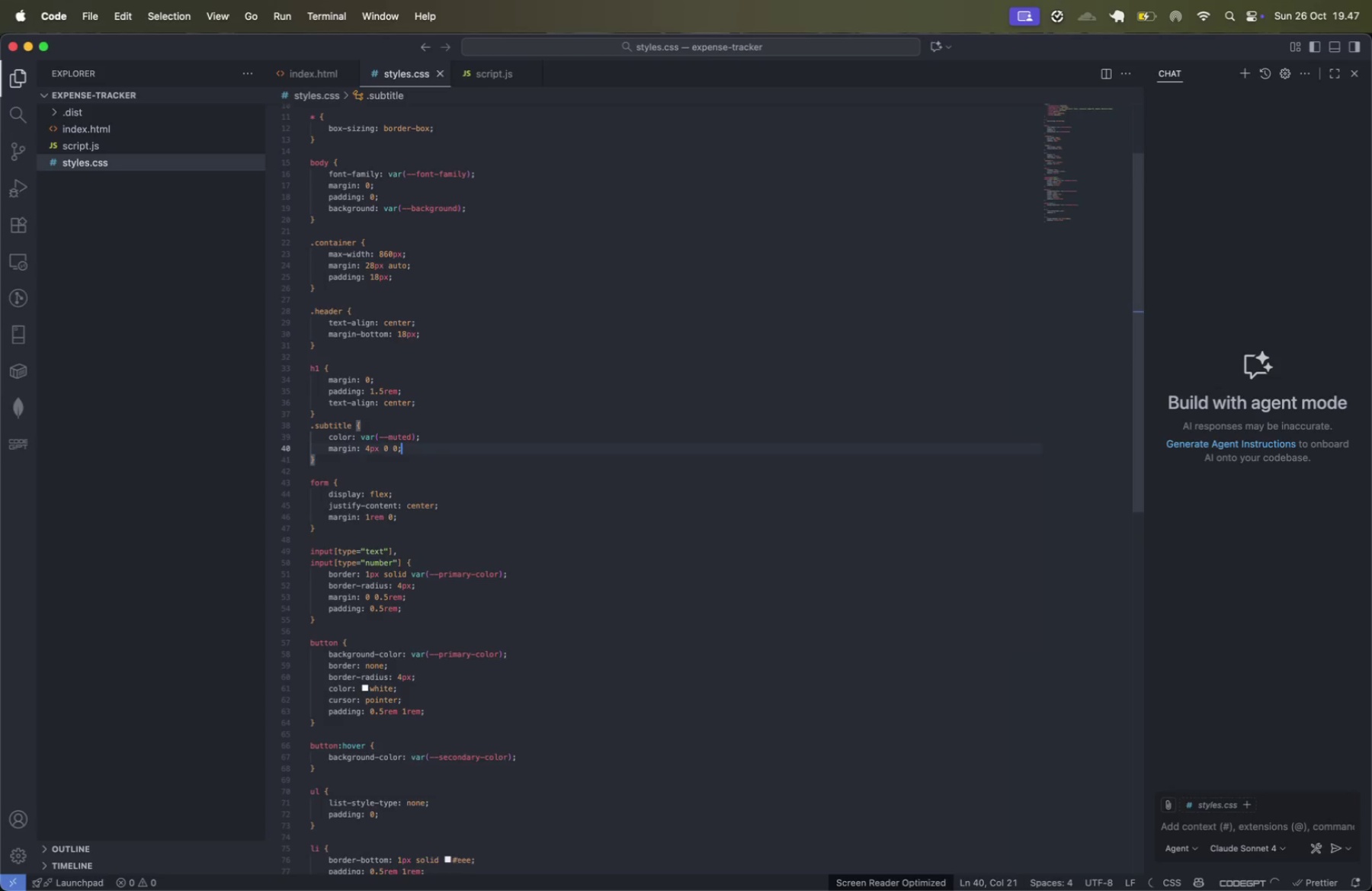 
key(Enter)
 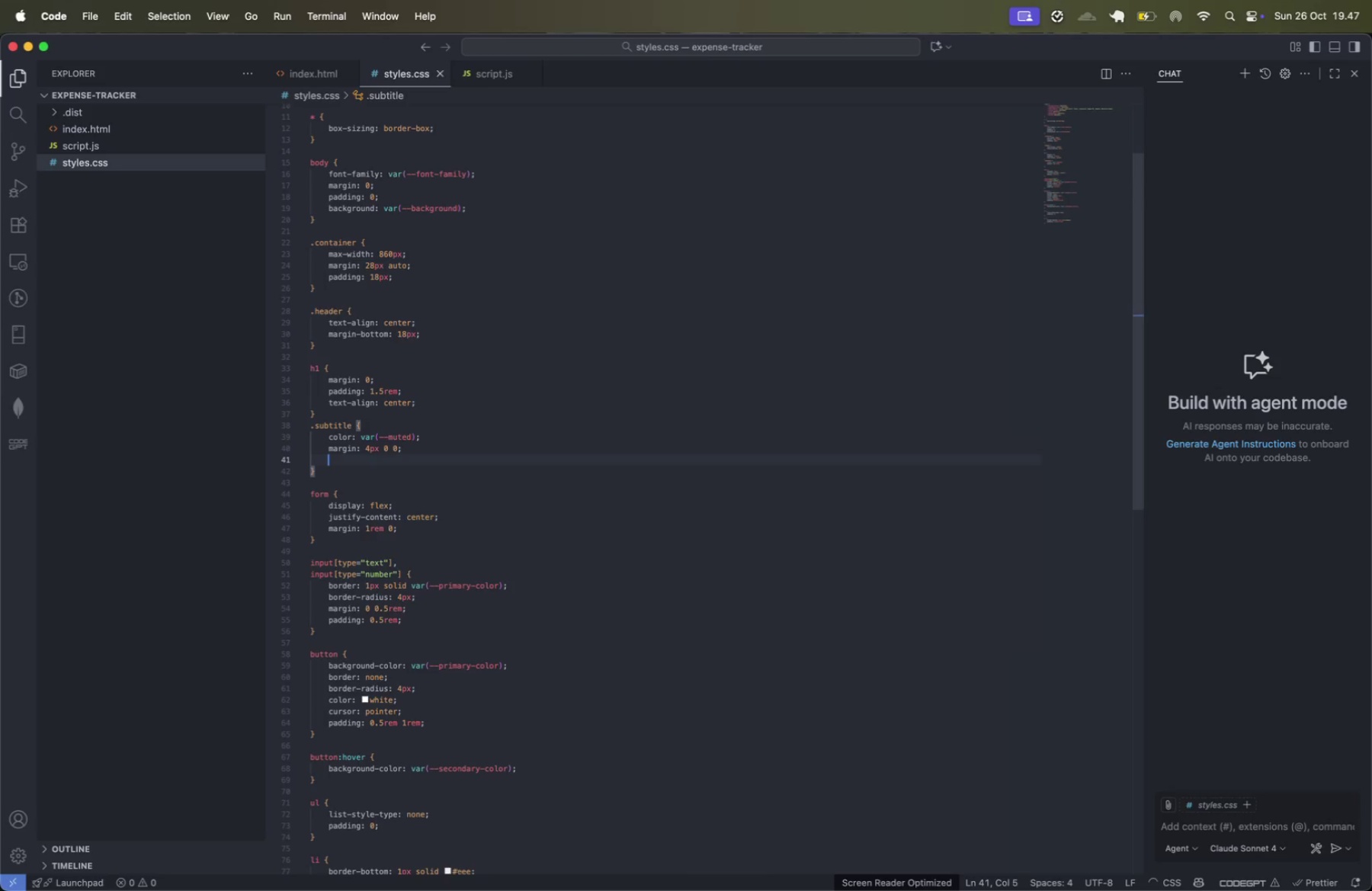 
type(fint-s)
key(Backspace)
key(Backspace)
key(Backspace)
key(Backspace)
key(Backspace)
type(p)
key(Backspace)
type(on)
 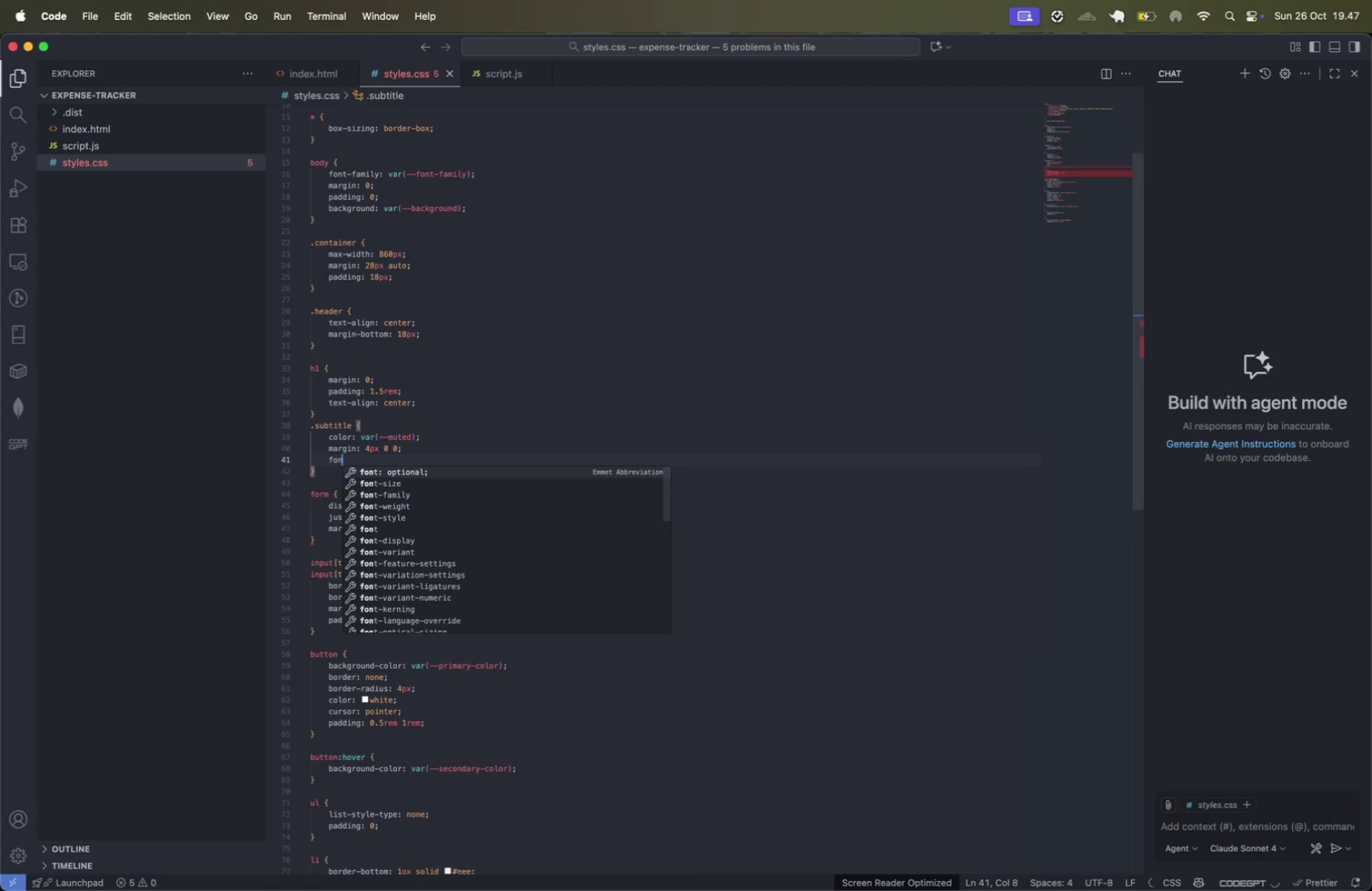 
key(ArrowDown)
 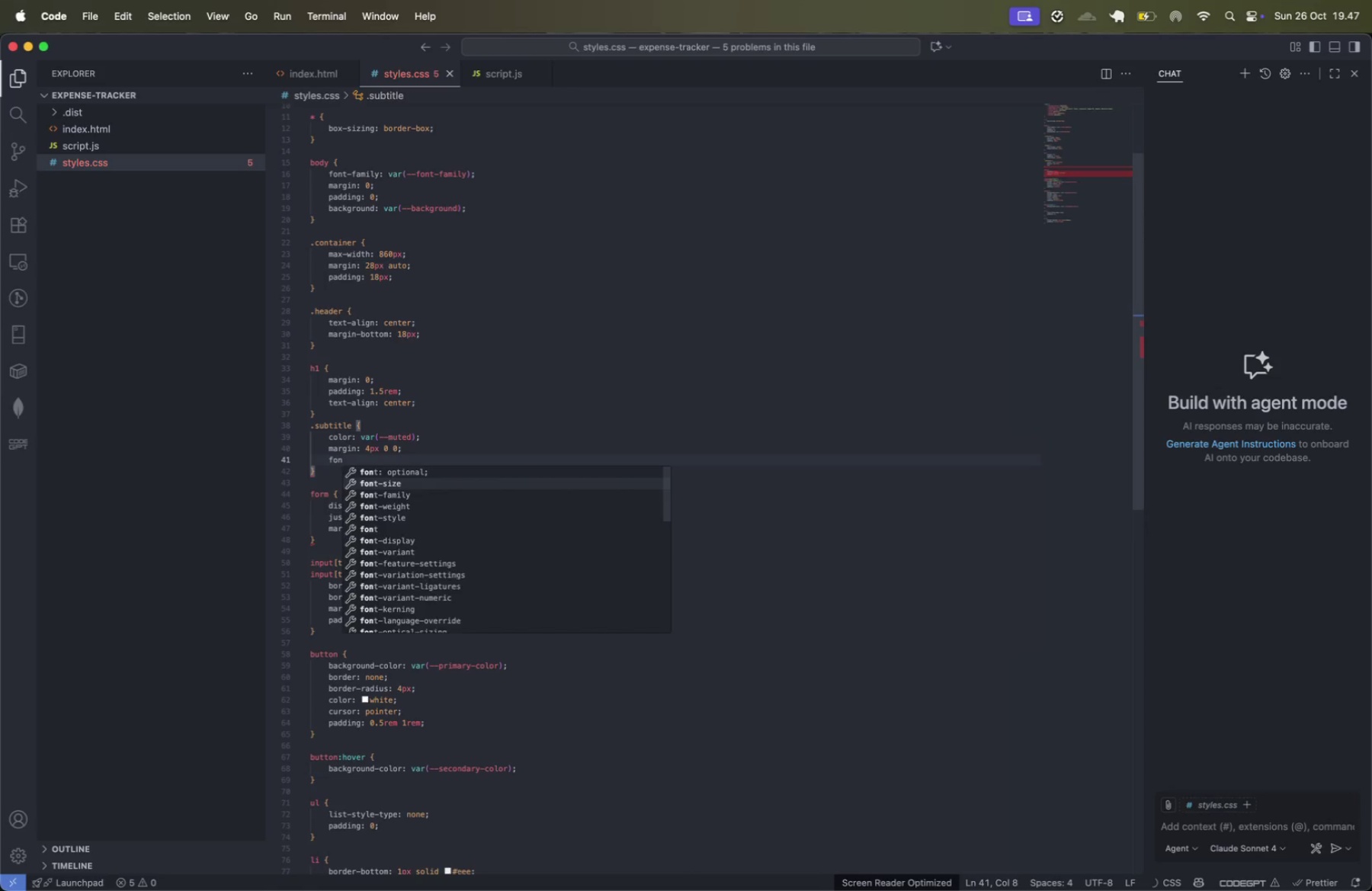 
key(Enter)
 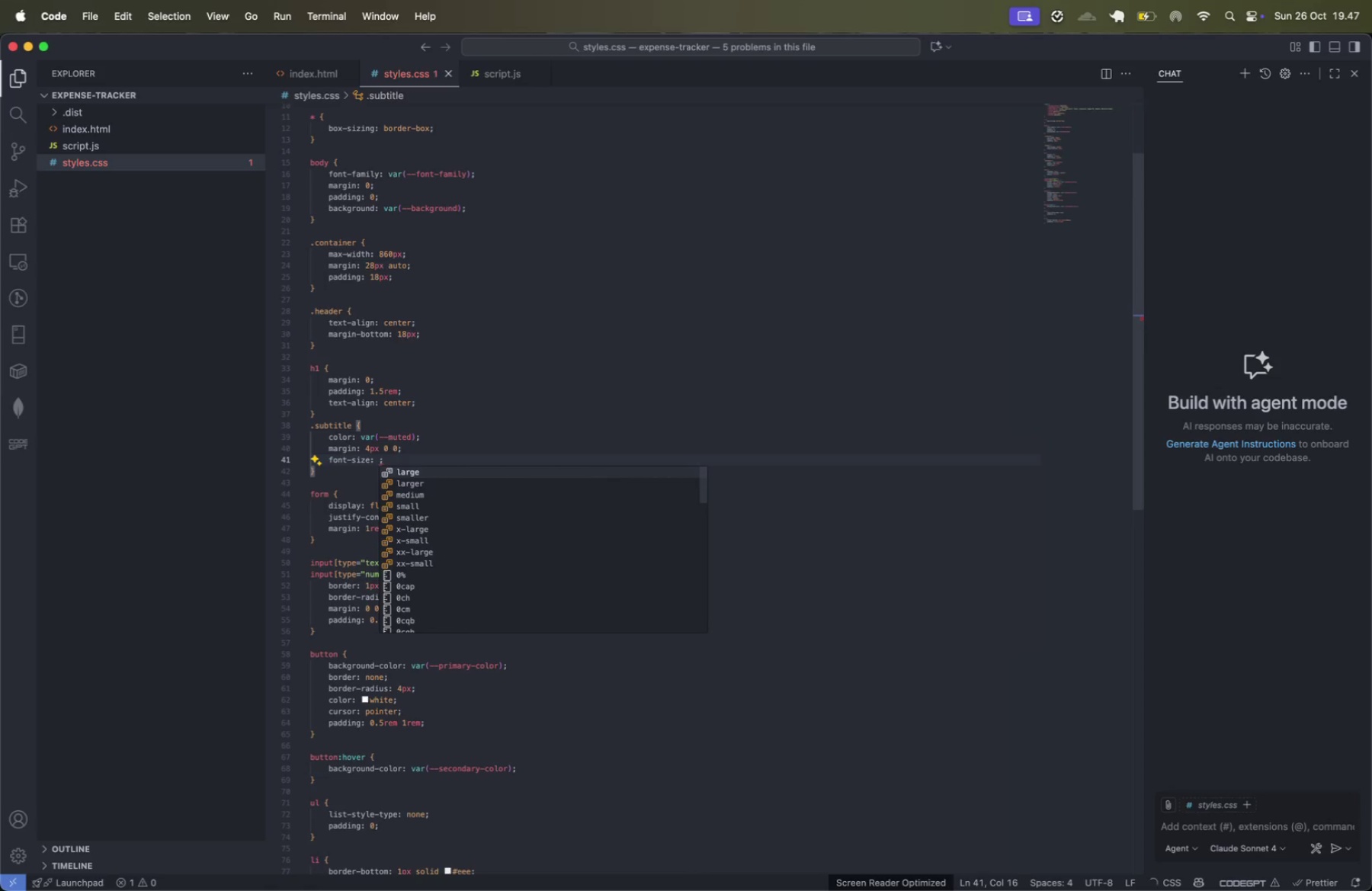 
type(0.90)
key(Tab)
 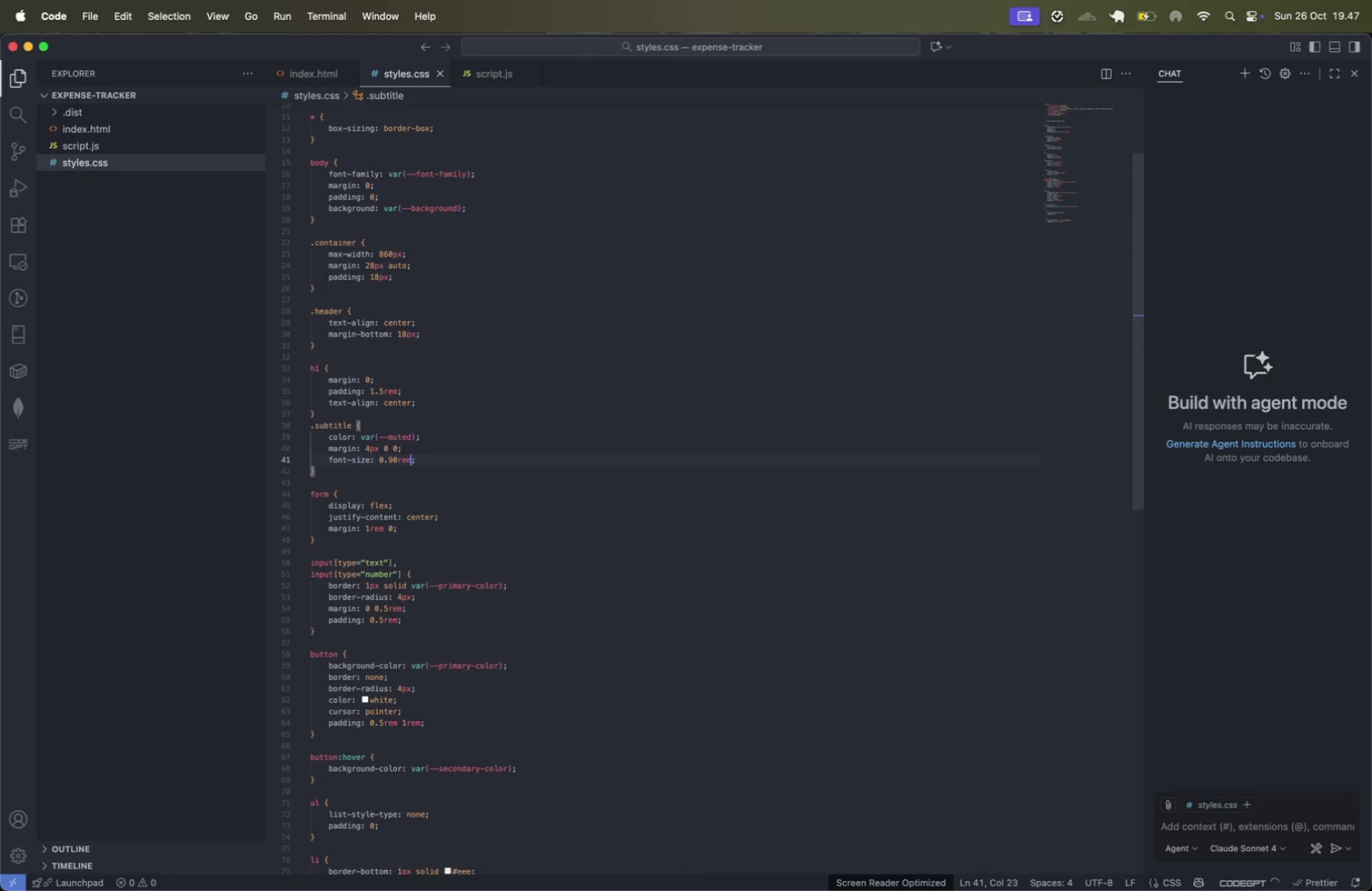 
key(ArrowRight)
 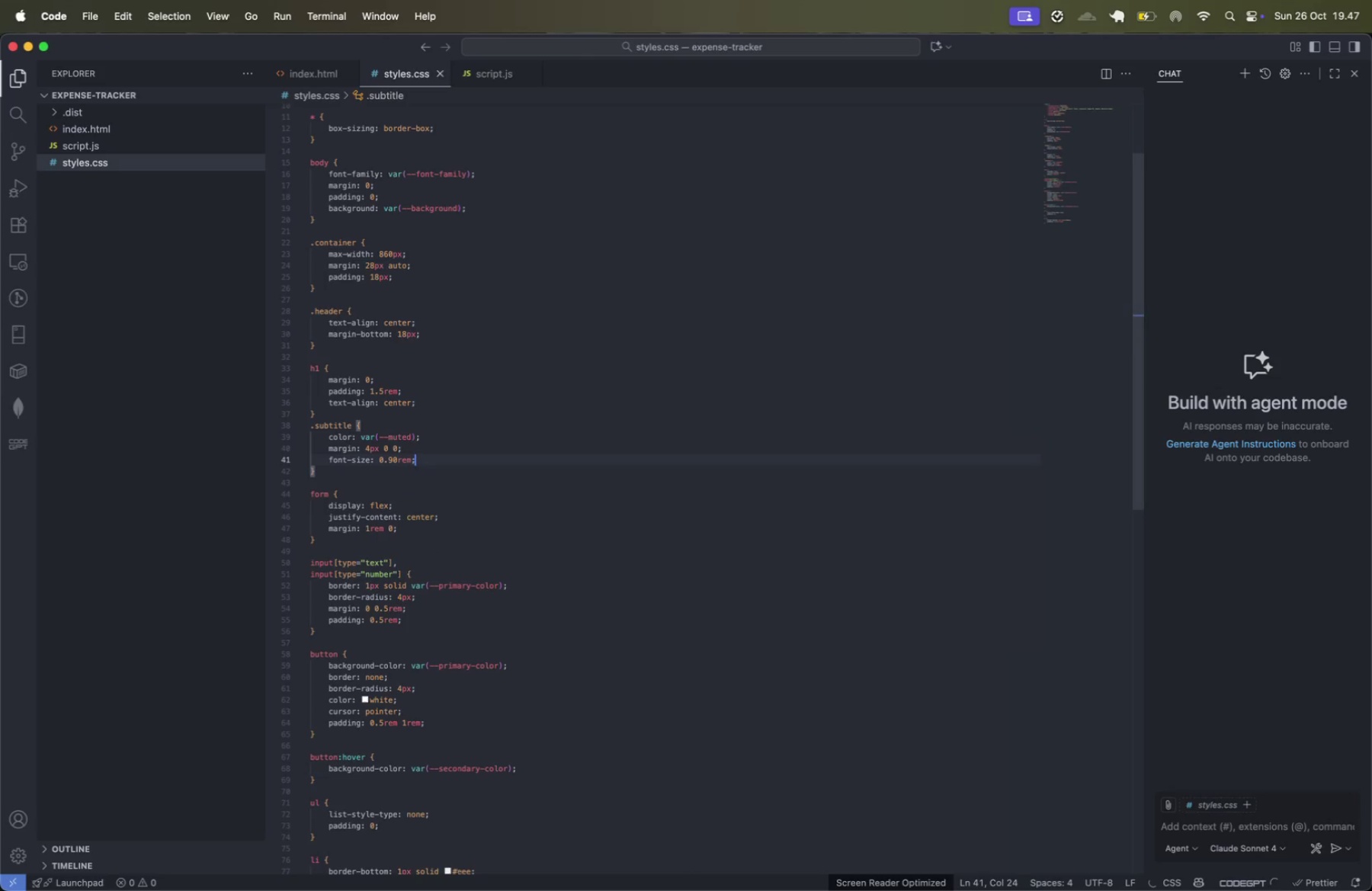 
key(ArrowDown)
 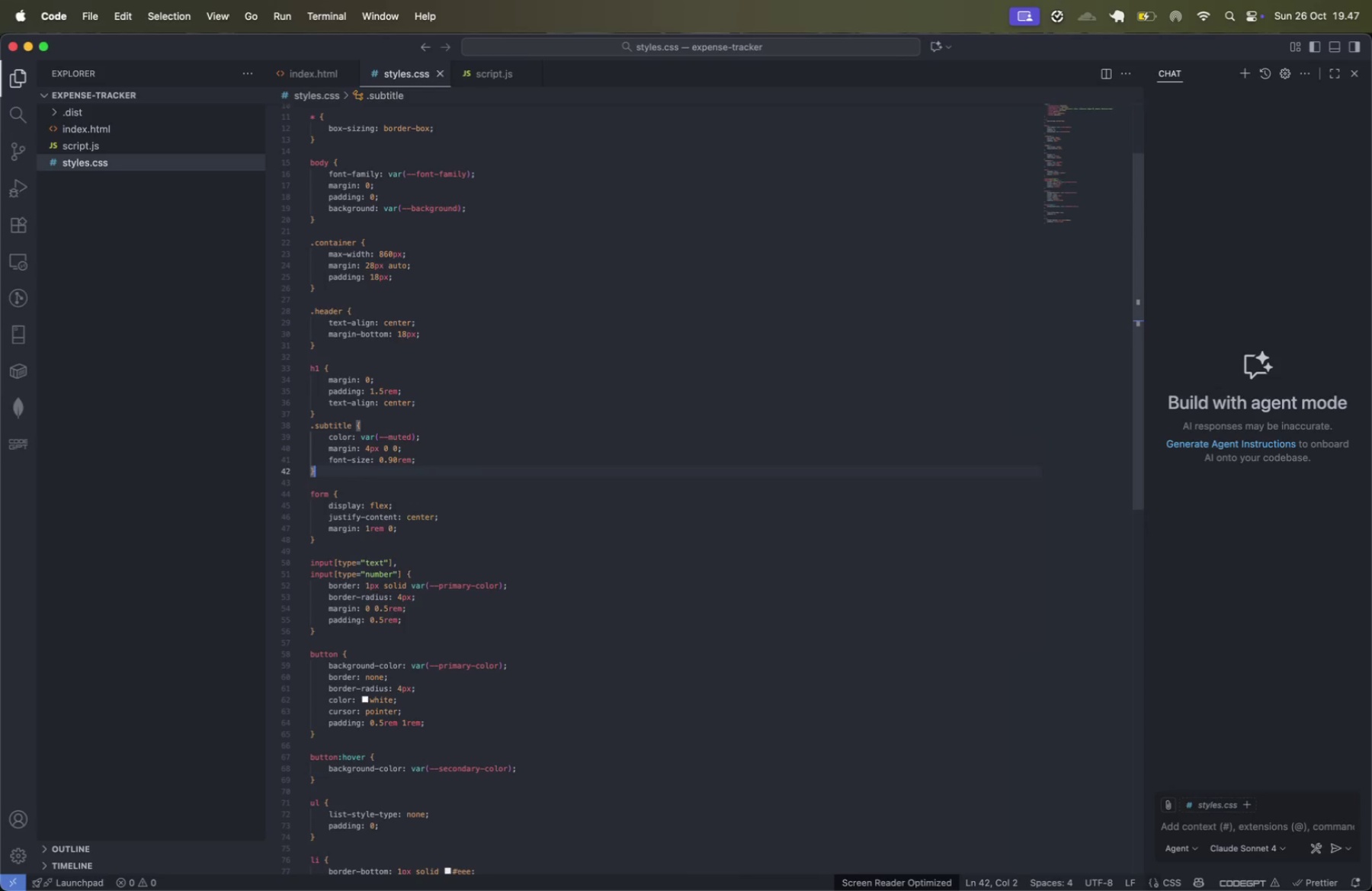 
key(Enter)
 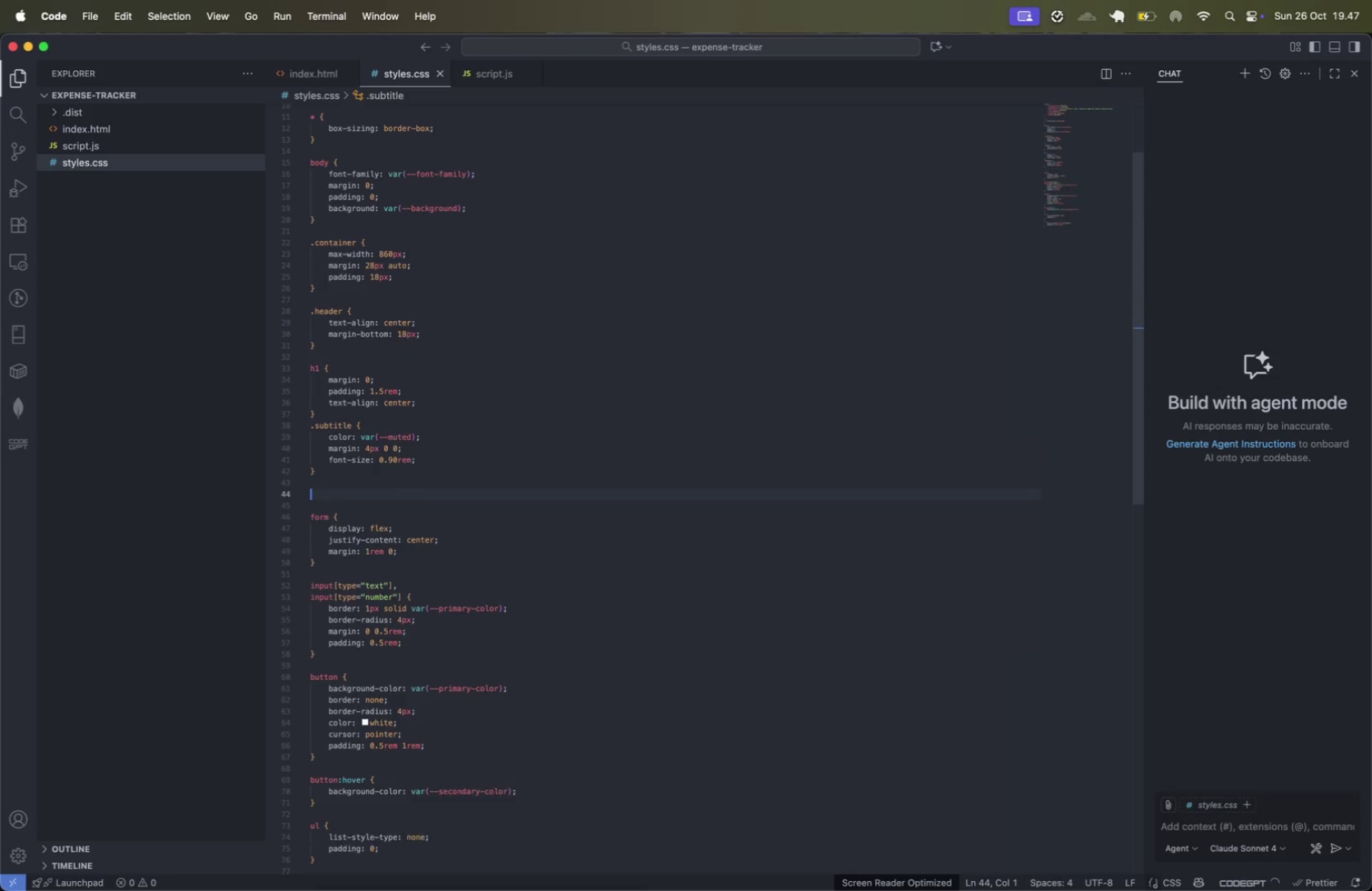 
key(Enter)
 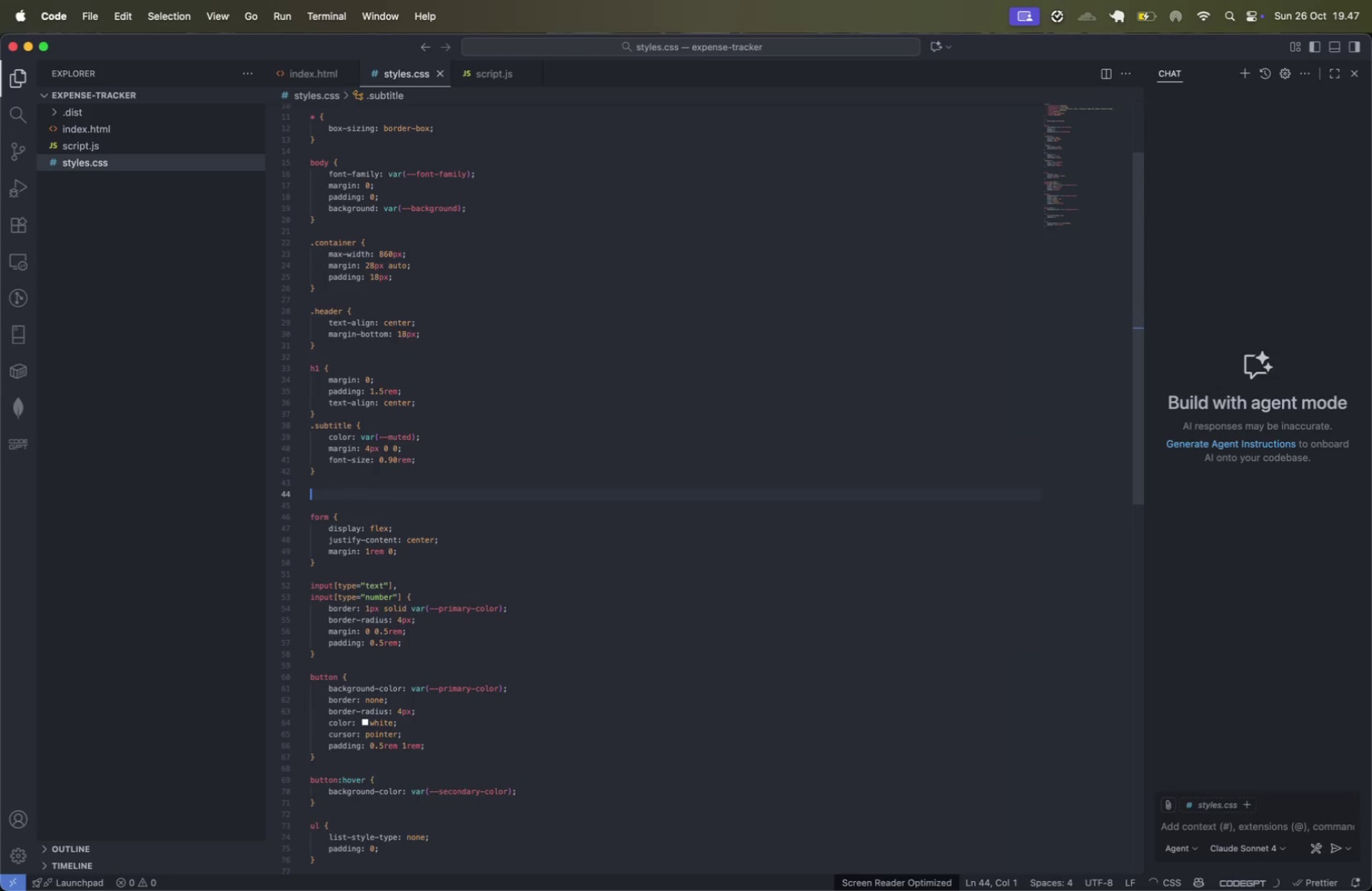 
type(main )
key(Tab)
 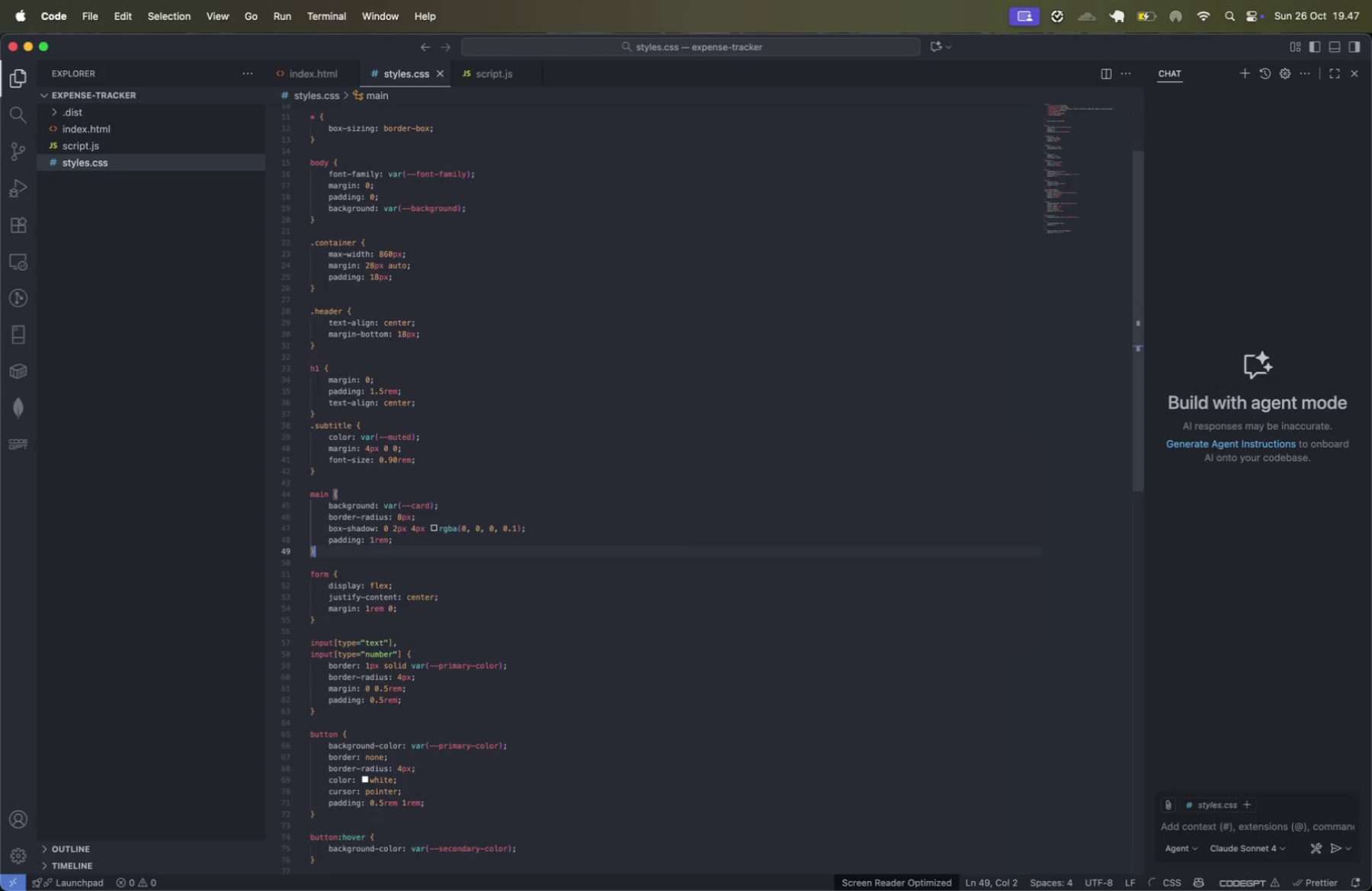 
left_click([465, 501])
 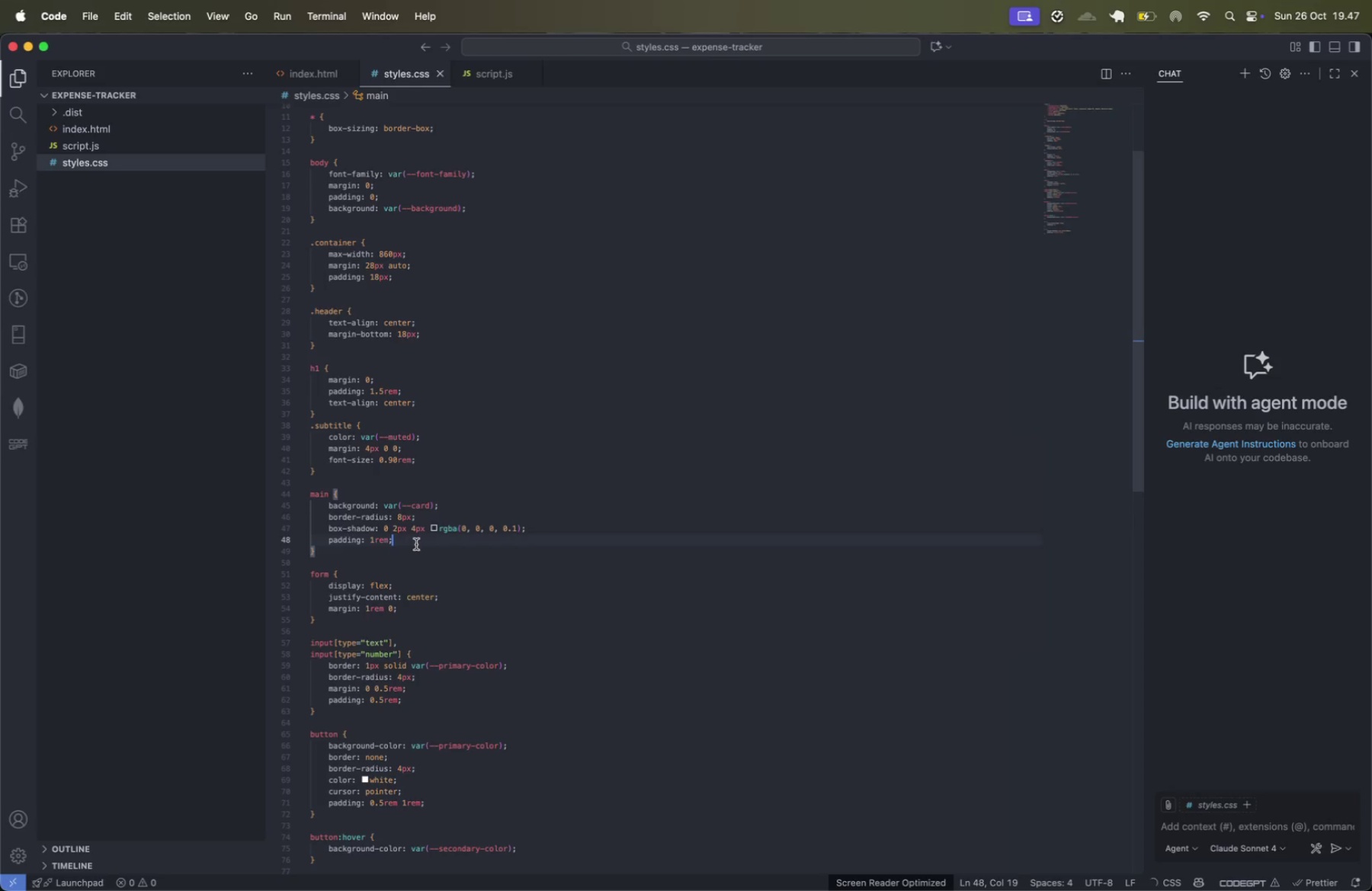 
key(Shift+ArrowUp)
 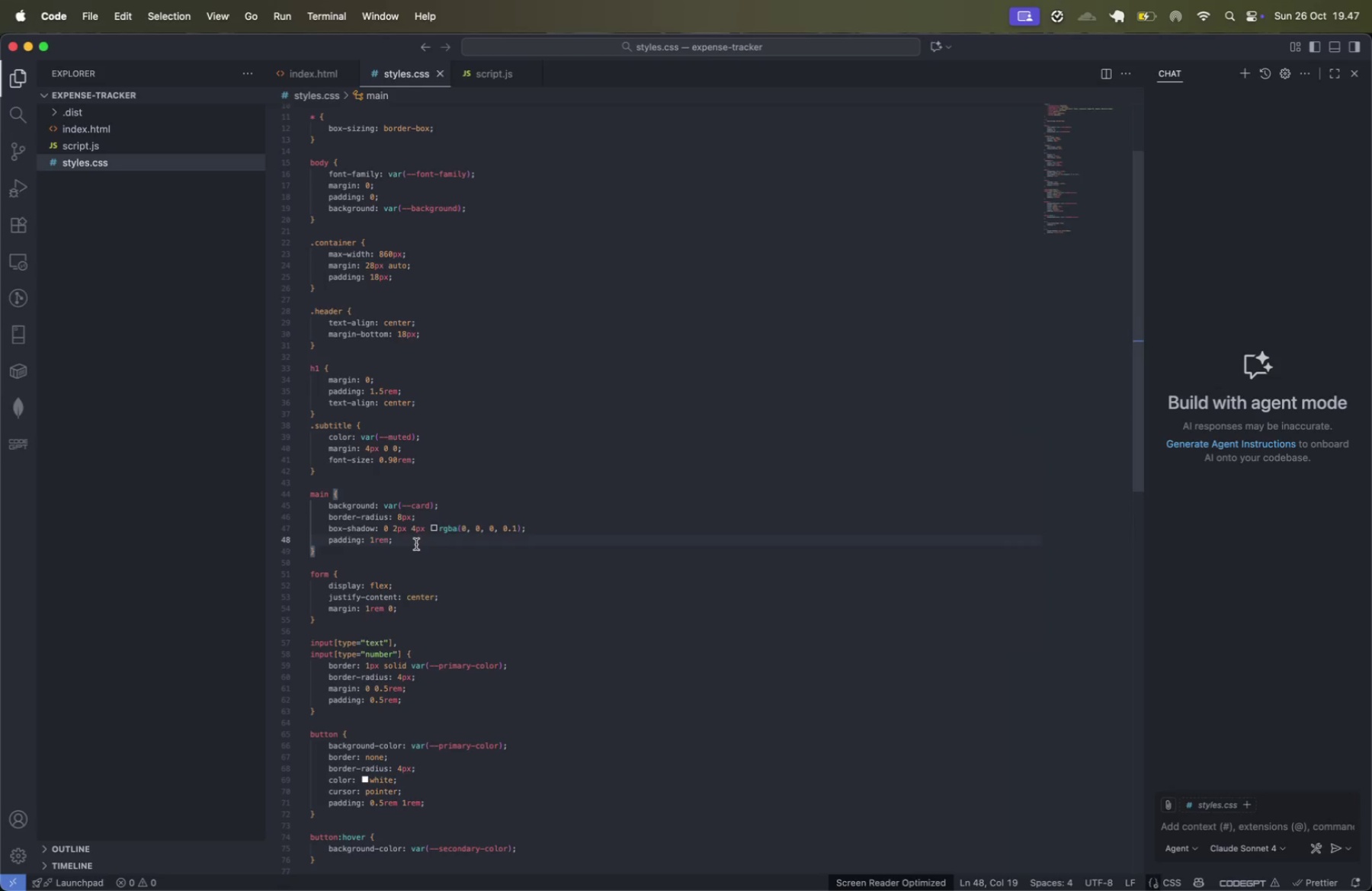 
key(Shift+ArrowUp)
 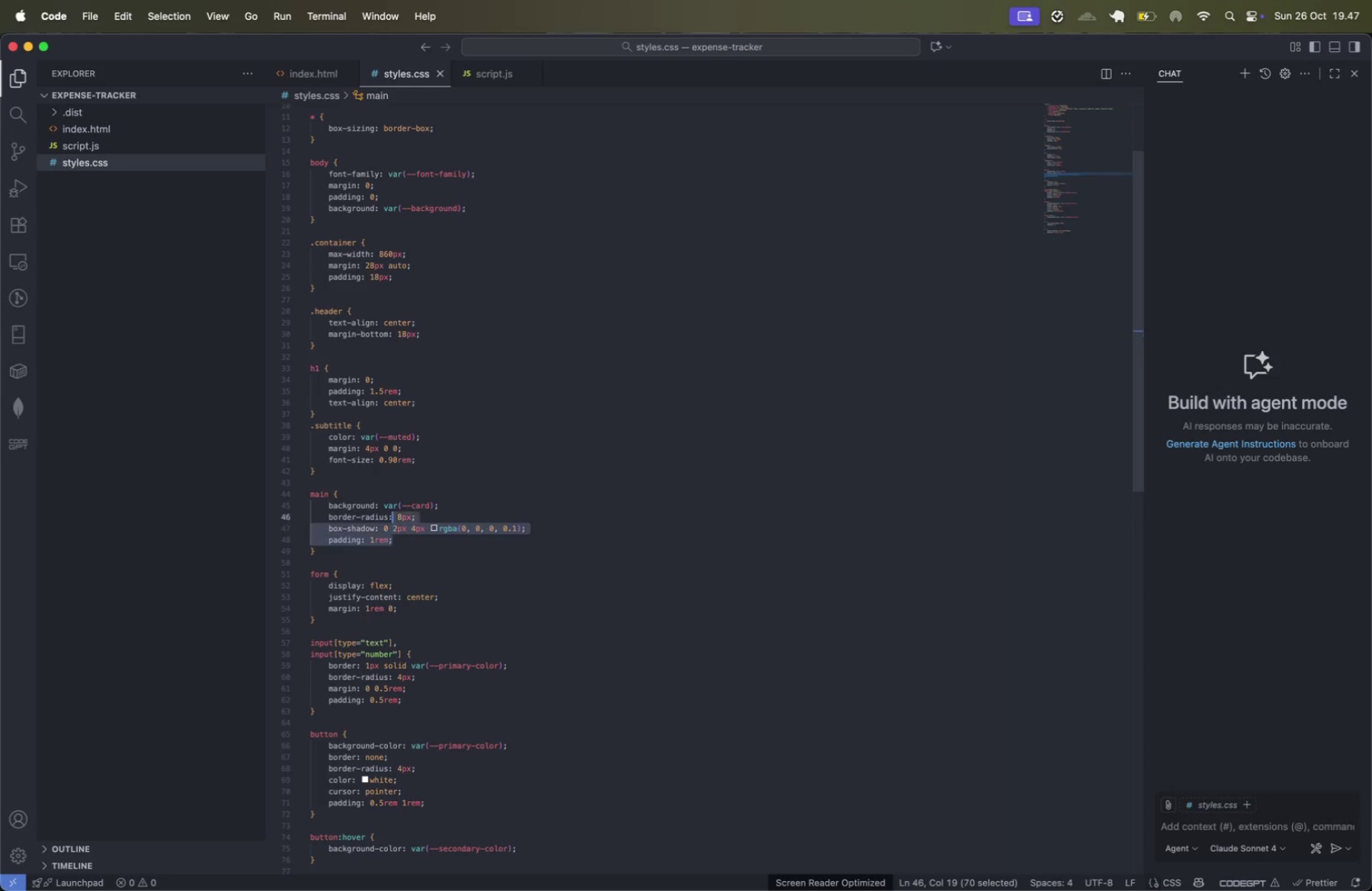 
key(Shift+ArrowUp)
 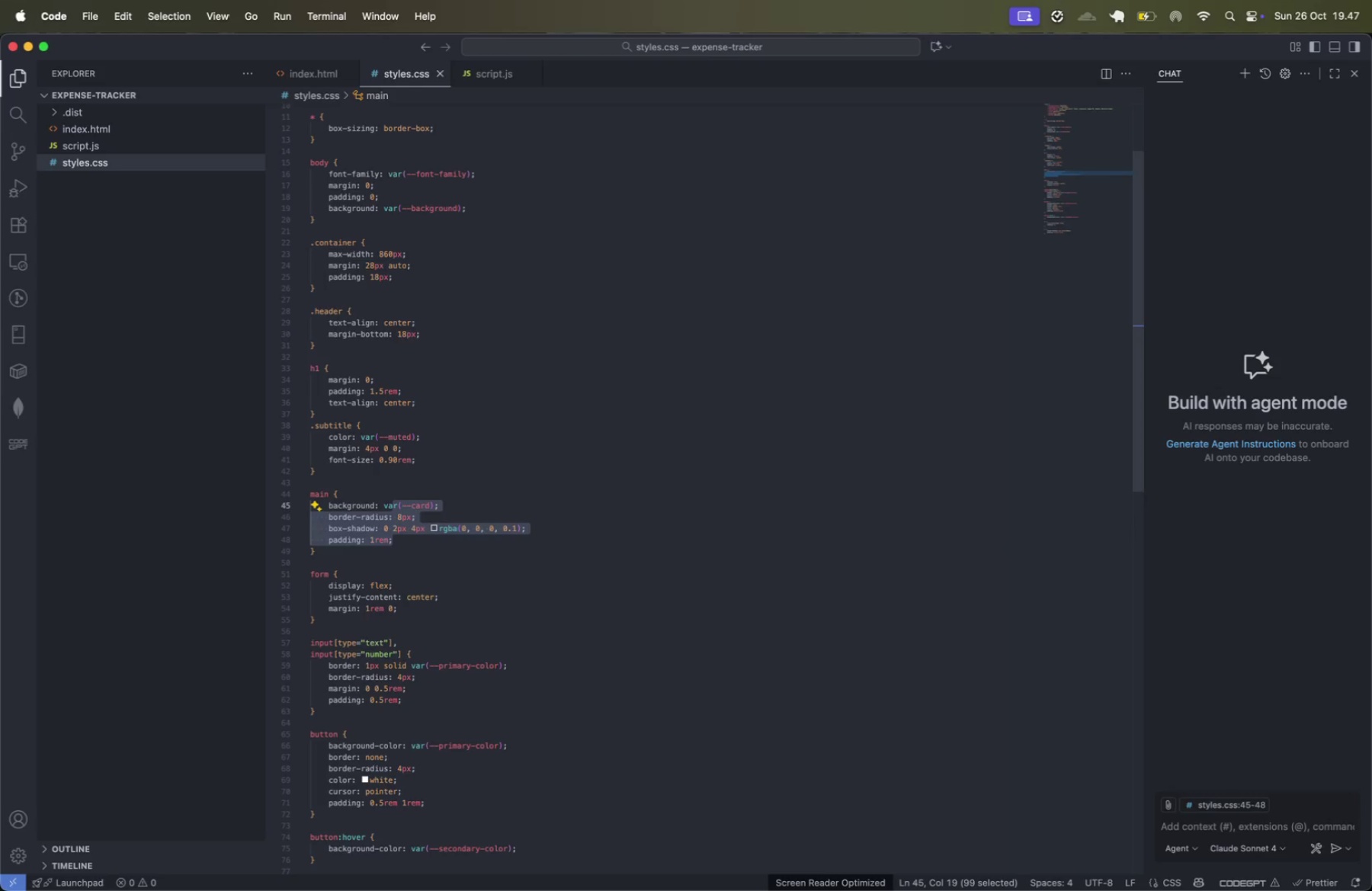 
key(Meta+Shift+ArrowLeft)
 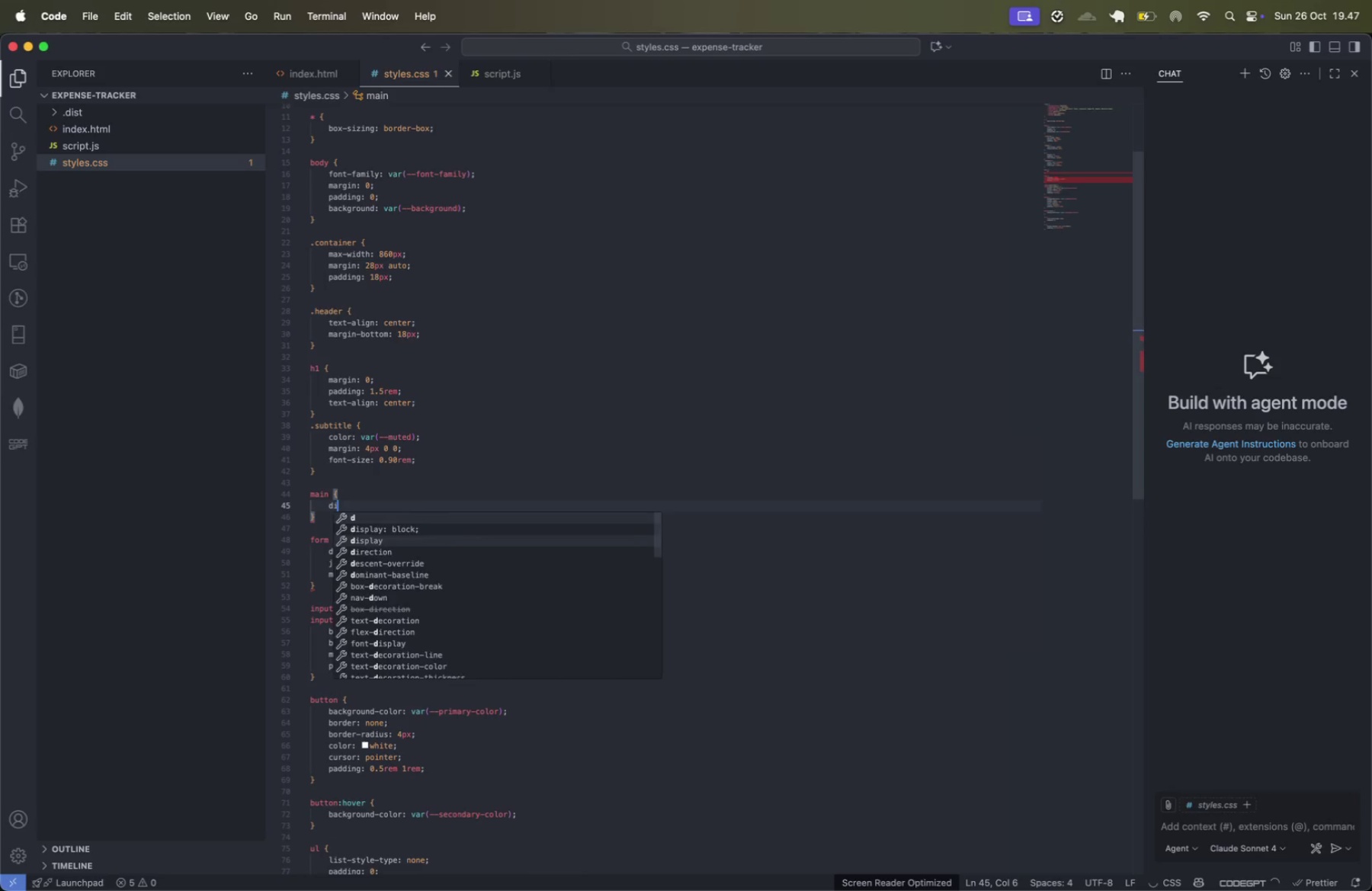 
key(Backspace)
type(i)
key(Backspace)
type(displa)
 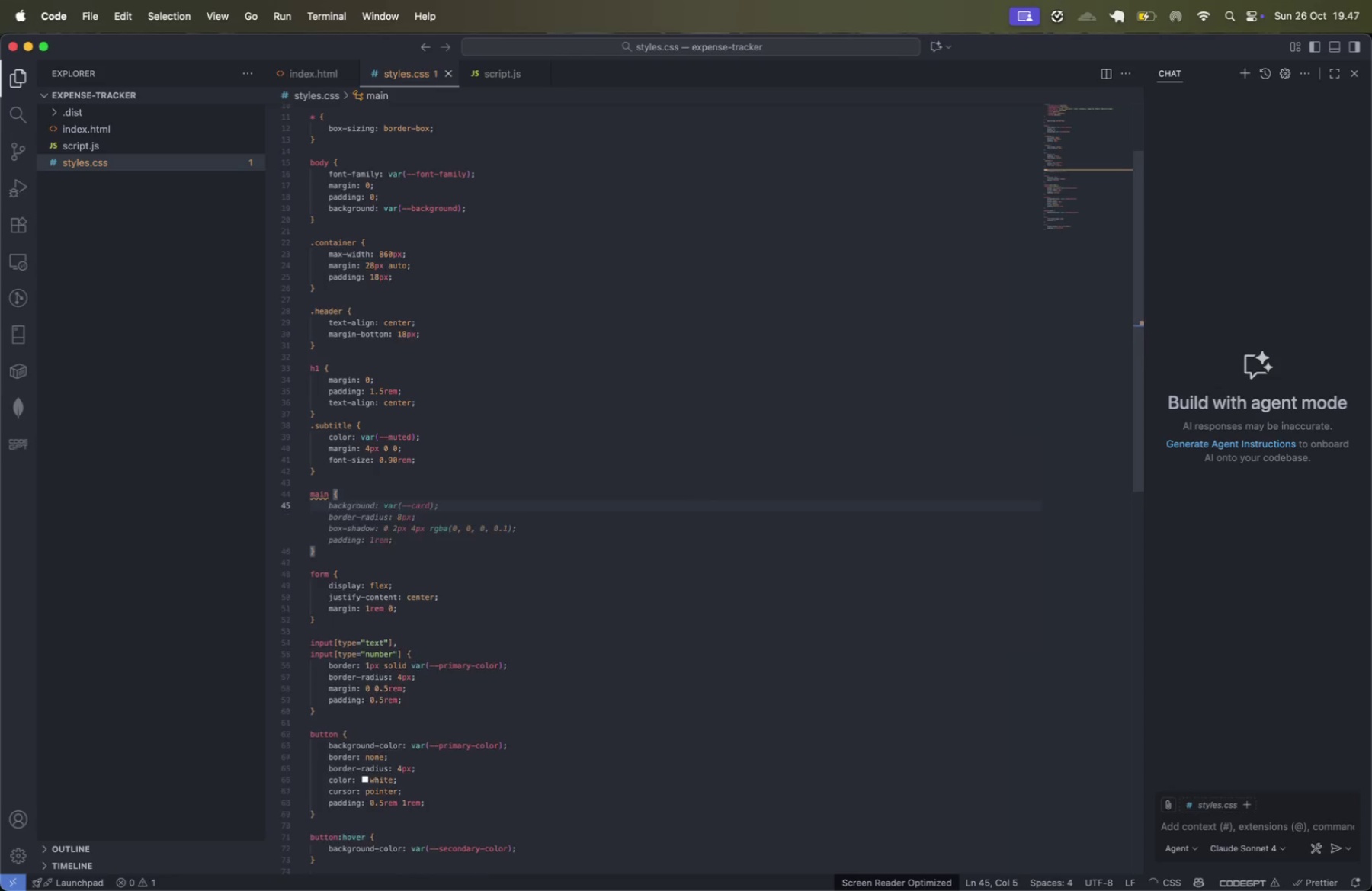 
key(Enter)
 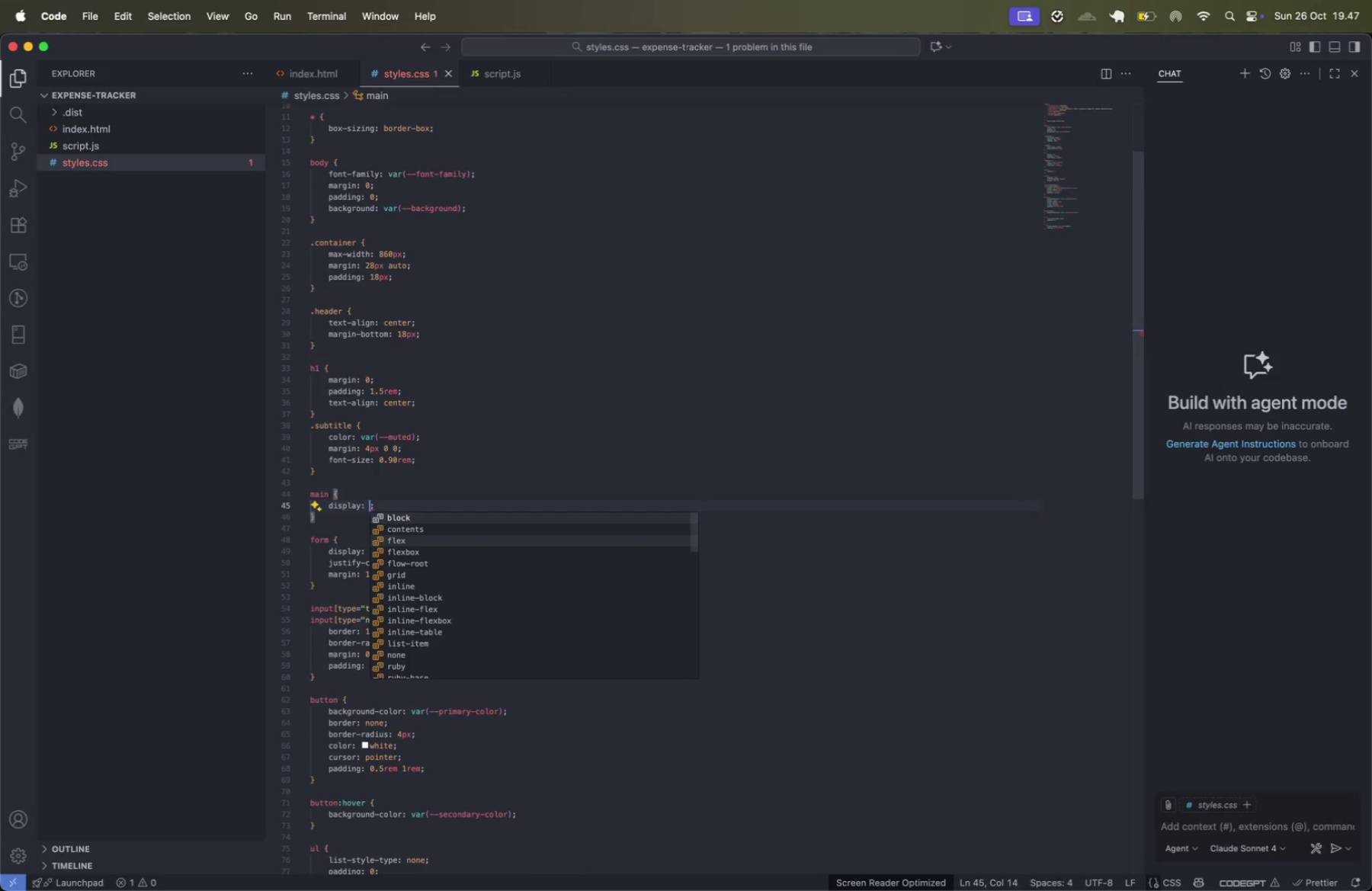 
key(G)
 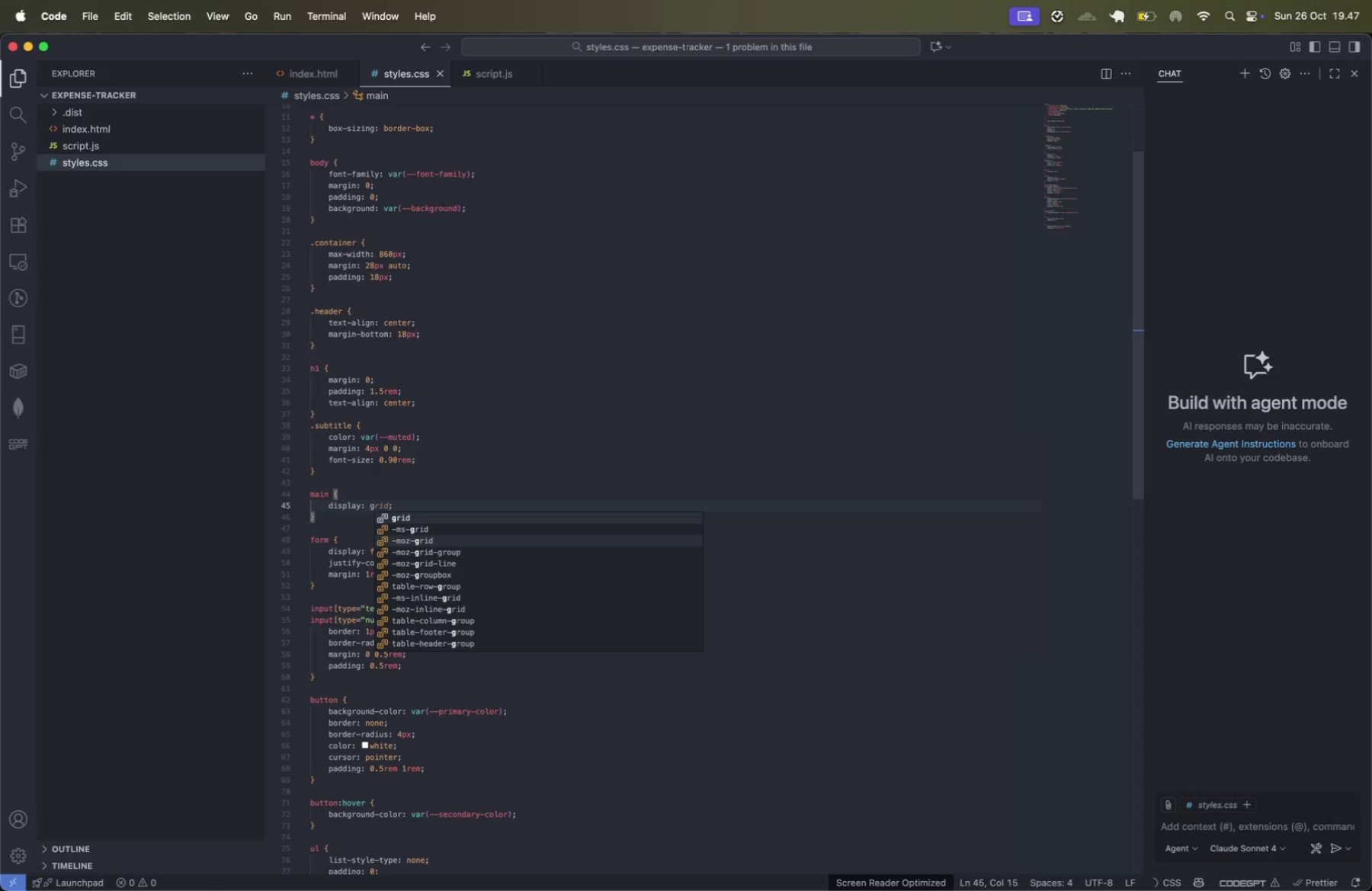 
key(Enter)
 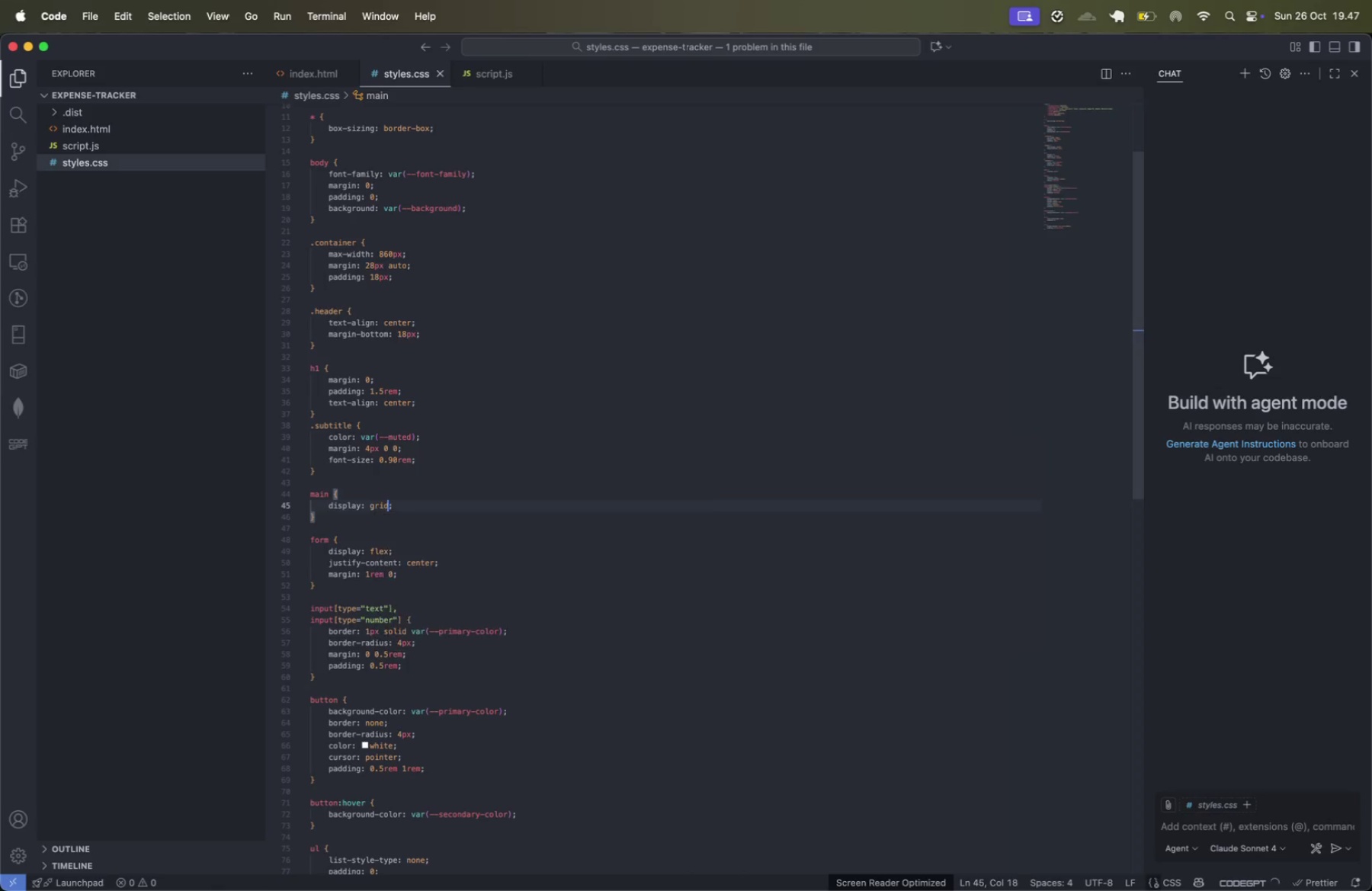 
key(ArrowRight)
 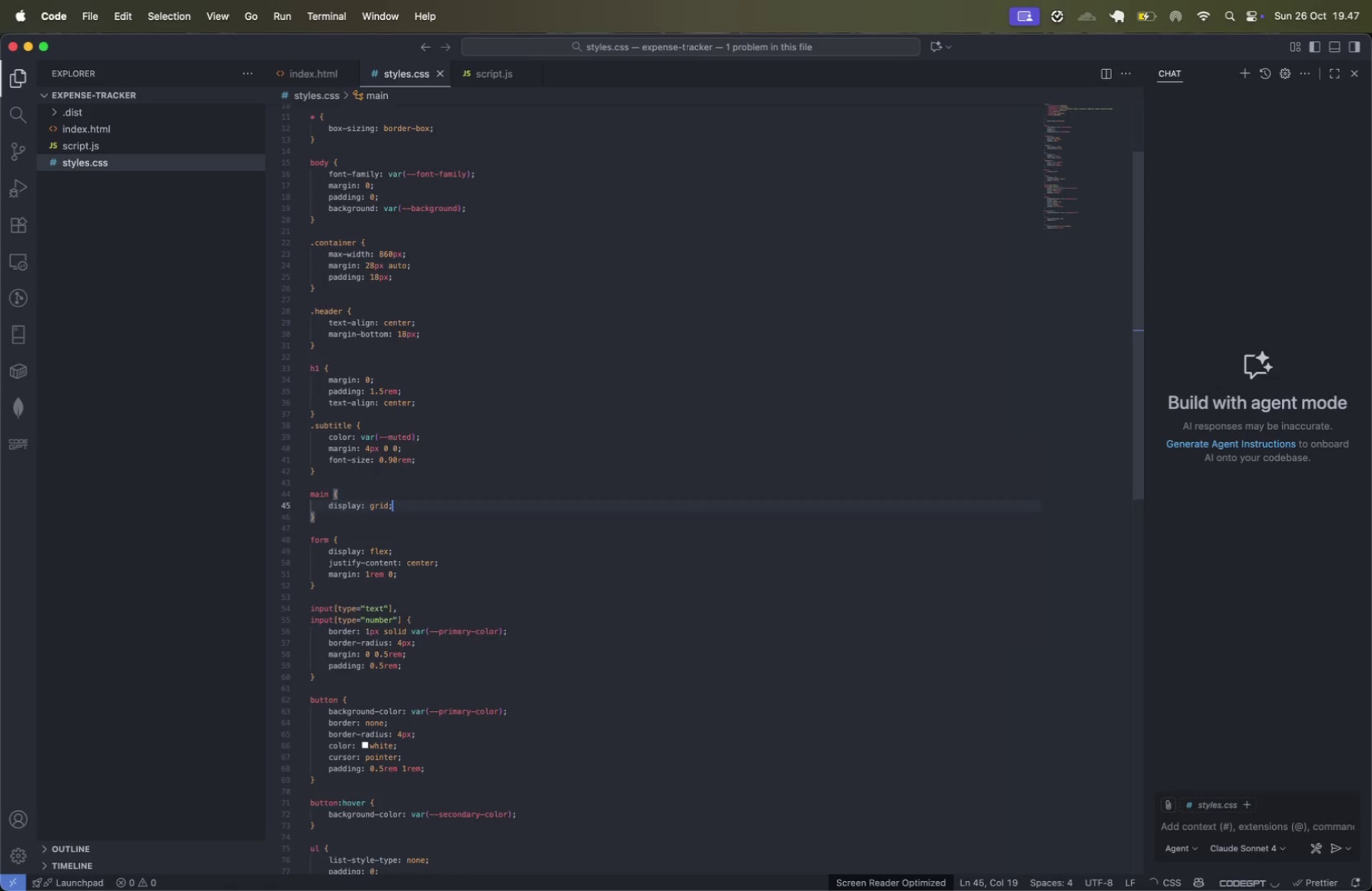 
key(Enter)
 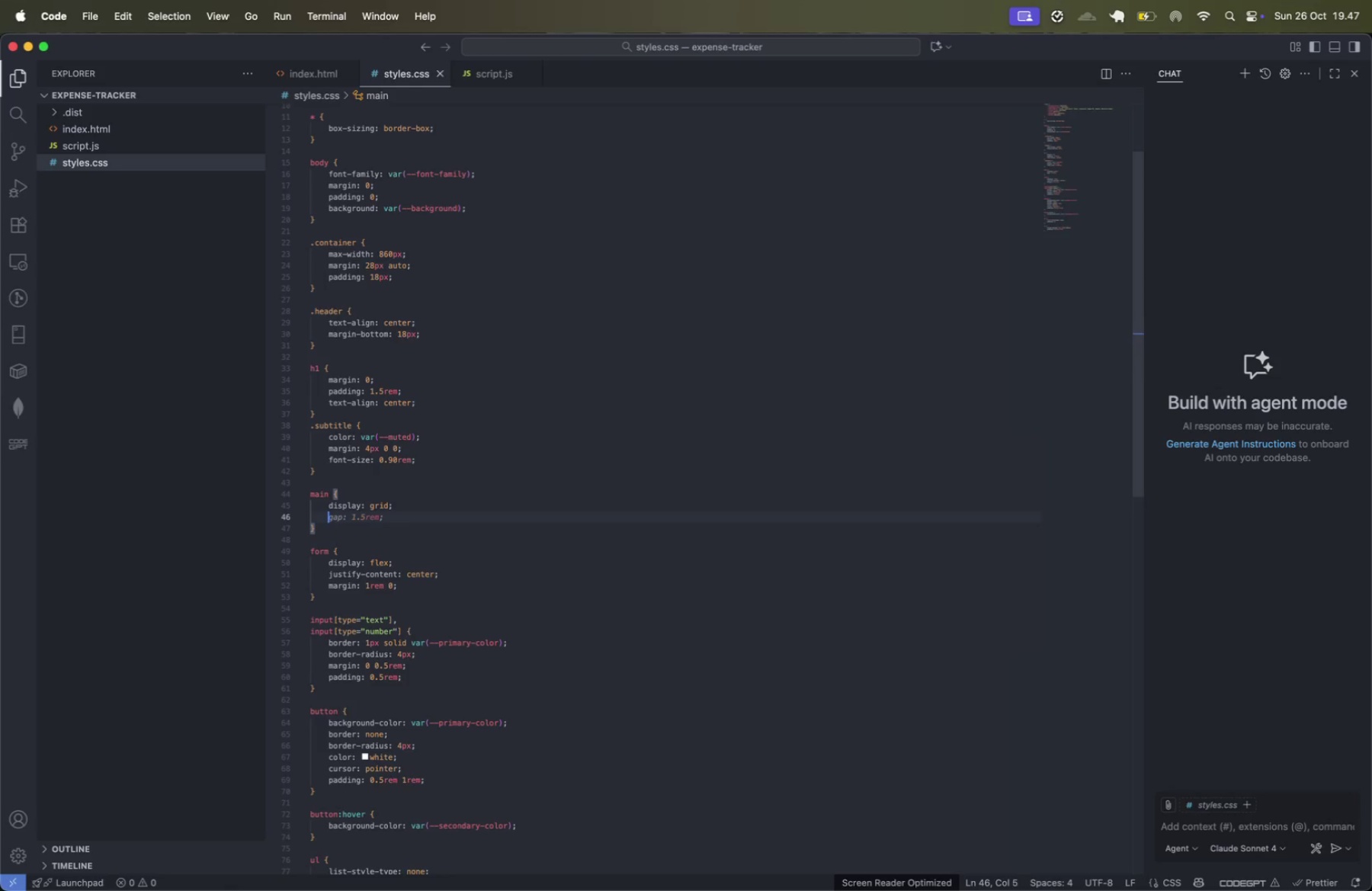 
key(Tab)
 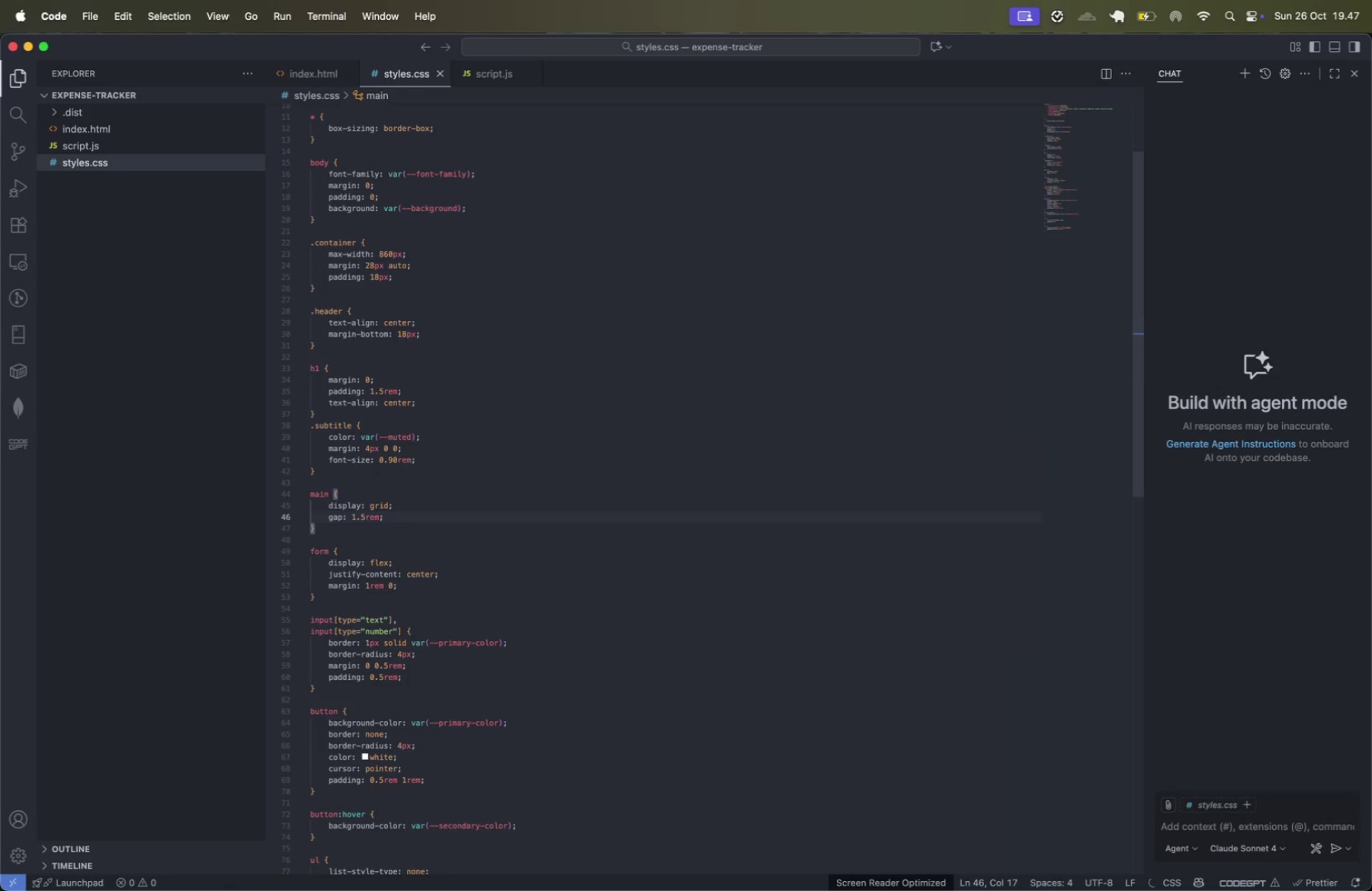 
left_click([401, 541])
 